 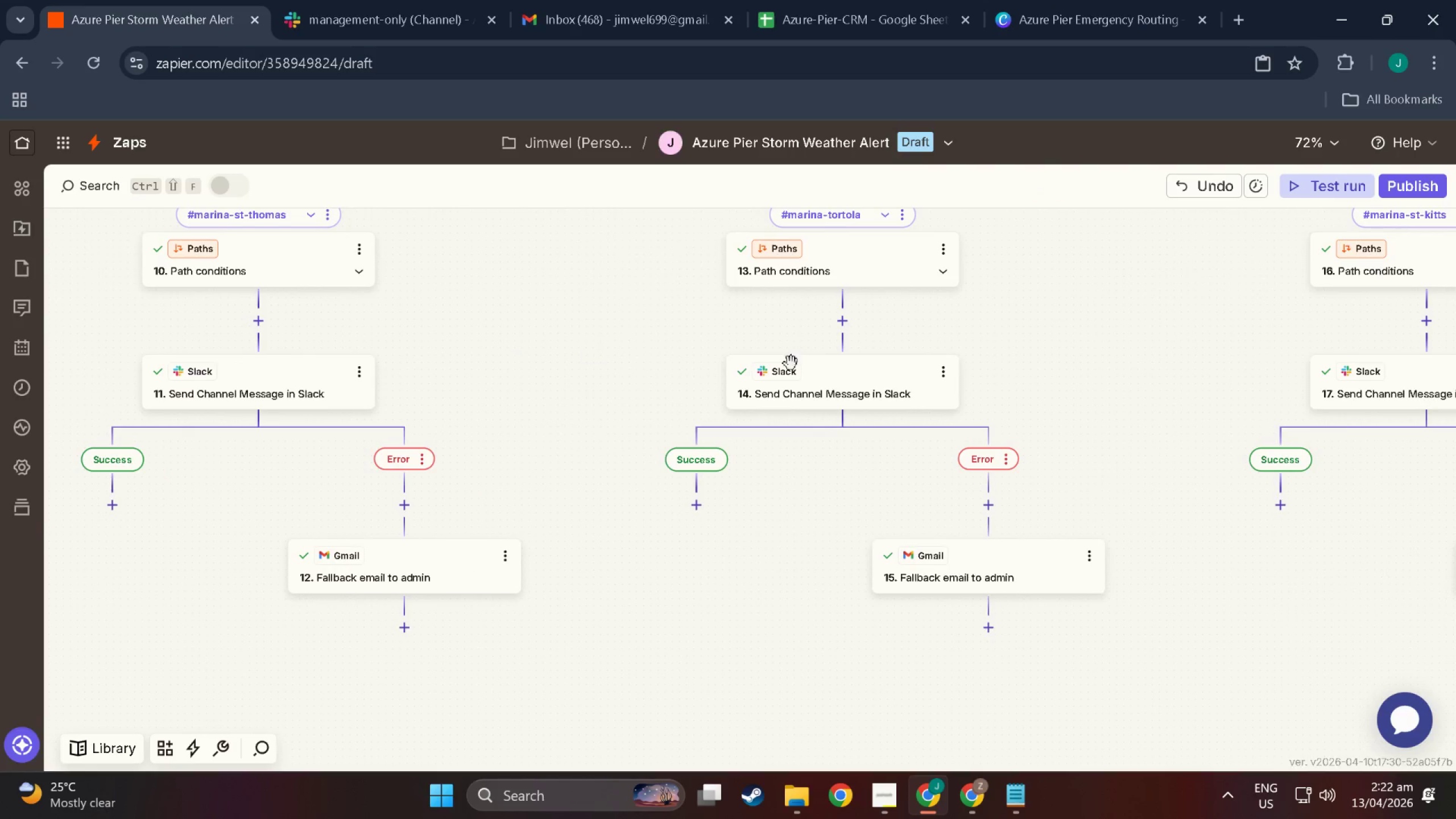 
left_click_drag(start_coordinate=[1140, 392], to_coordinate=[494, 350])
 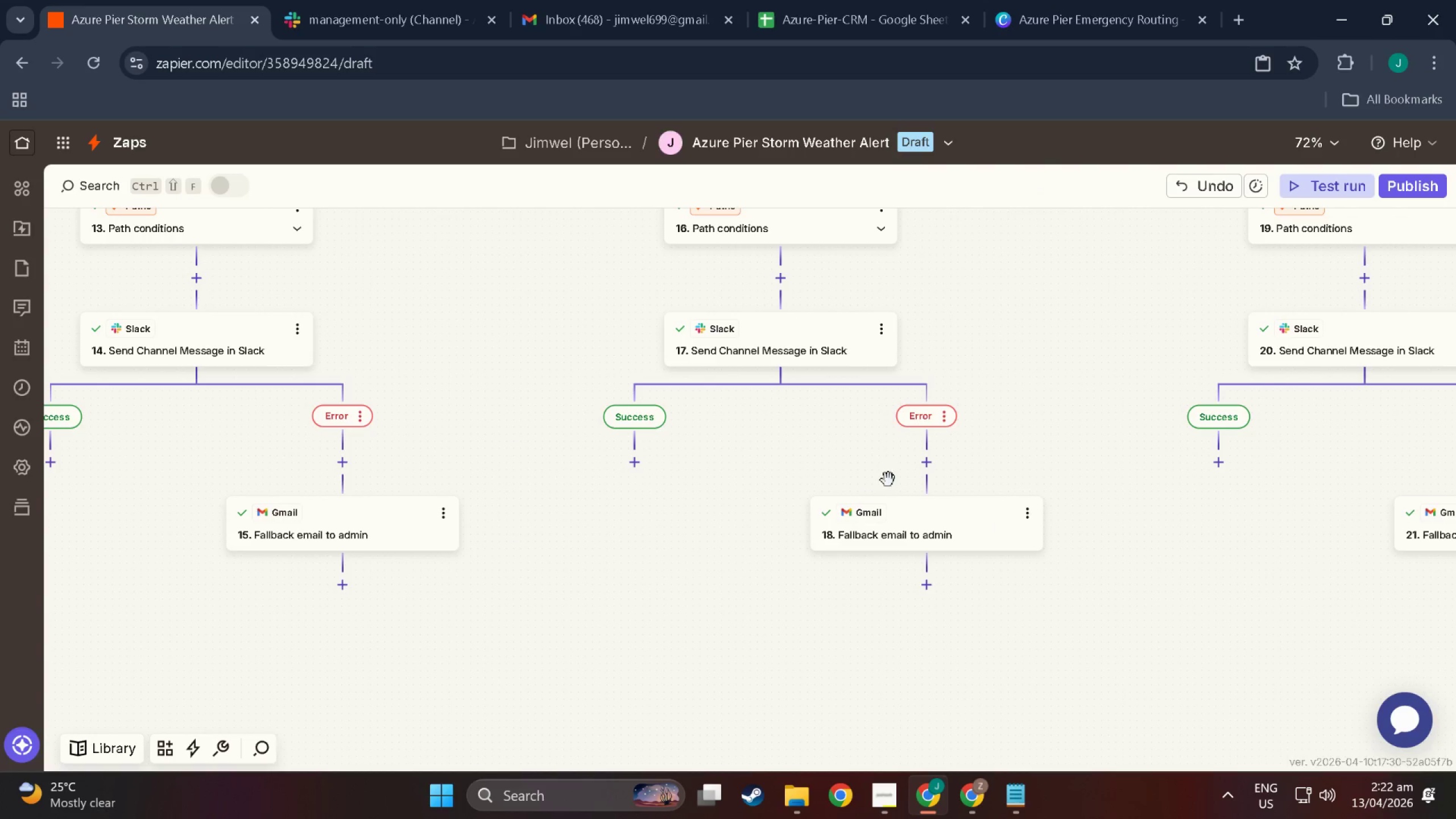 
left_click([897, 524])
 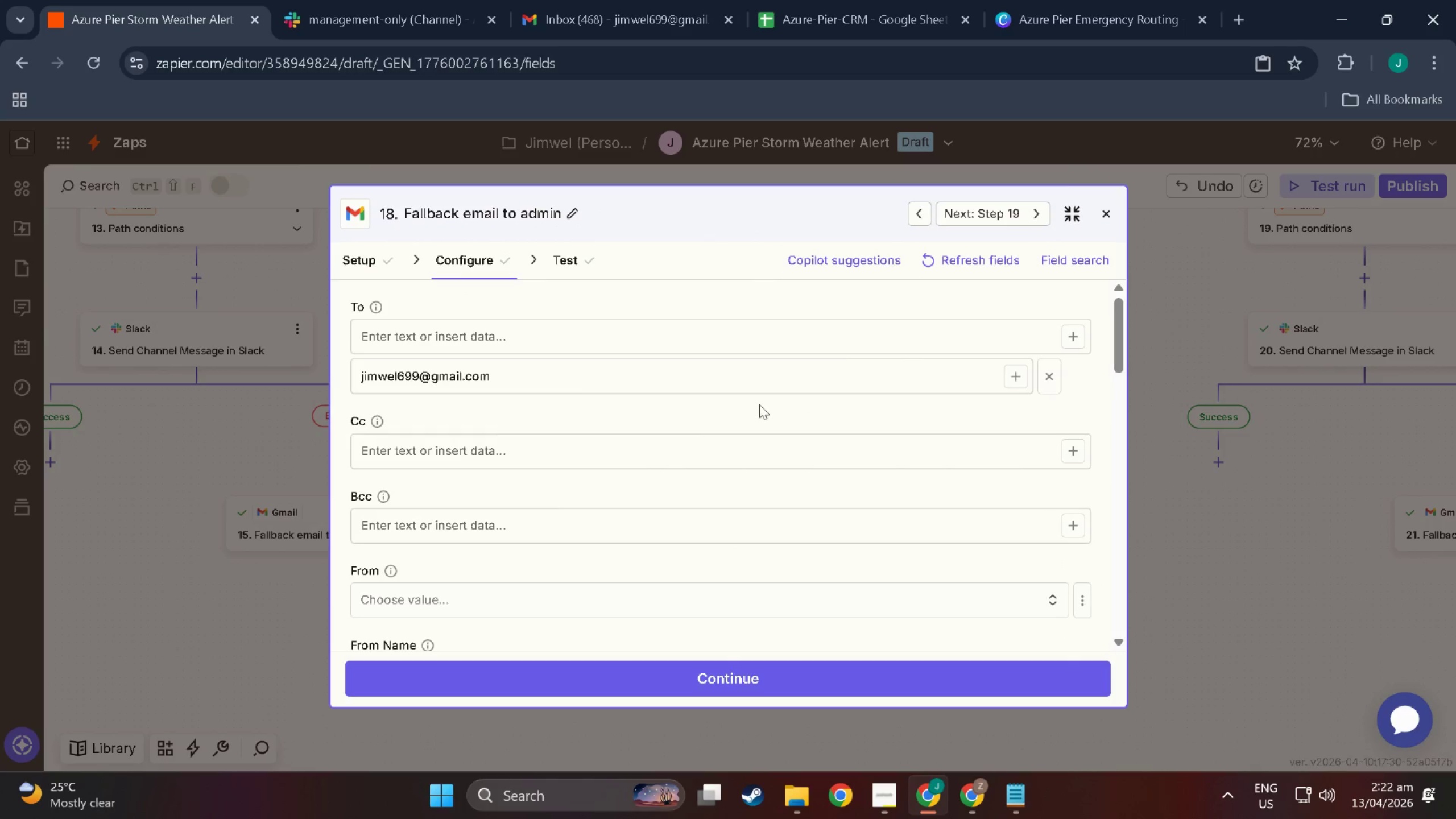 
scroll: coordinate [681, 532], scroll_direction: down, amount: 24.0
 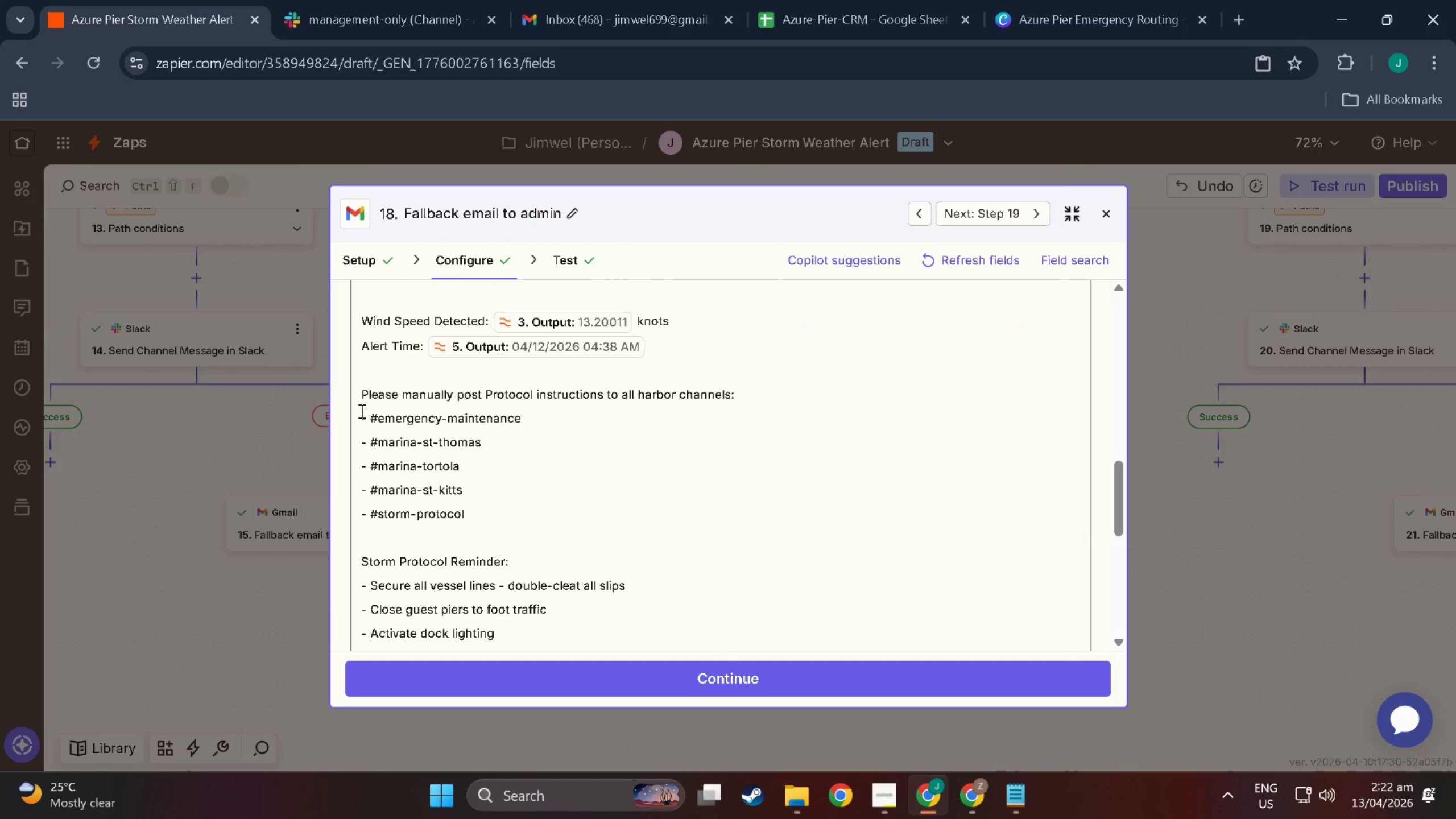 
left_click_drag(start_coordinate=[361, 414], to_coordinate=[507, 464])
 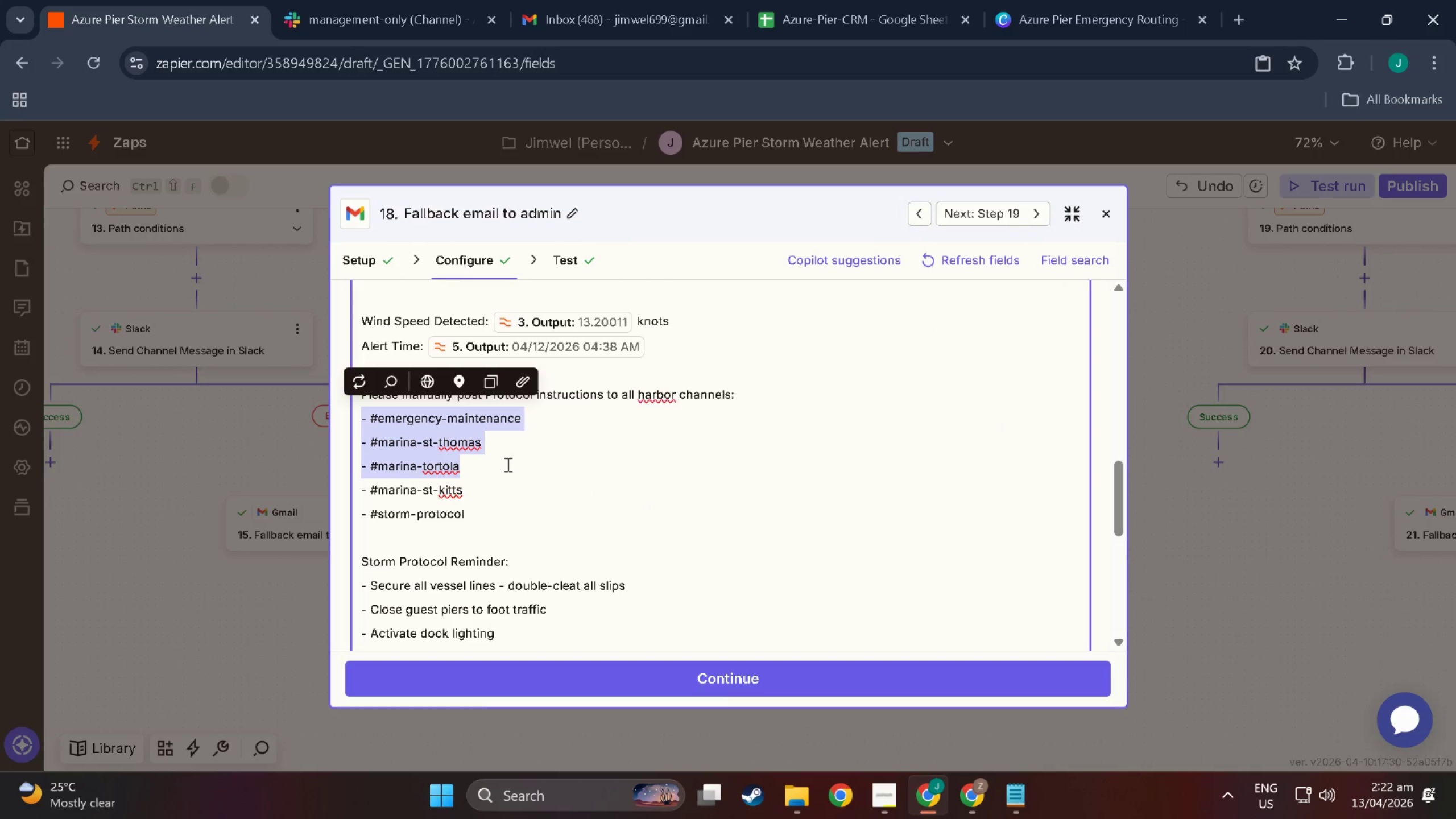 
key(Backspace)
 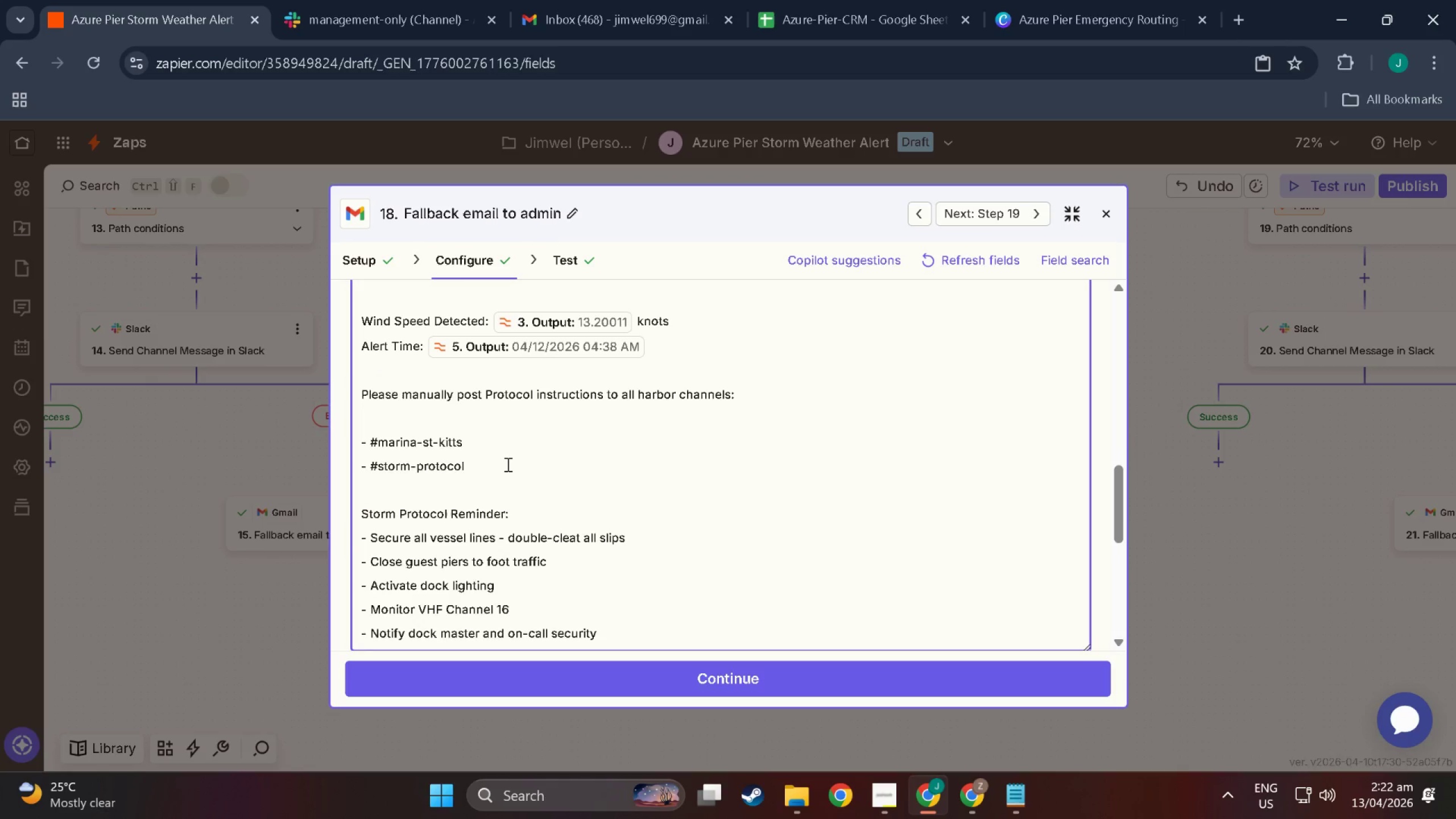 
key(Backspace)
 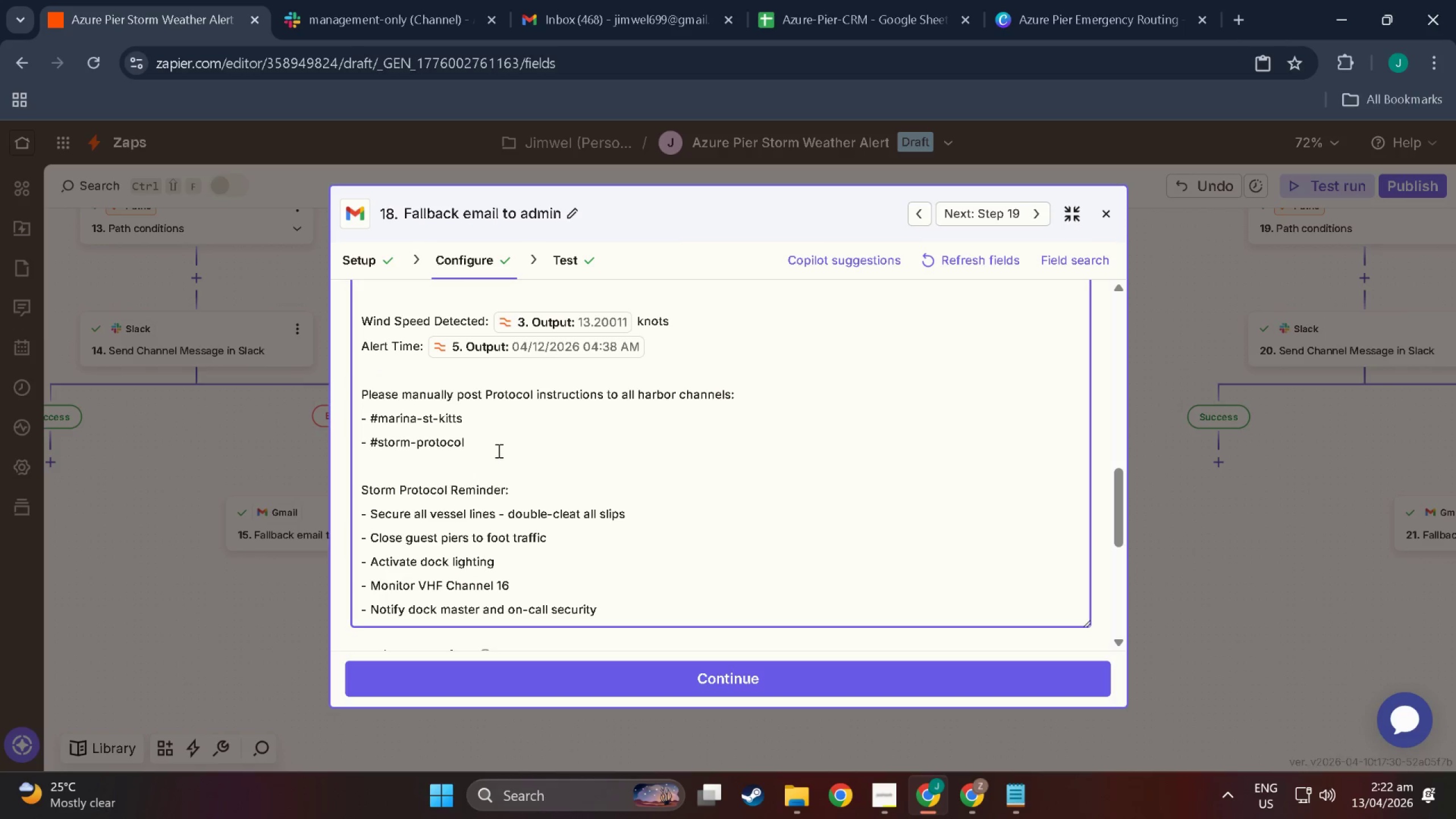 
left_click_drag(start_coordinate=[489, 443], to_coordinate=[349, 451])
 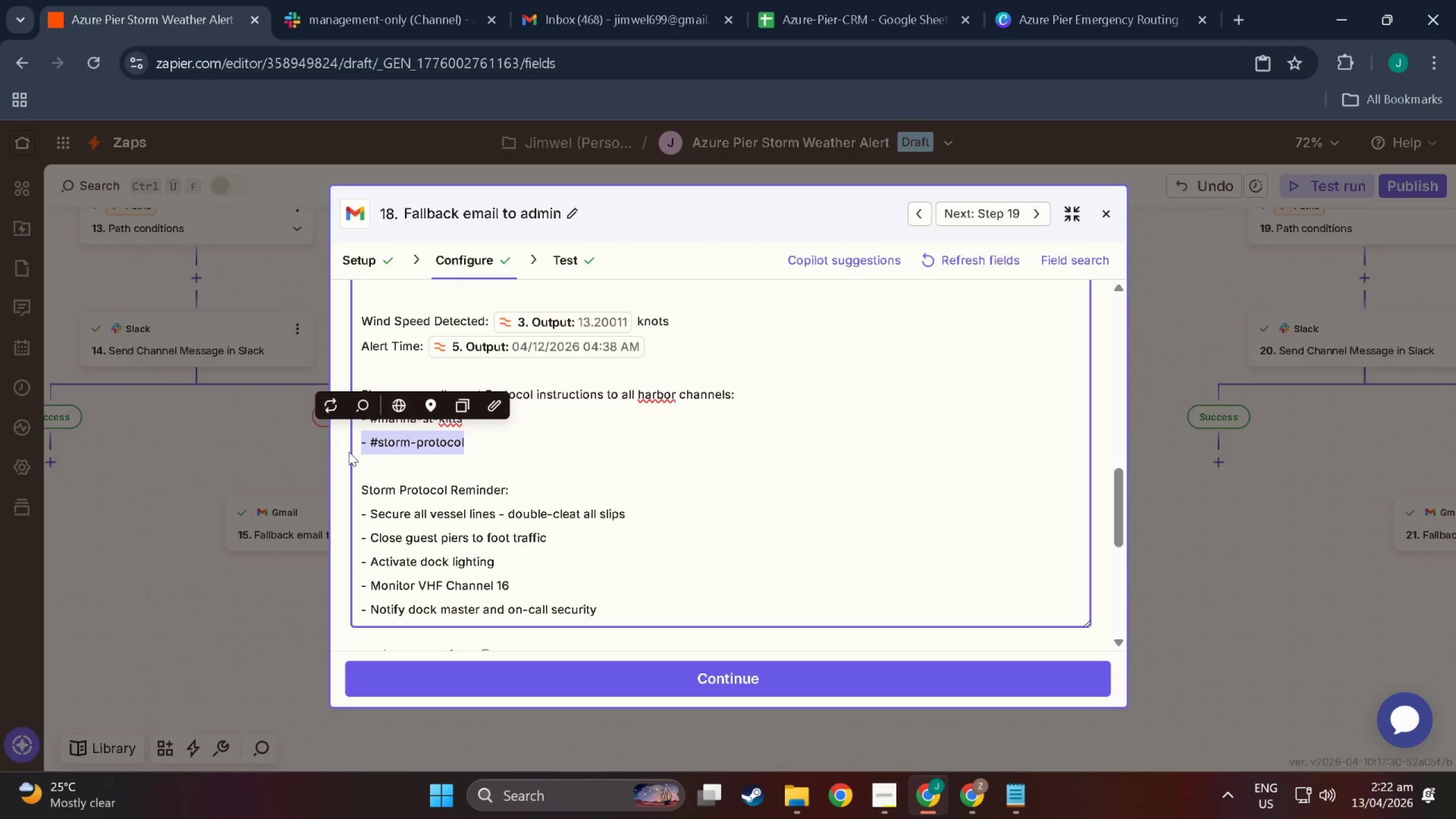 
key(Backspace)
 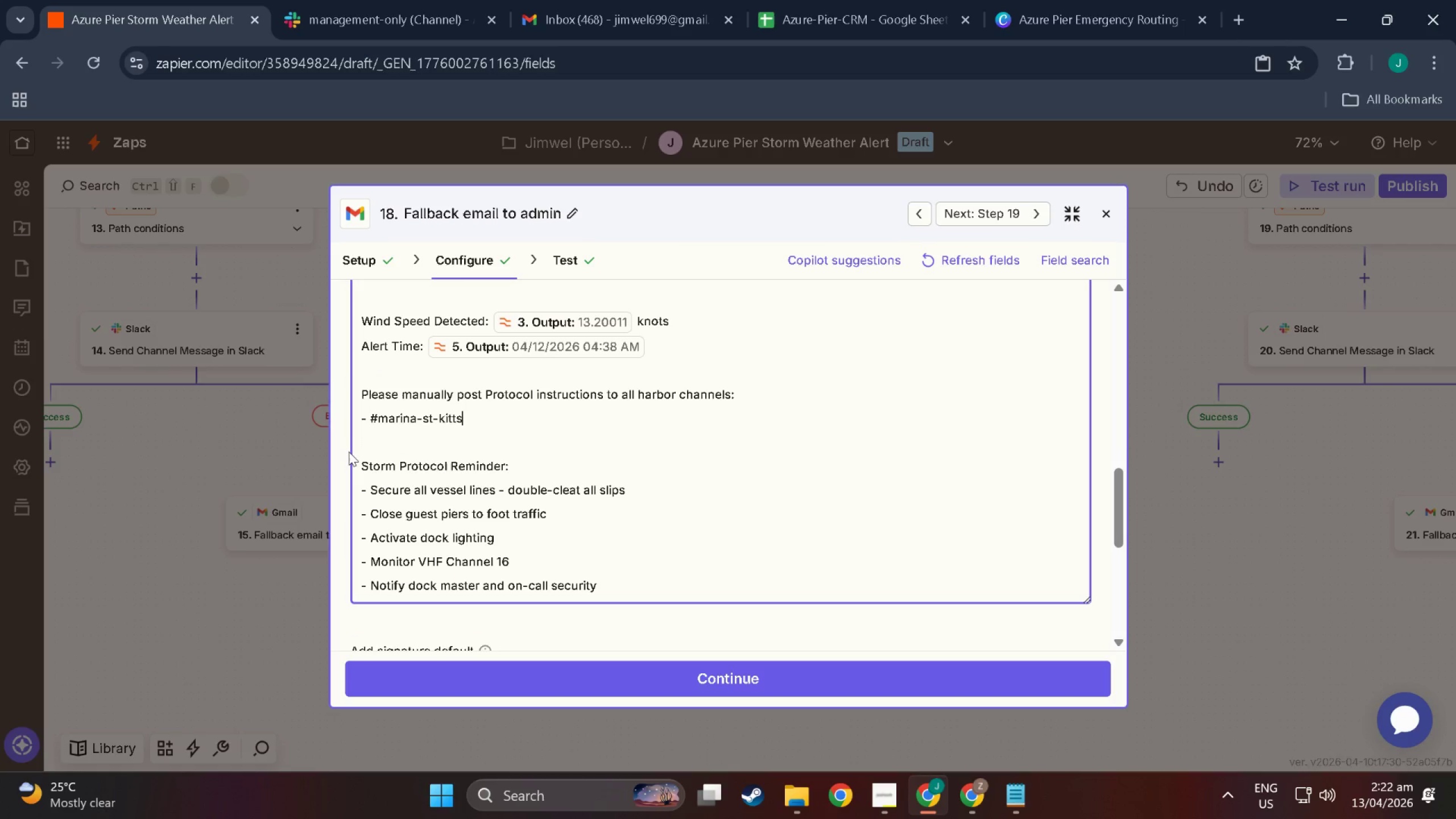 
key(Backspace)
 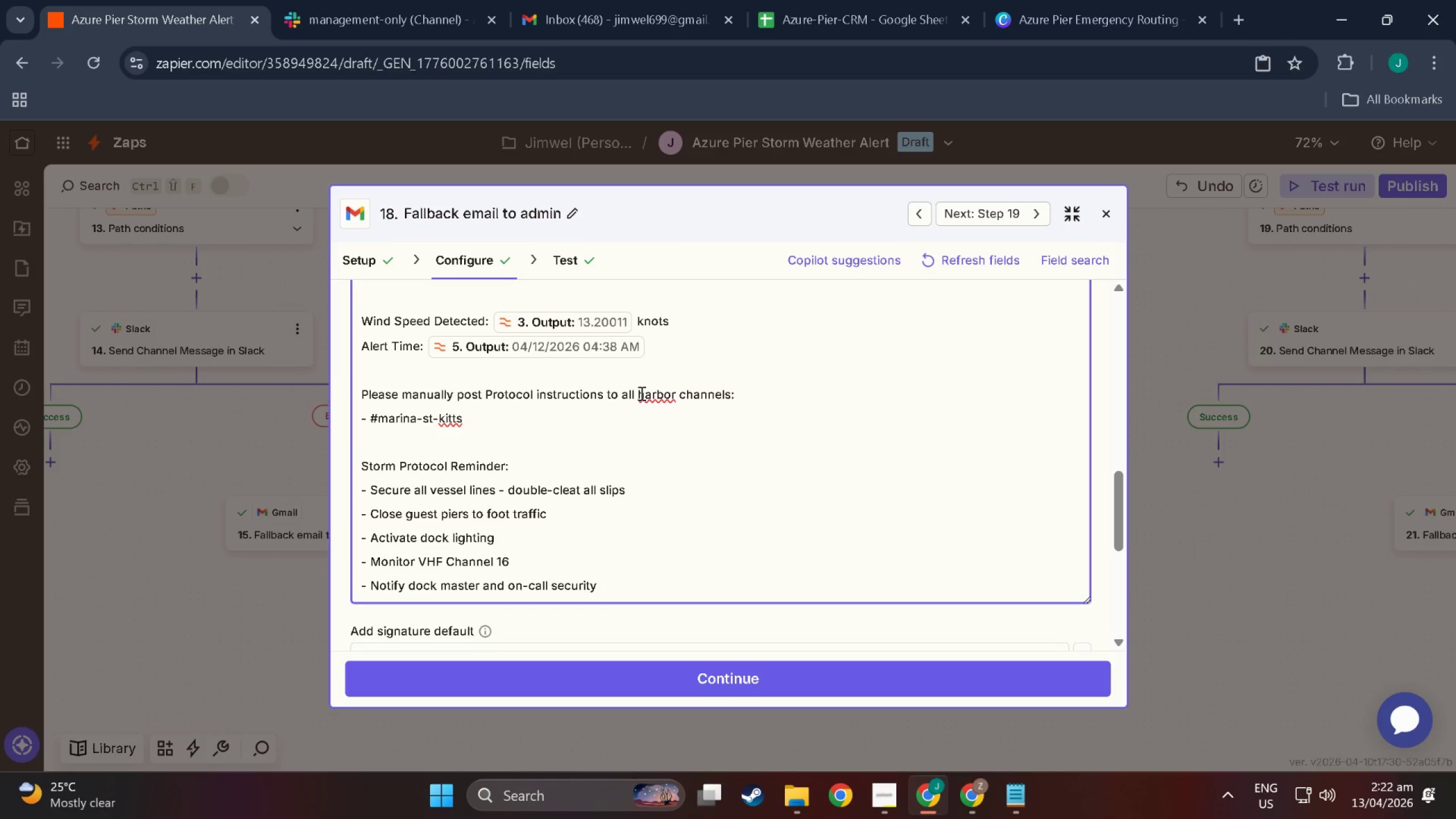 
left_click([636, 392])
 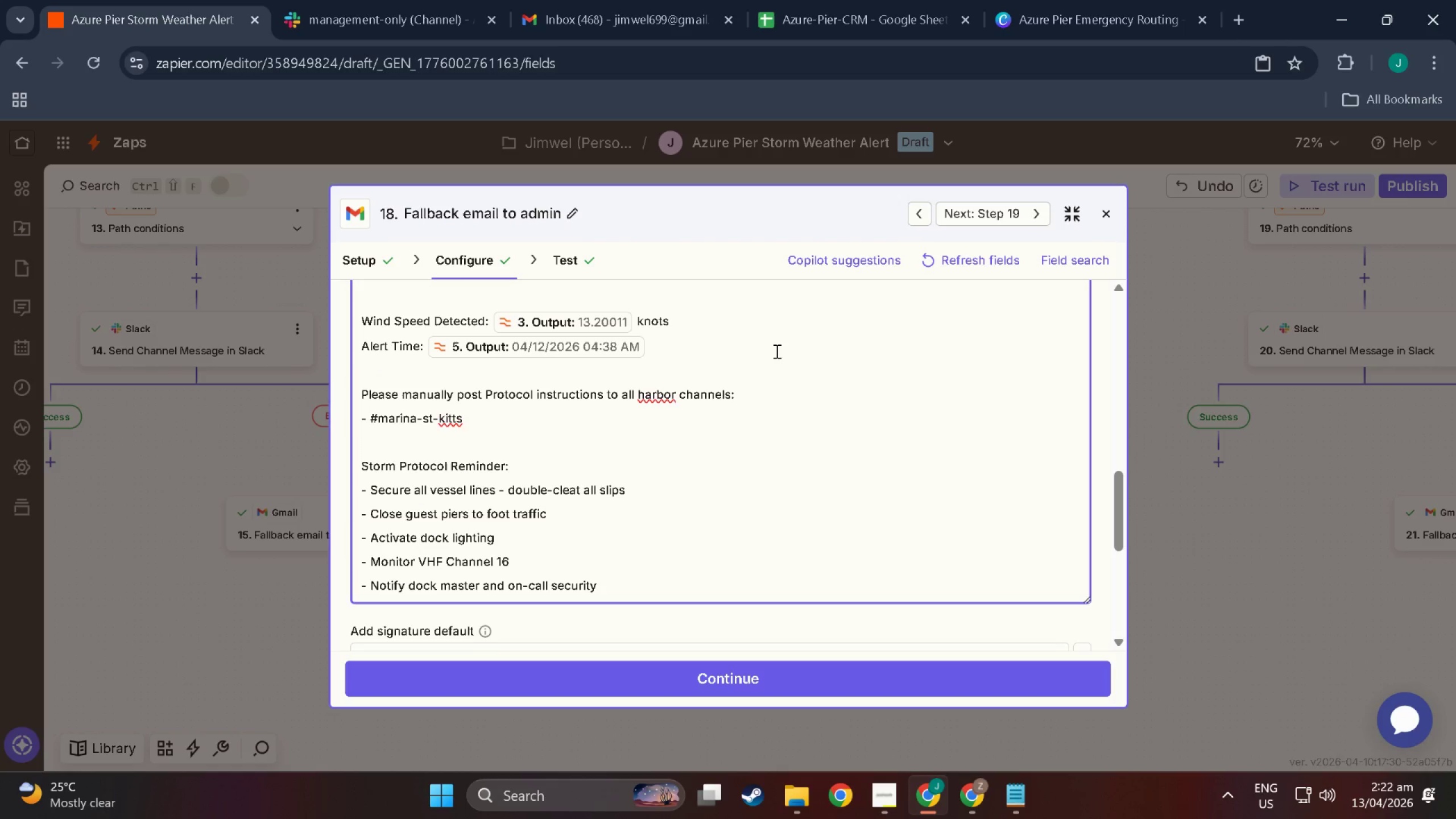 
key(Backspace)
key(Backspace)
key(Backspace)
key(Backspace)
type(thisd)
key(Backspace)
type( )
 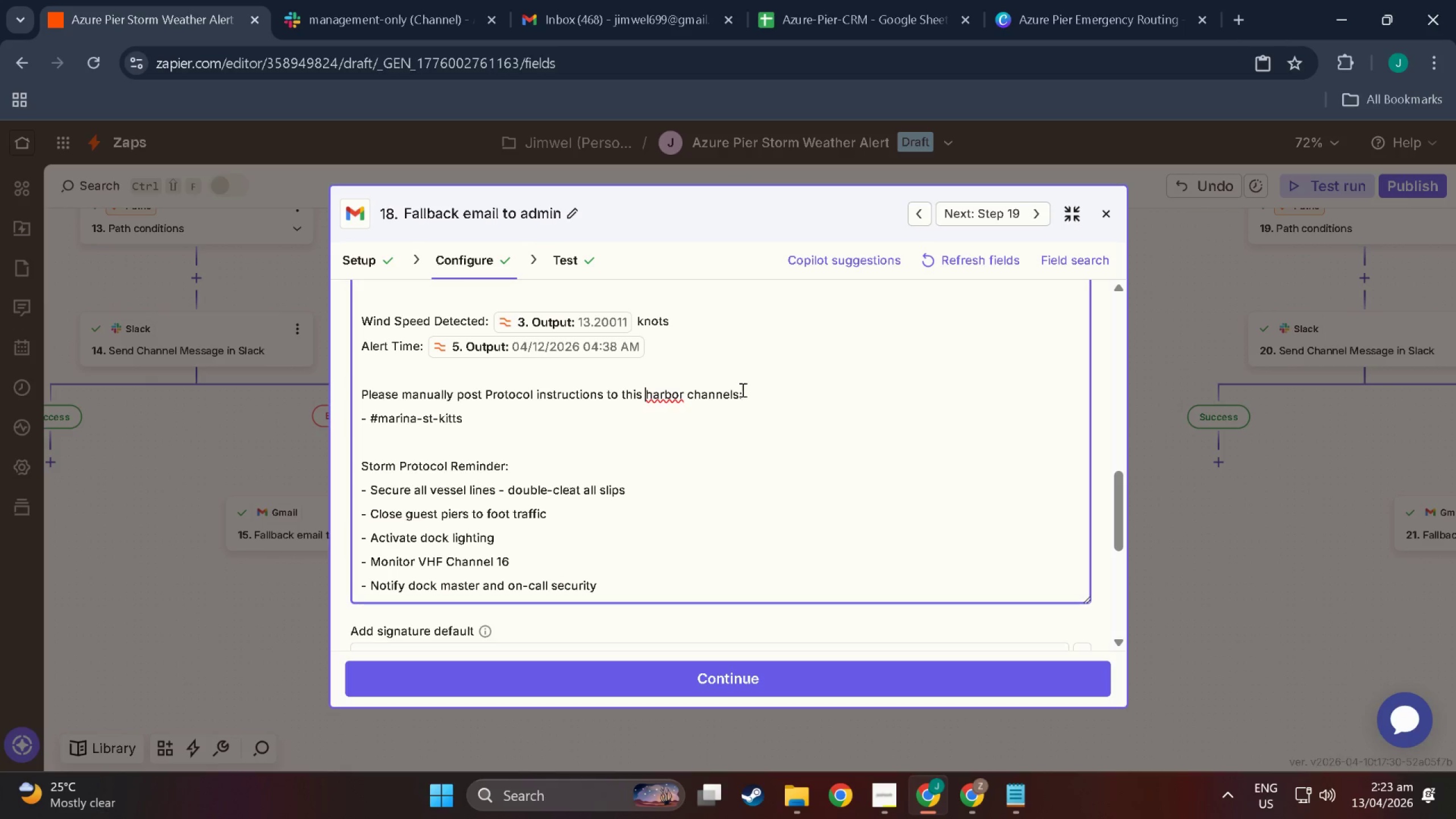 
left_click([738, 392])
 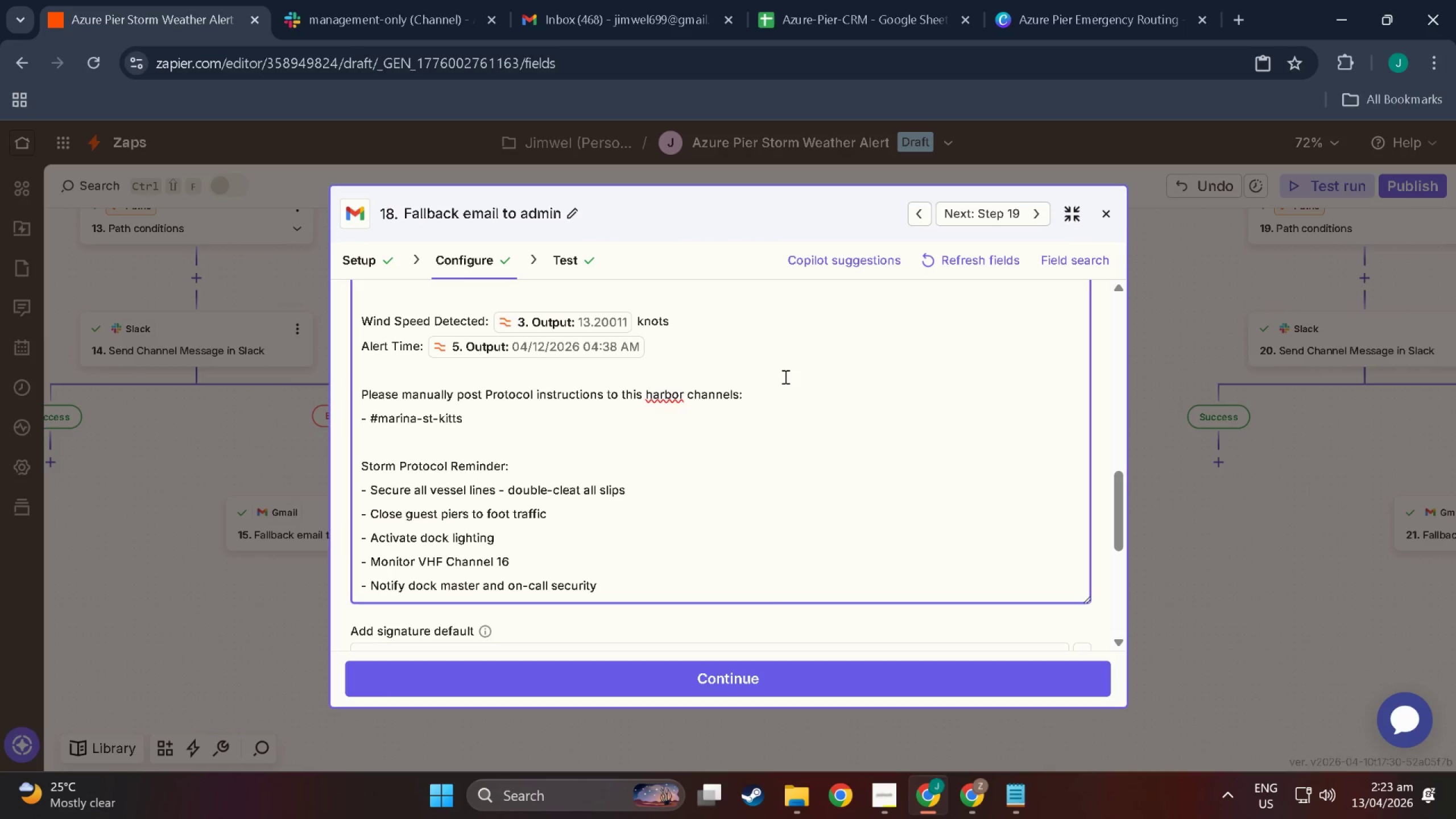 
key(Backspace)
 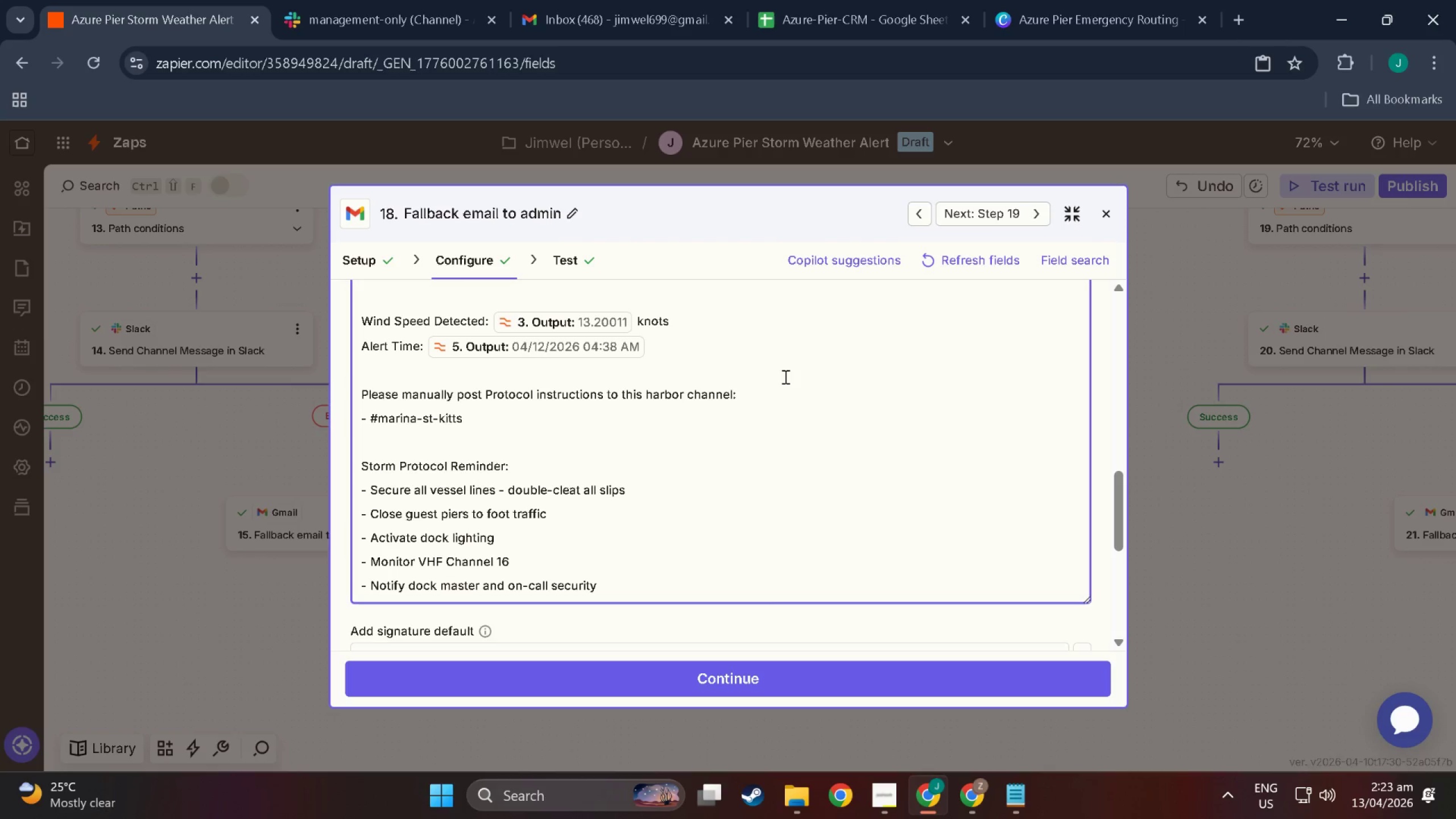 
scroll: coordinate [812, 418], scroll_direction: up, amount: 8.0
 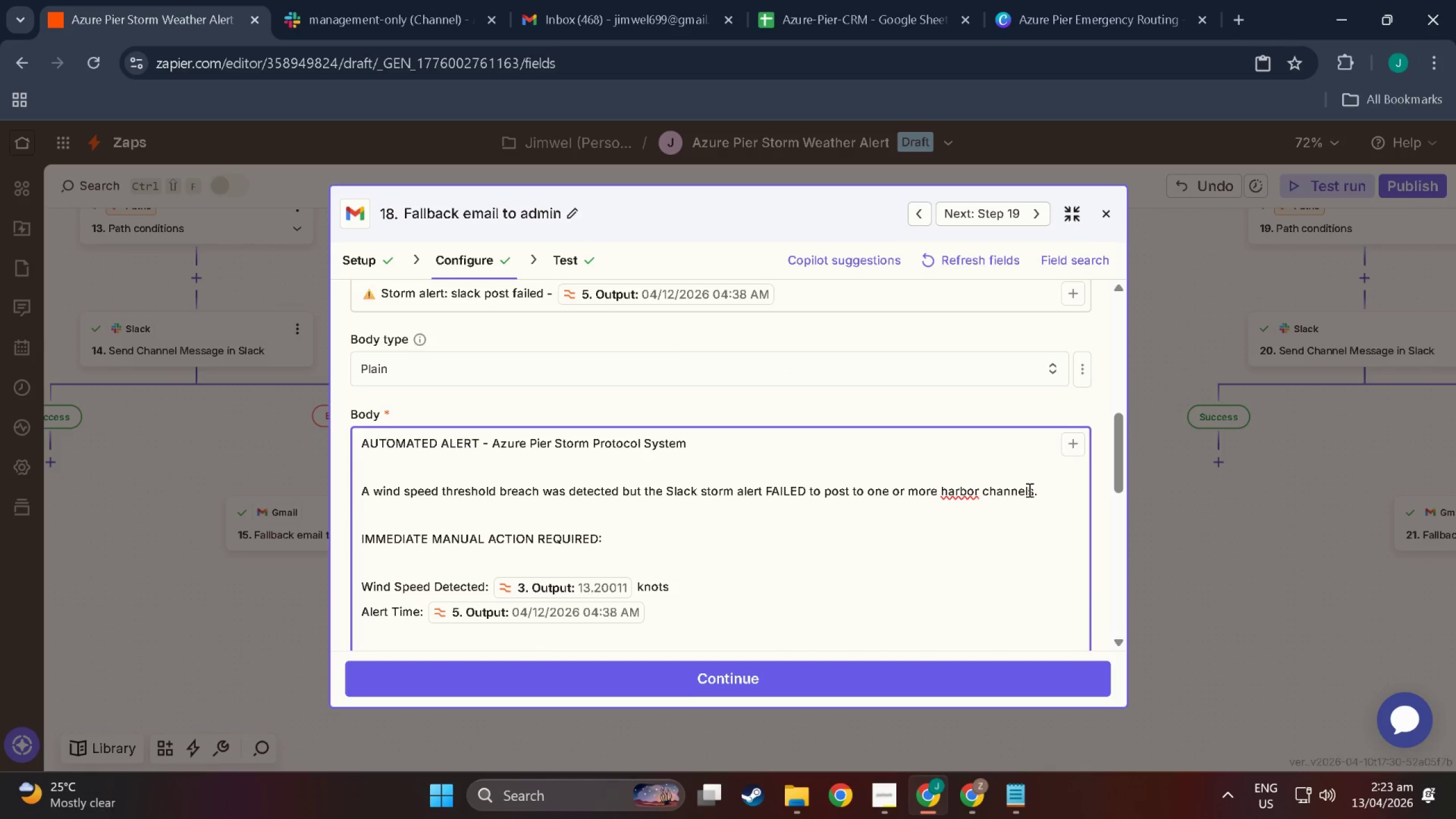 
left_click([1036, 490])
 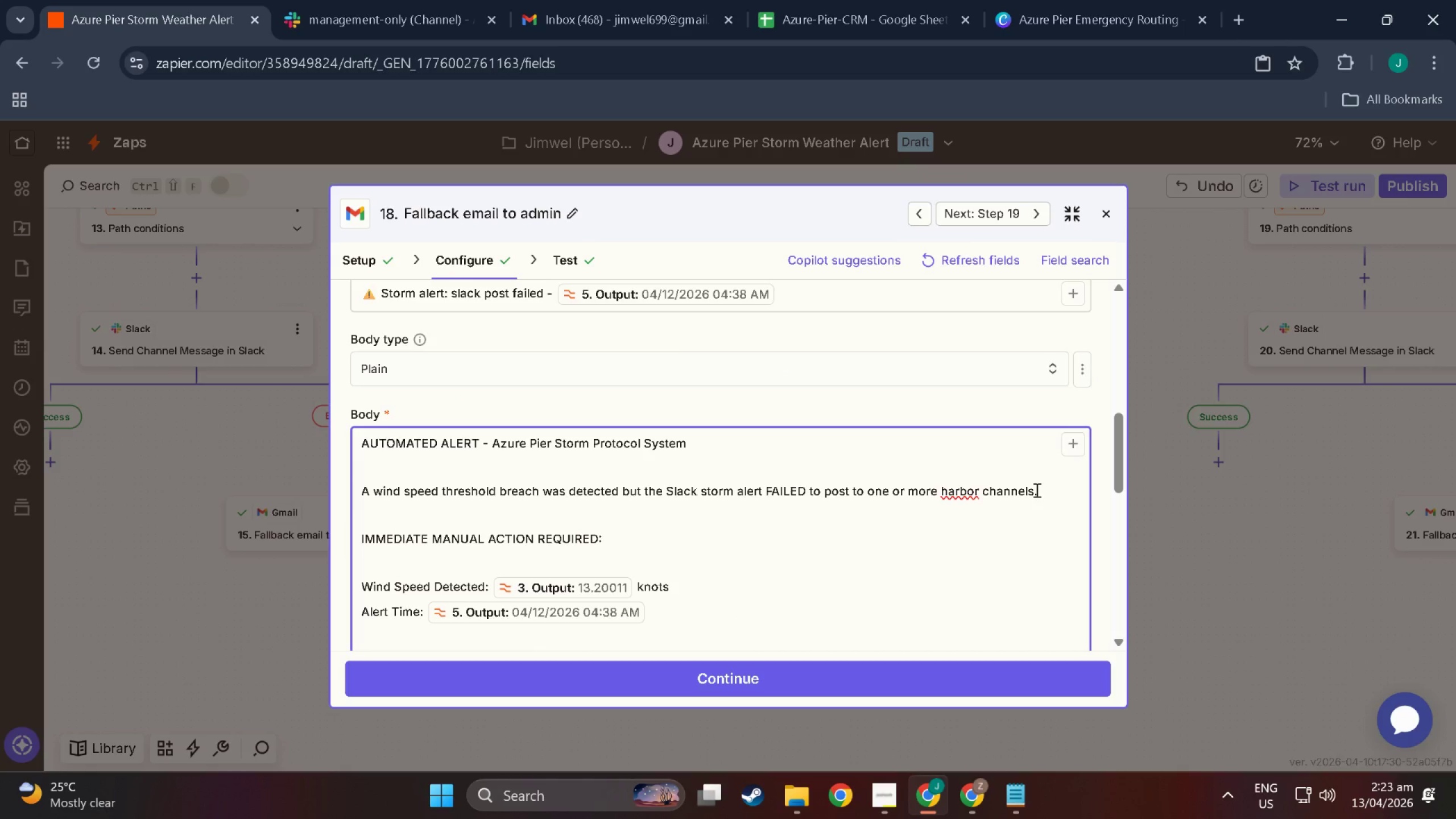 
key(ArrowLeft)
 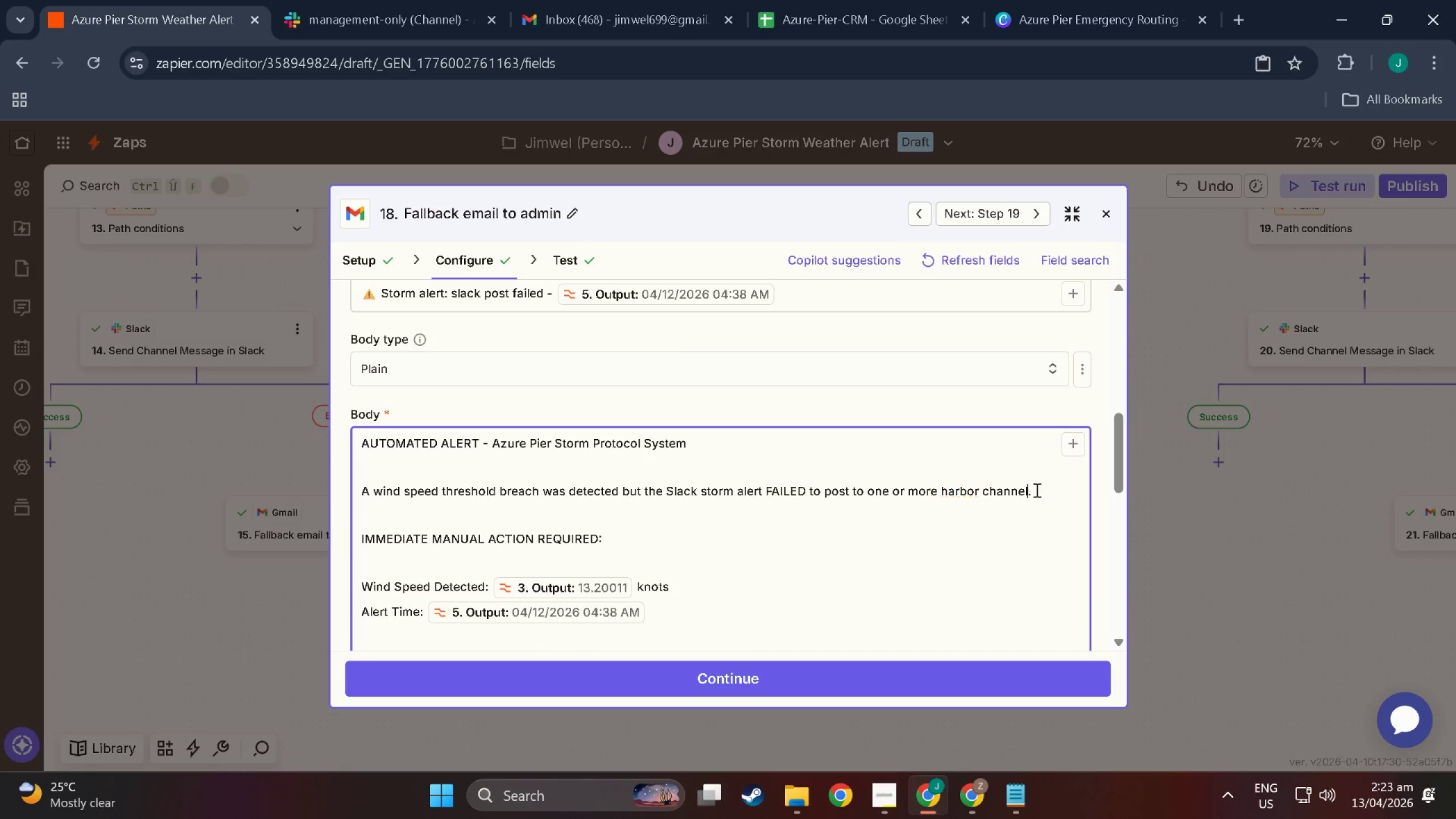 
key(Backspace)
 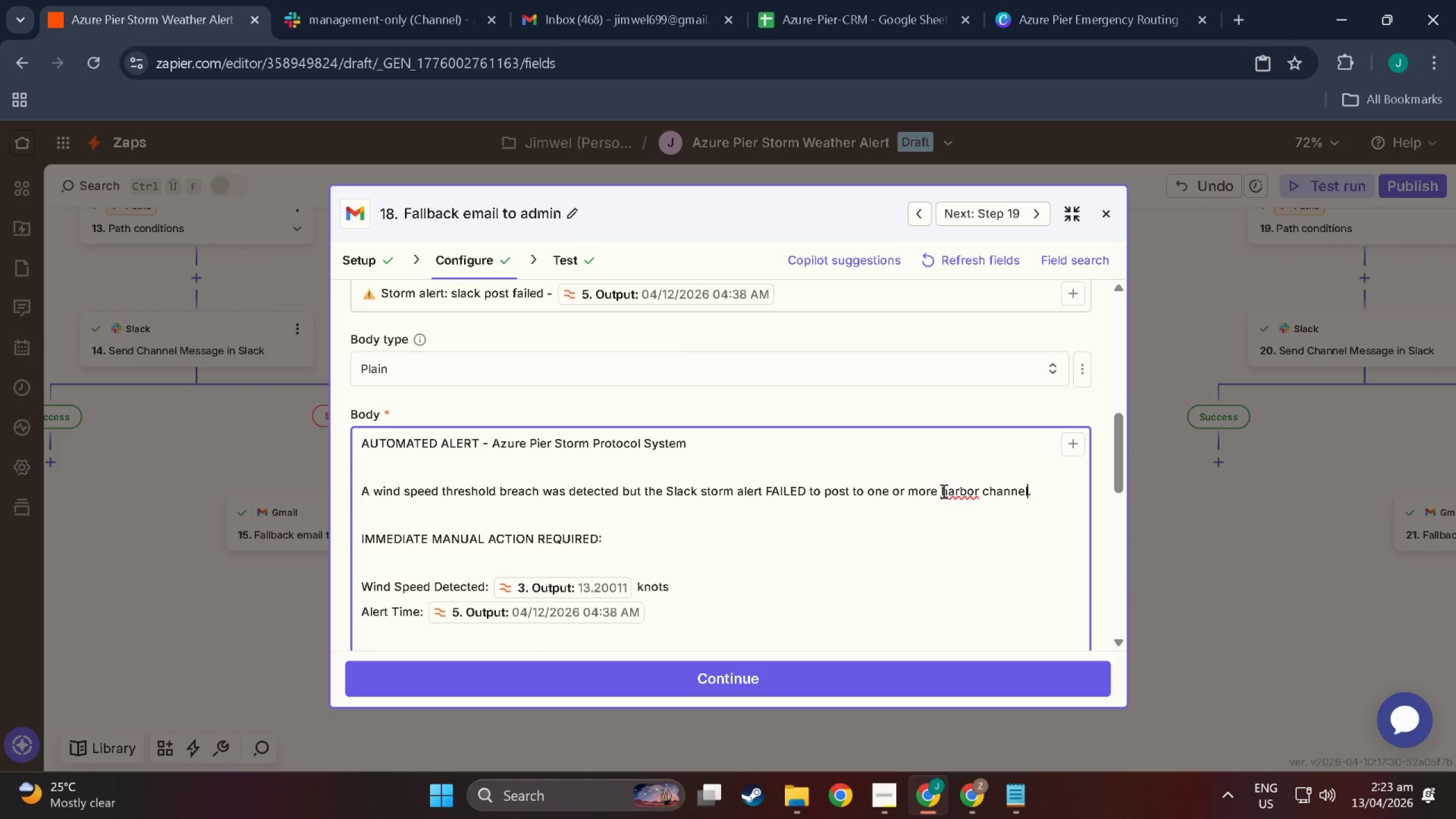 
left_click_drag(start_coordinate=[937, 491], to_coordinate=[892, 492])
 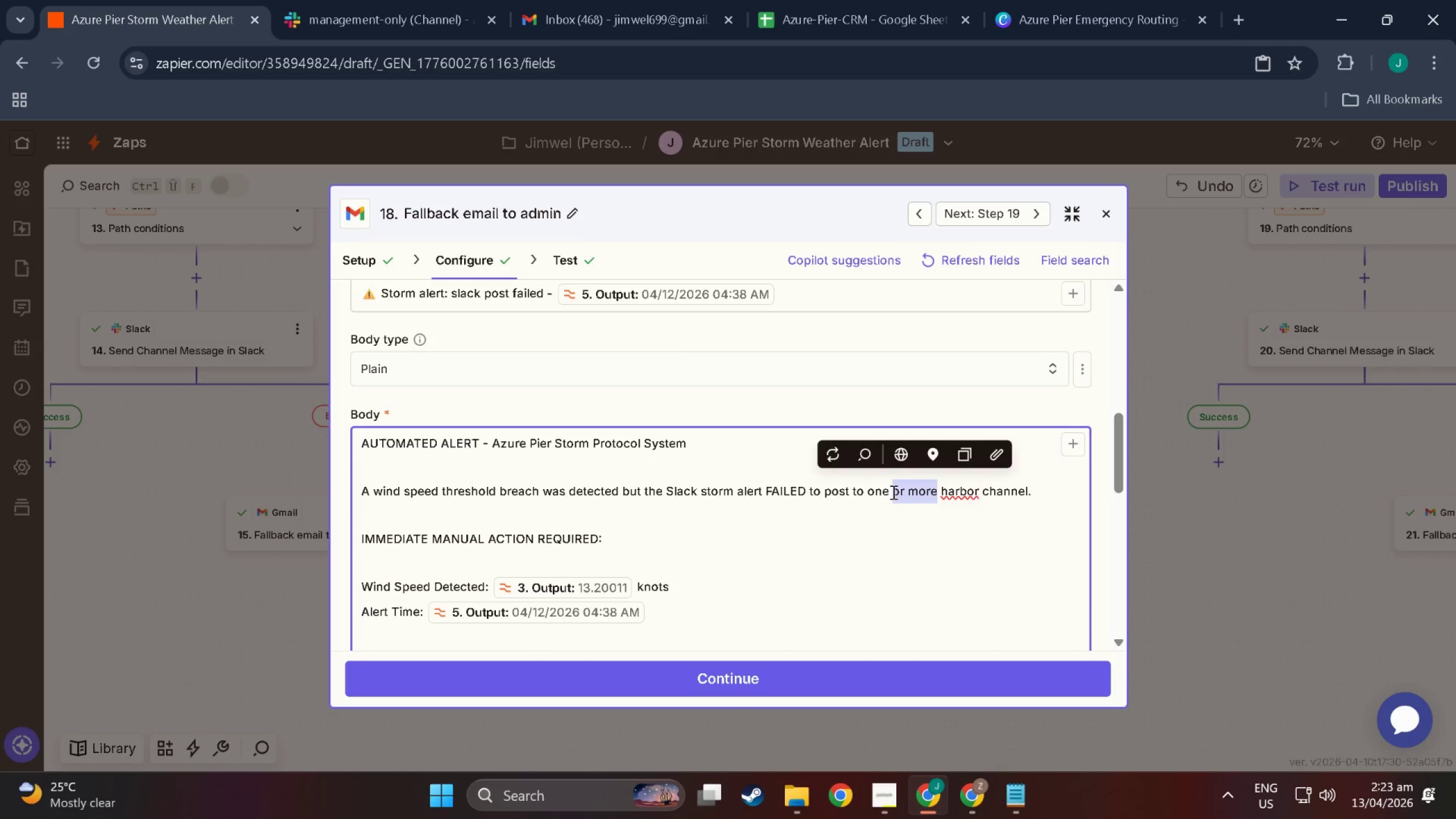 
key(Backspace)
 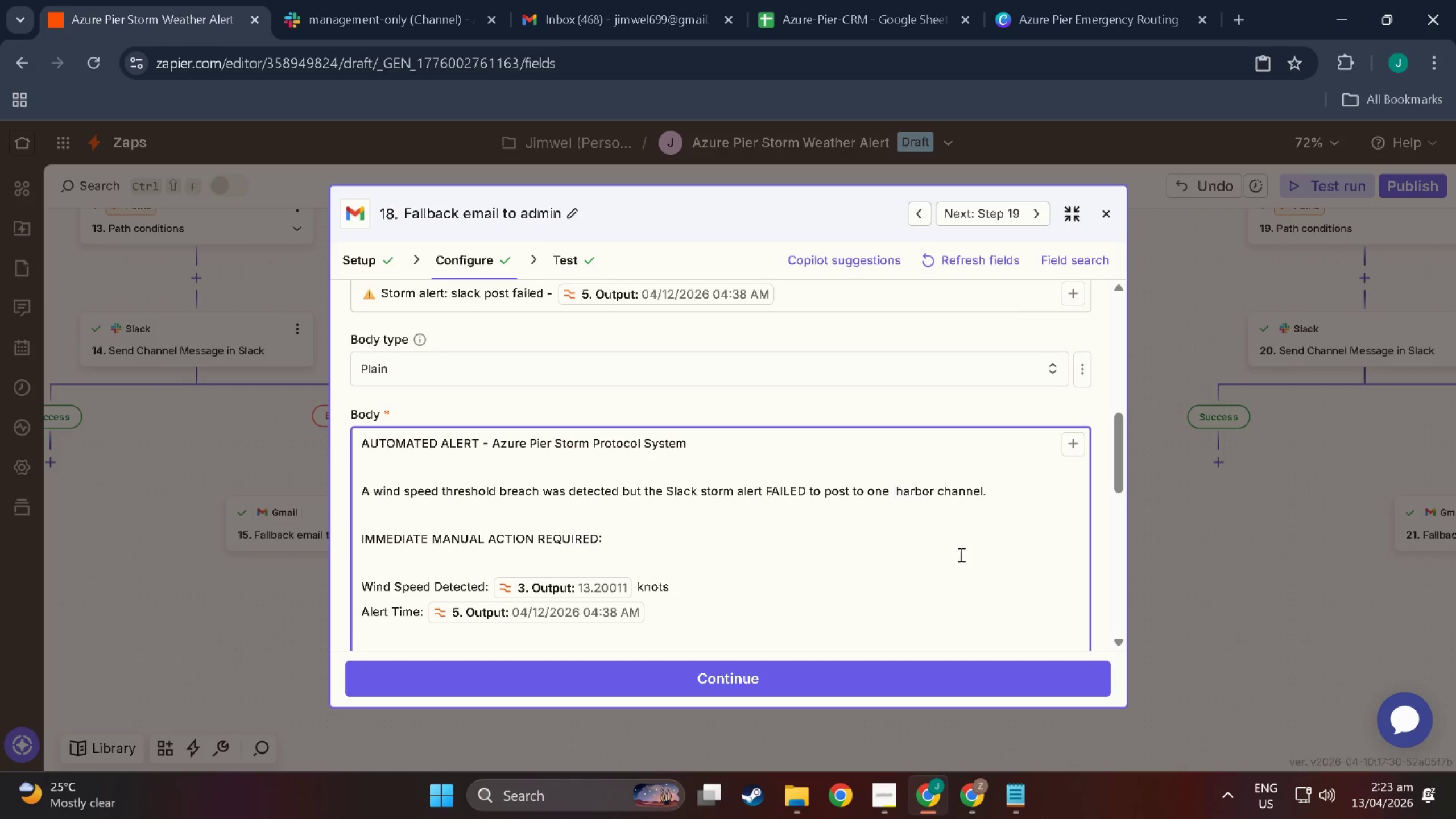 
scroll: coordinate [987, 573], scroll_direction: down, amount: 3.0
 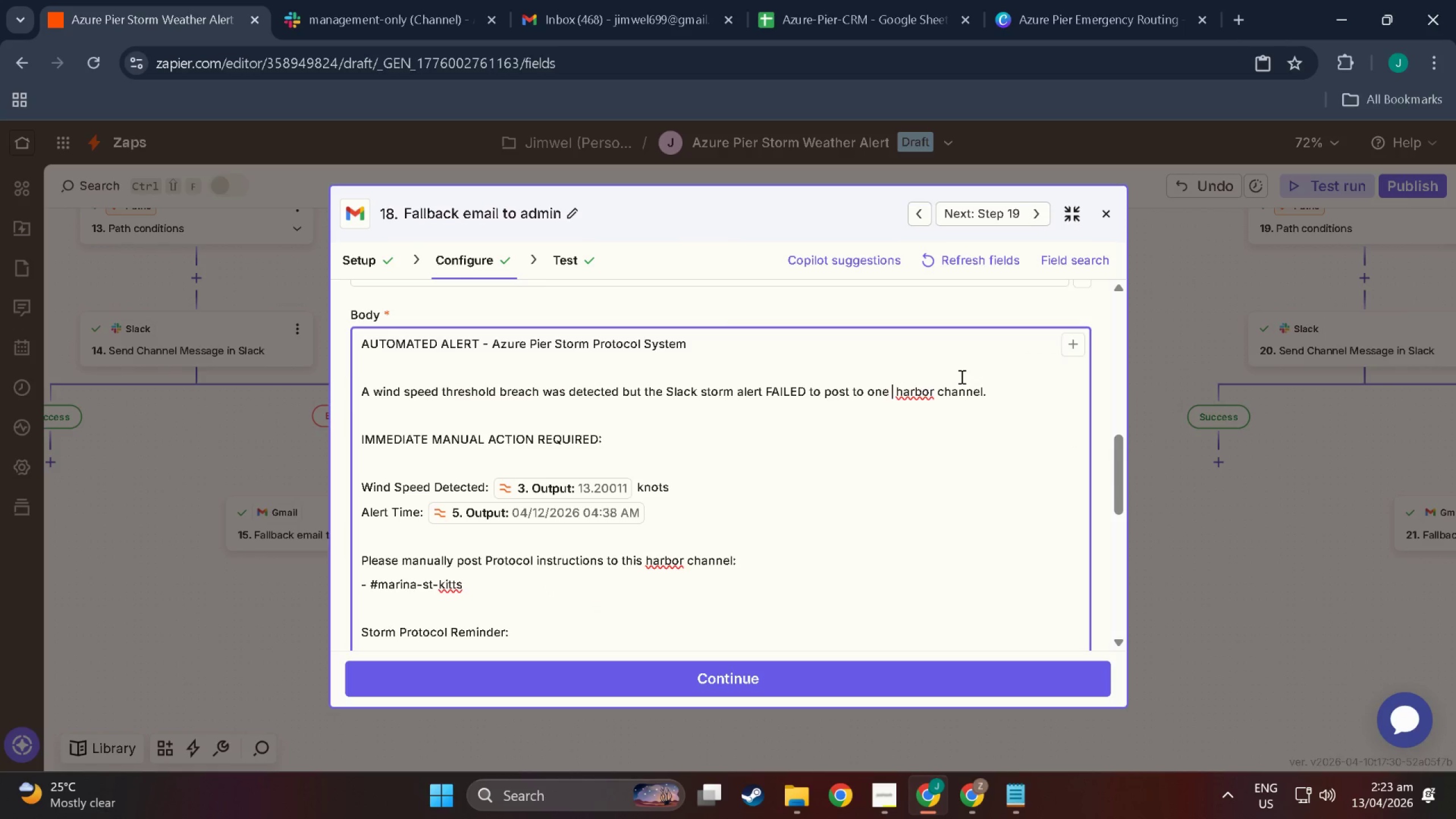 
key(Backspace)
 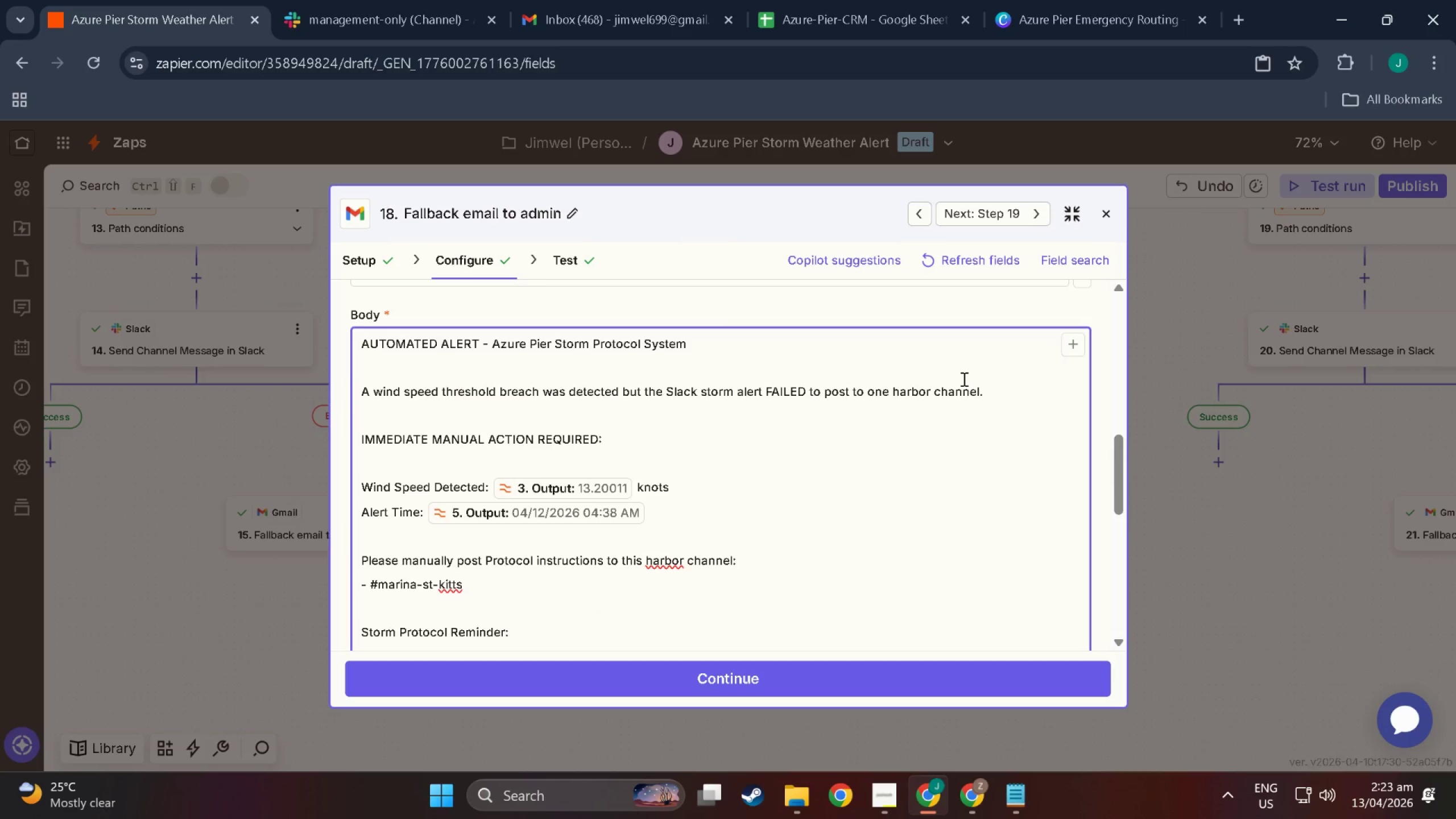 
scroll: coordinate [932, 600], scroll_direction: down, amount: 2.0
 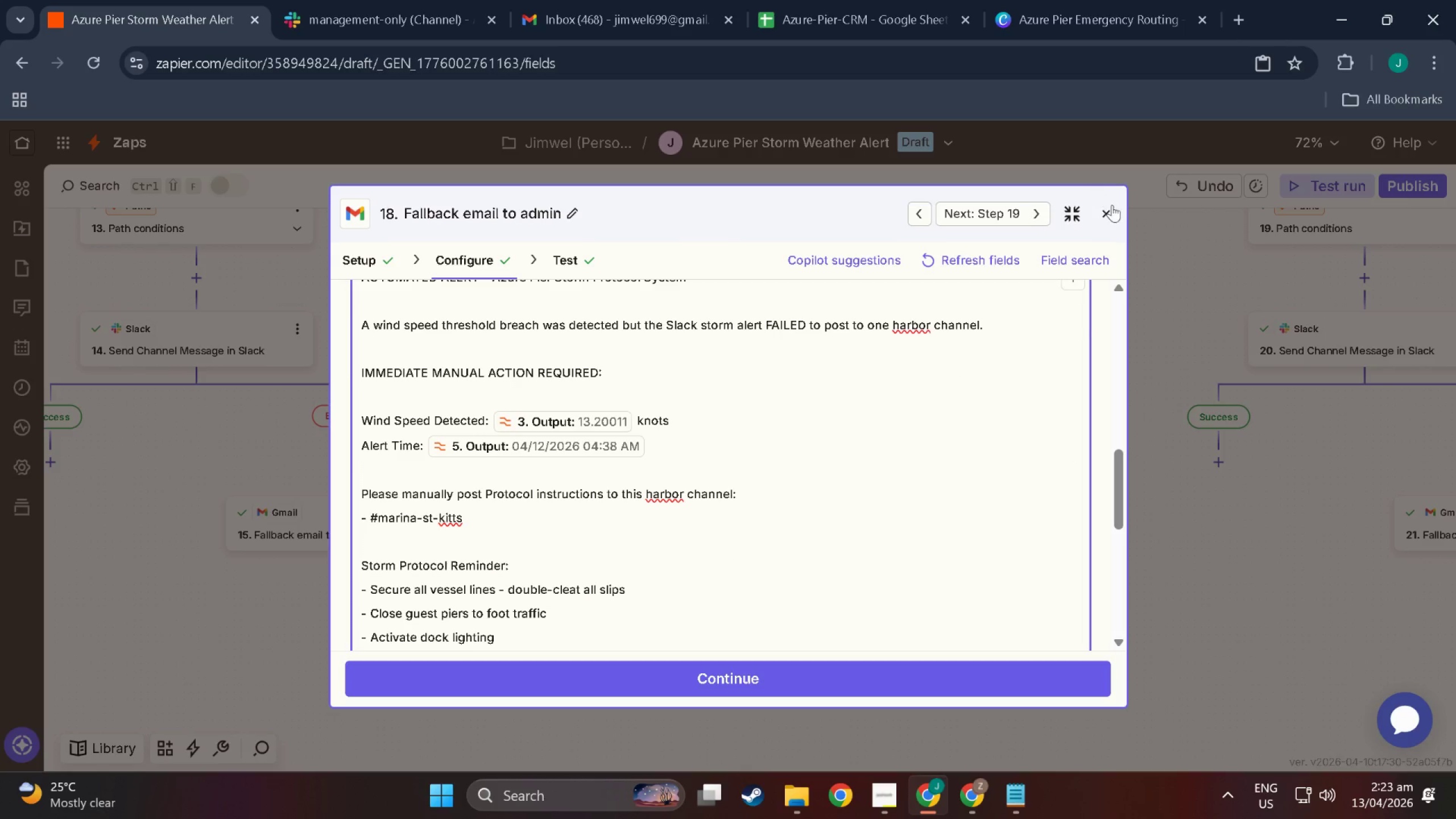 
left_click([847, 685])
 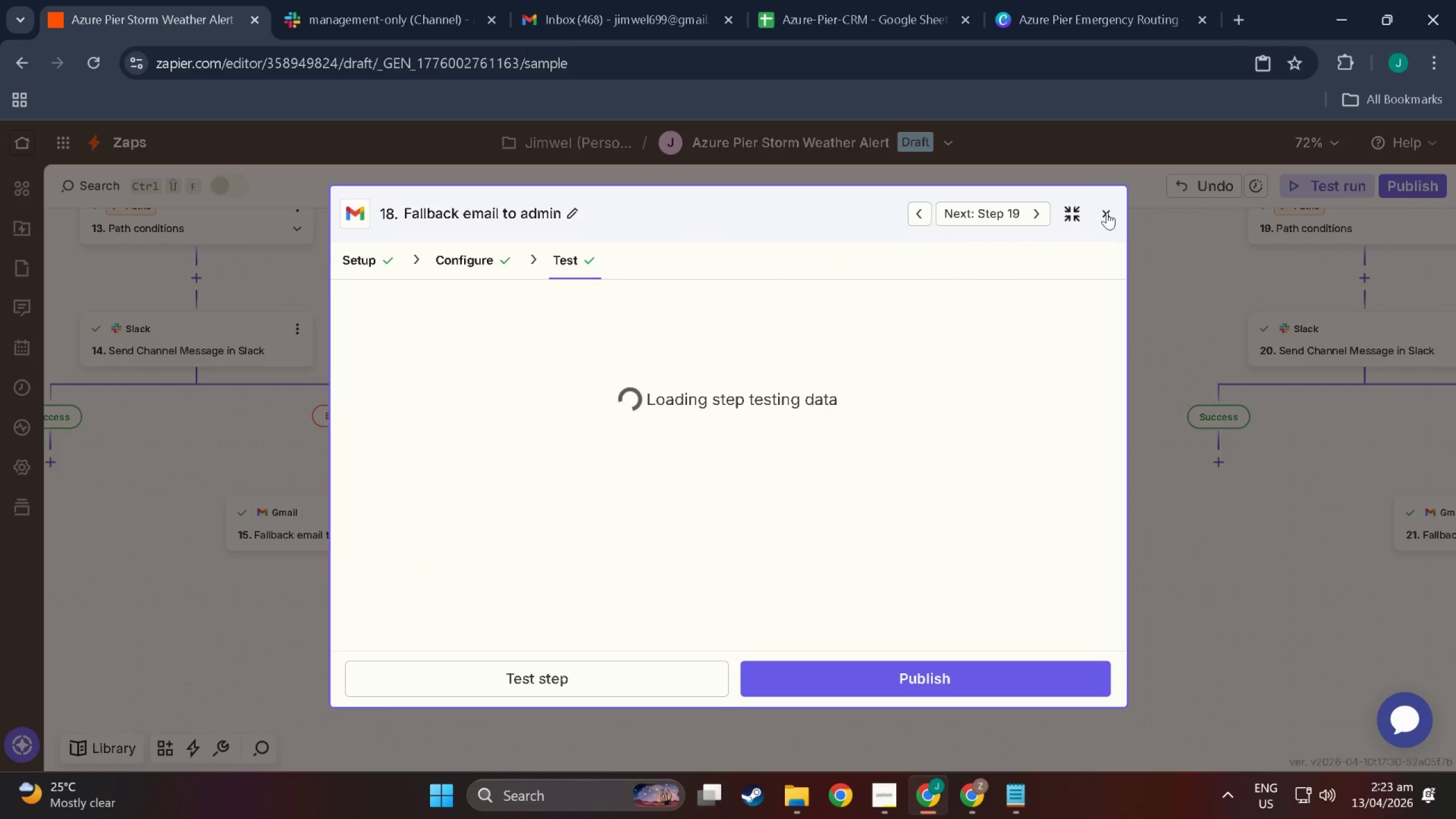 
left_click([1107, 212])
 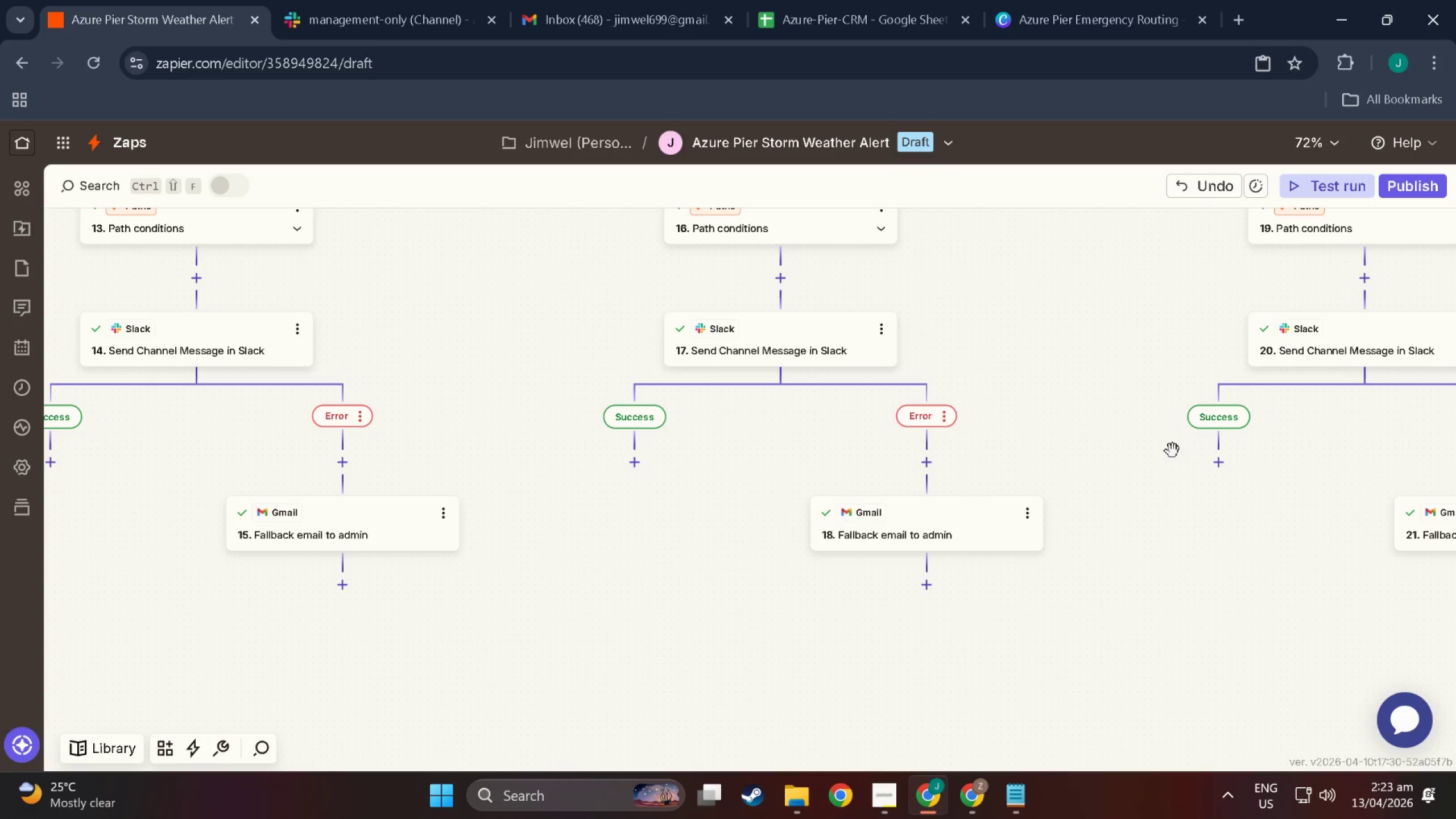 
left_click_drag(start_coordinate=[1136, 457], to_coordinate=[511, 468])
 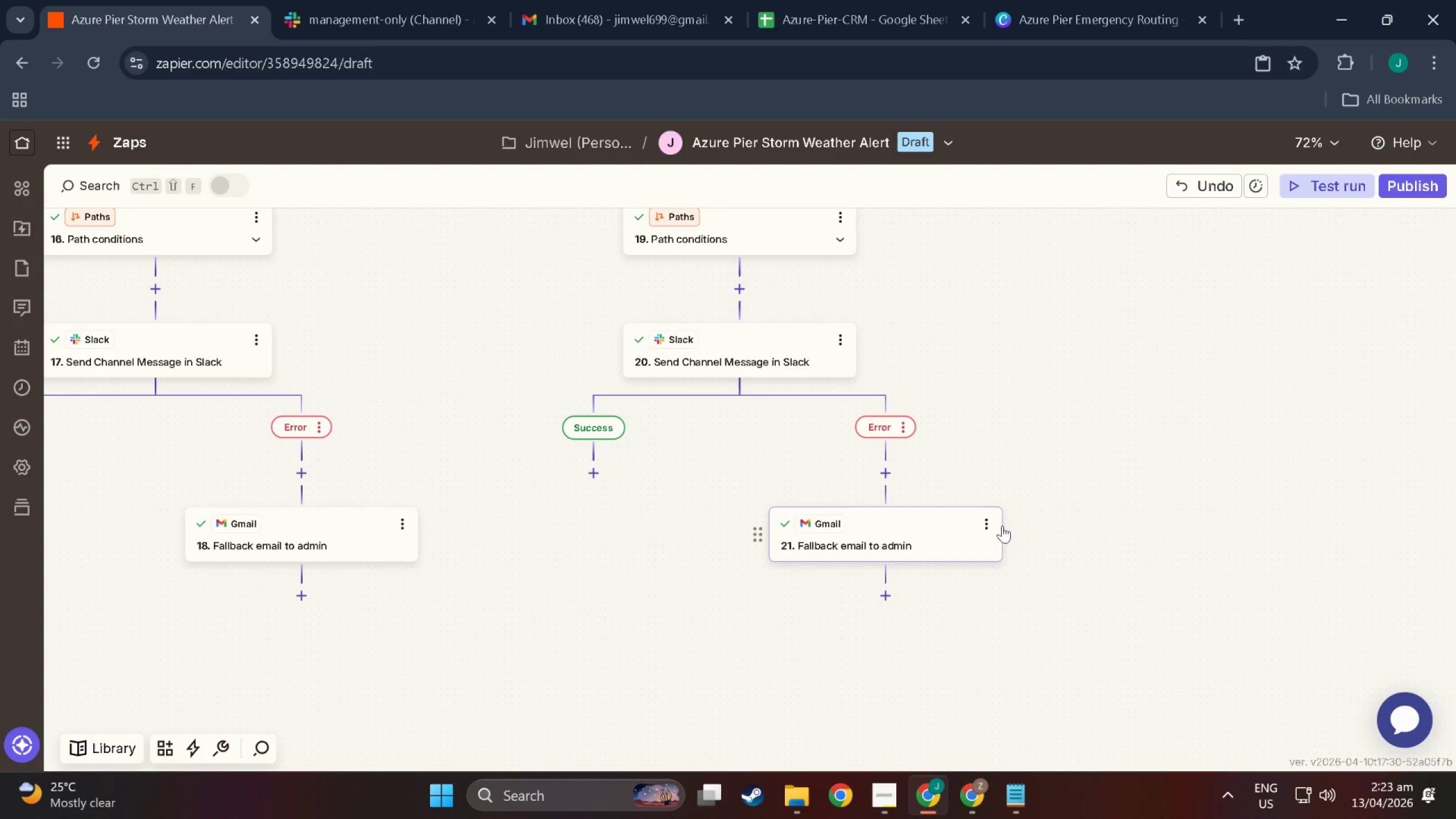 
left_click([927, 527])
 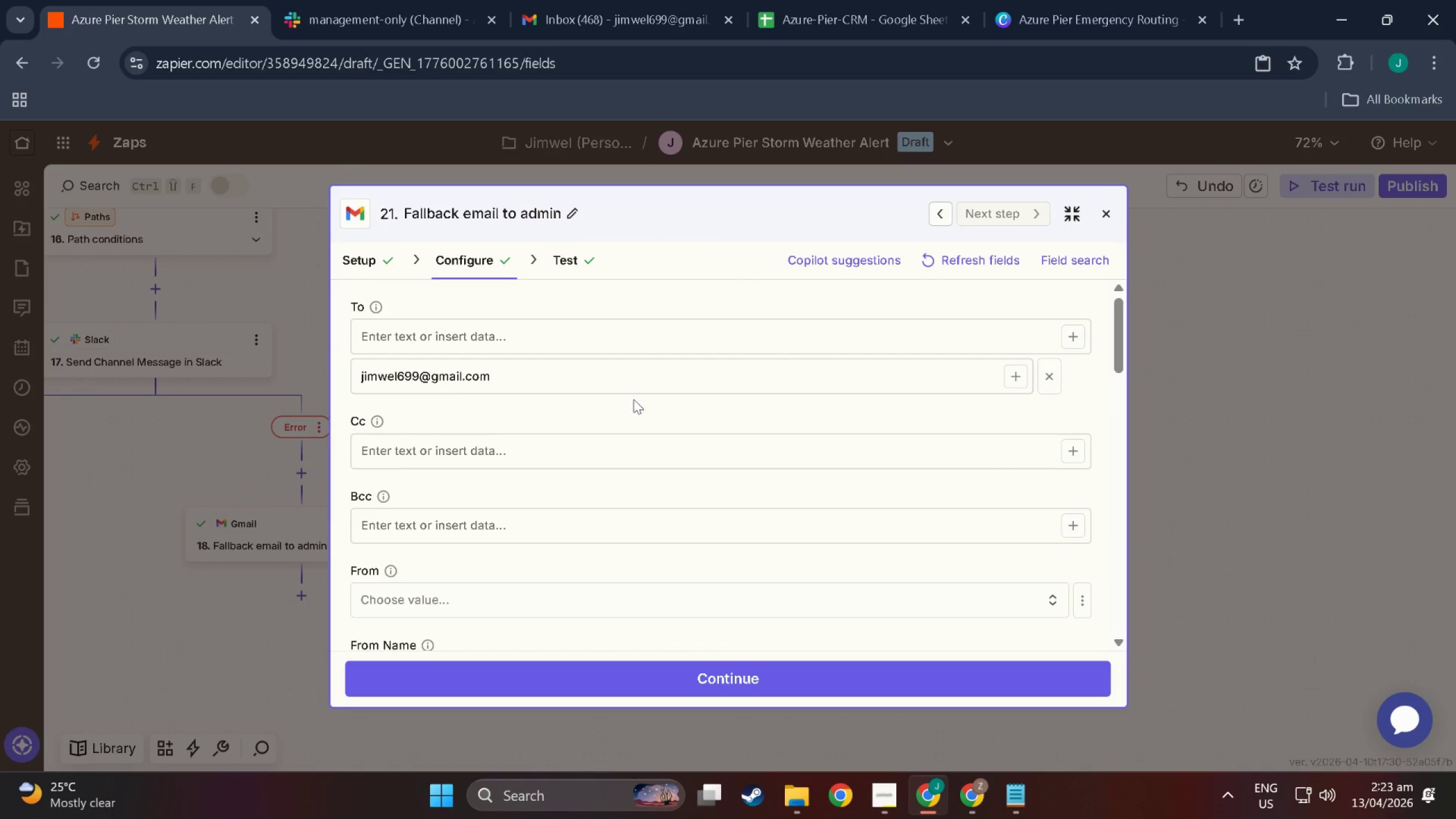 
scroll: coordinate [481, 536], scroll_direction: down, amount: 17.0
 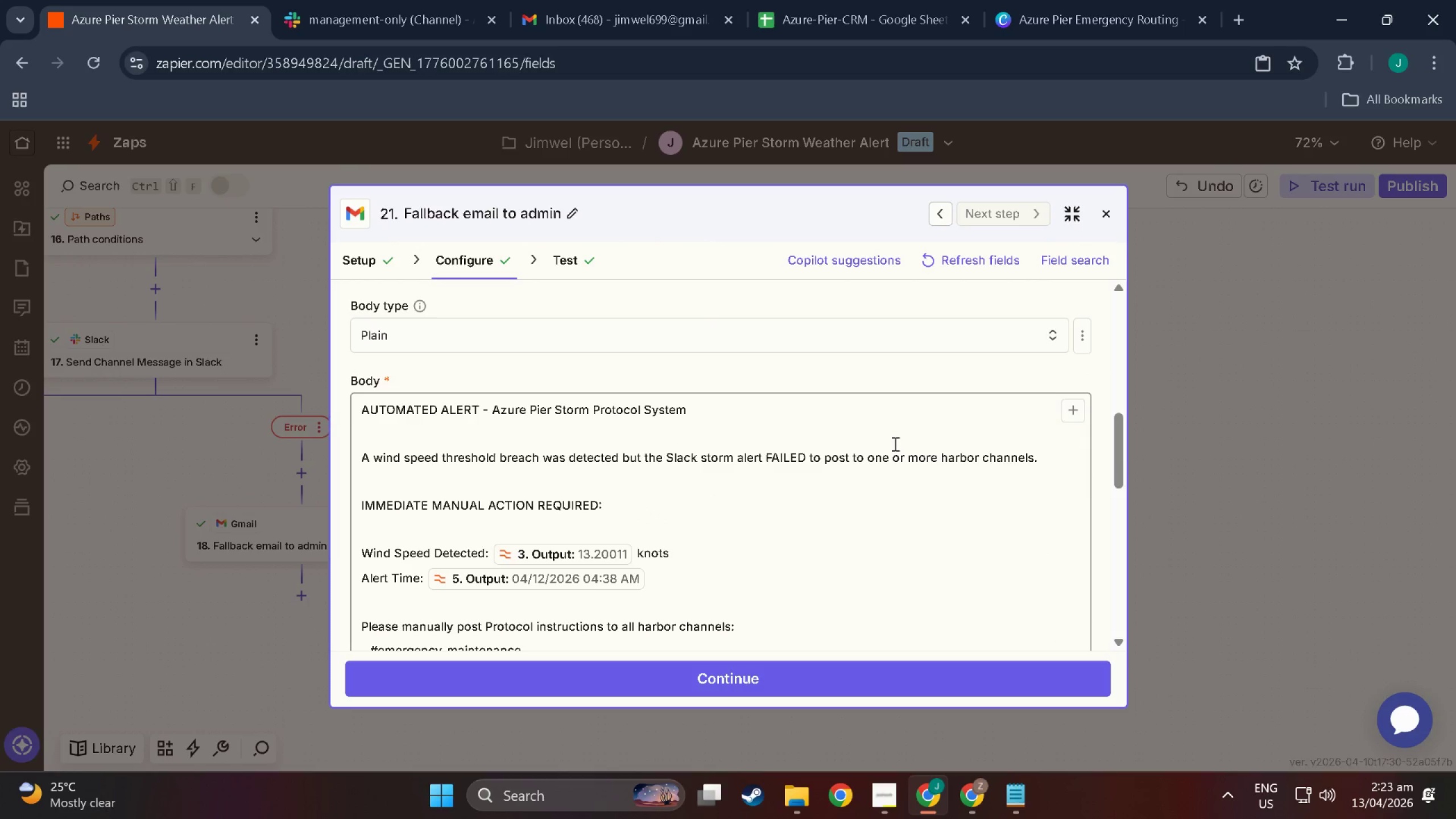 
left_click([929, 446])
 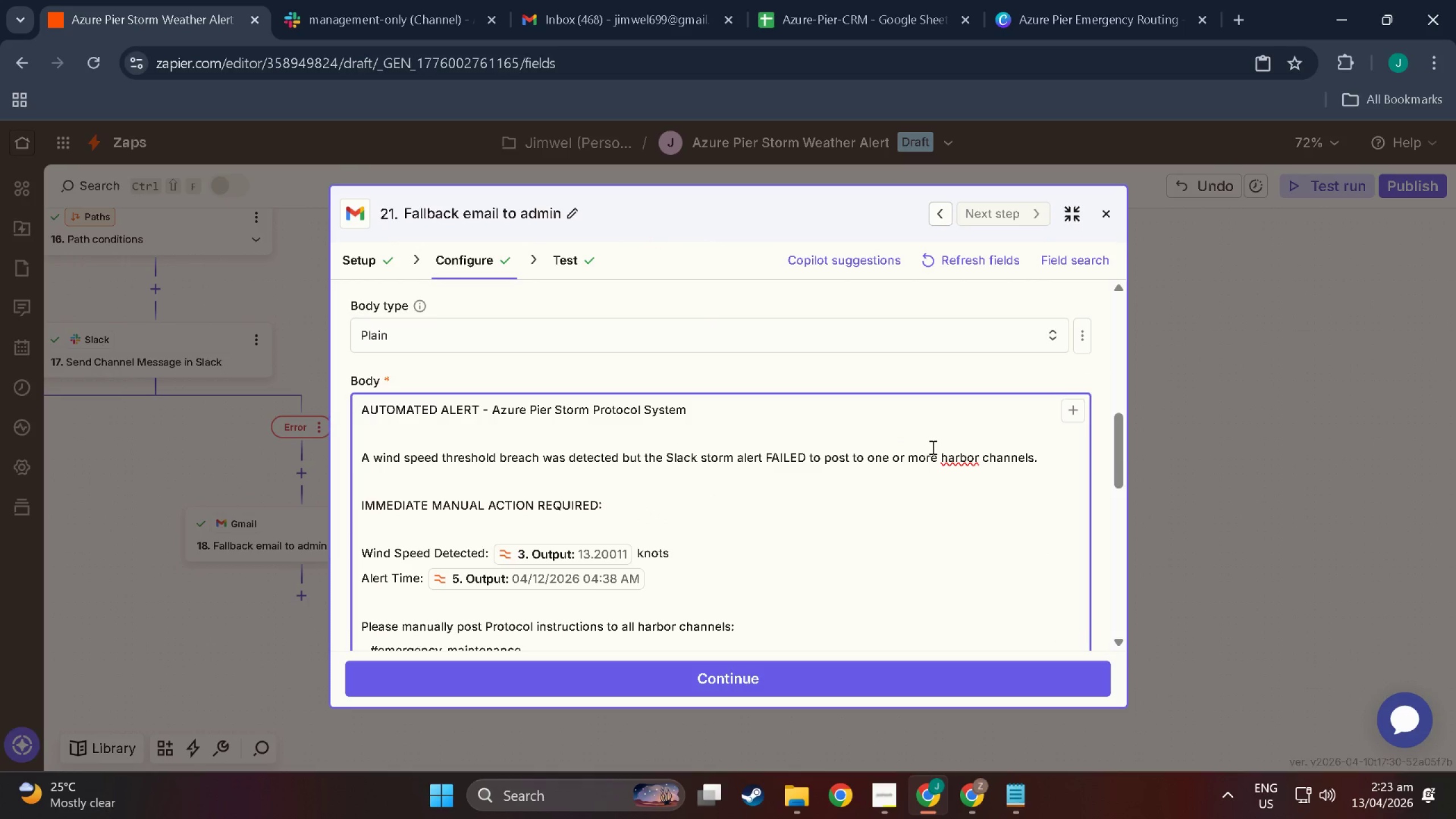 
left_click_drag(start_coordinate=[932, 447], to_coordinate=[892, 447])
 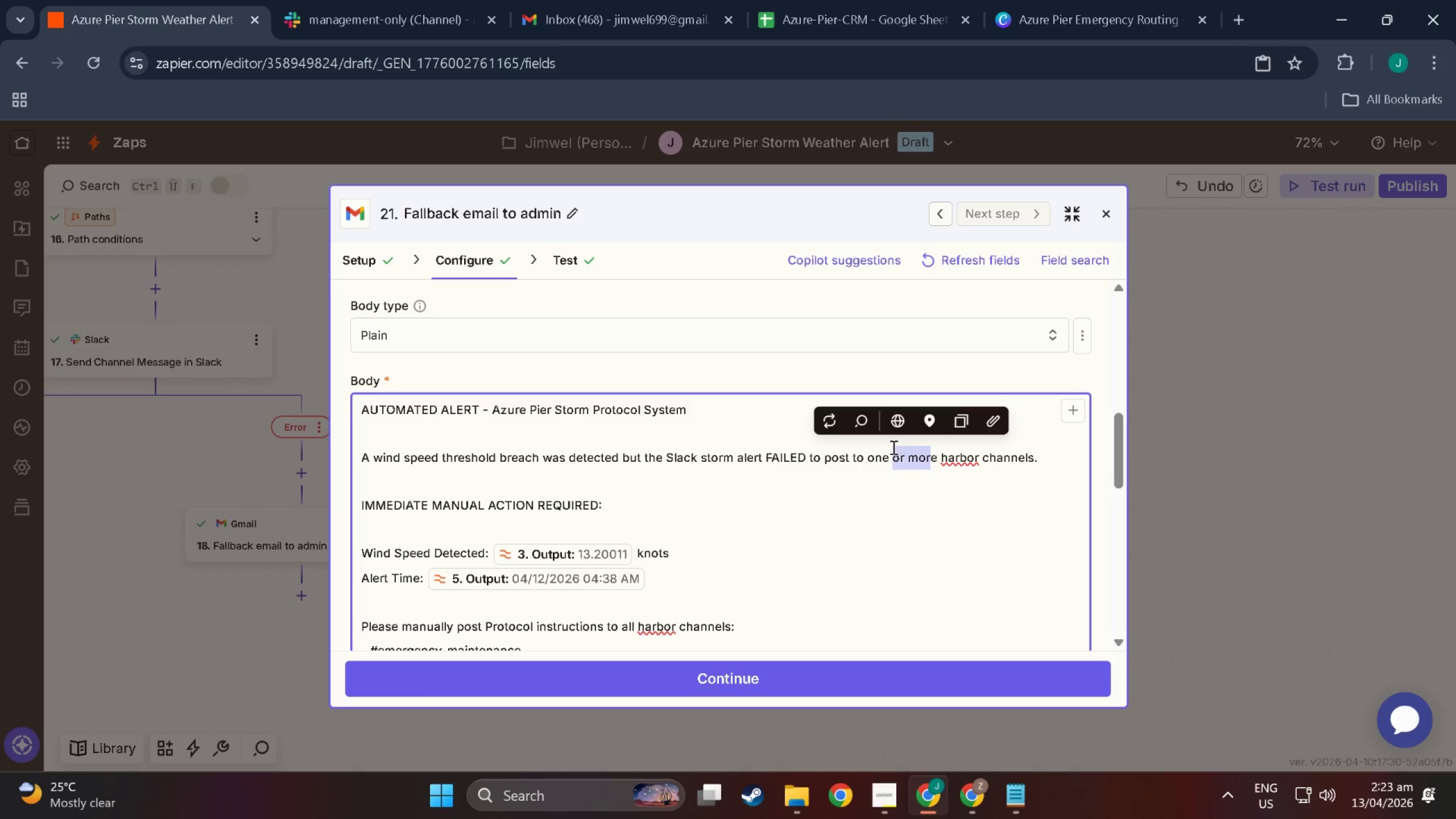 
key(Backspace)
 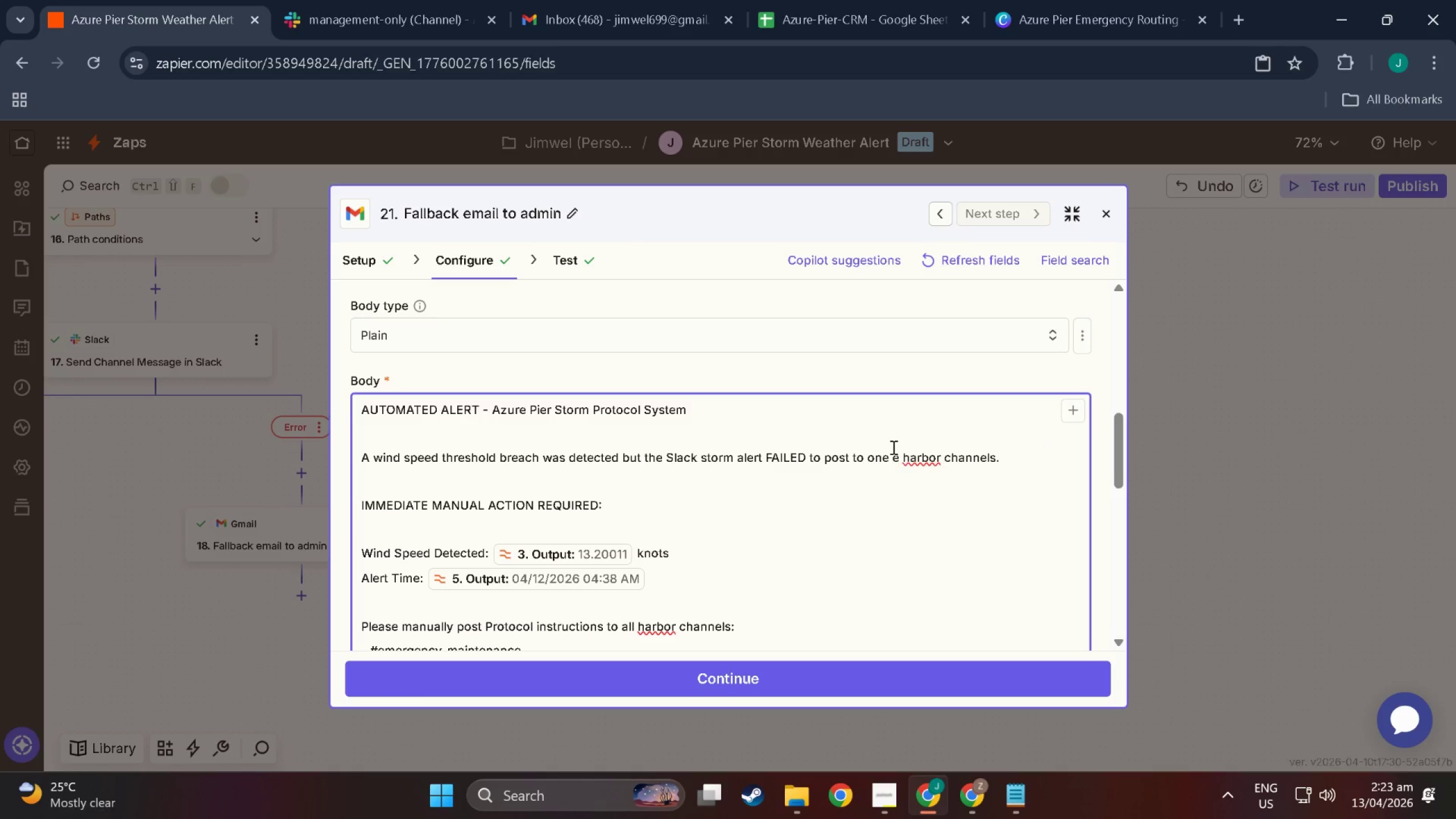 
key(Backspace)
 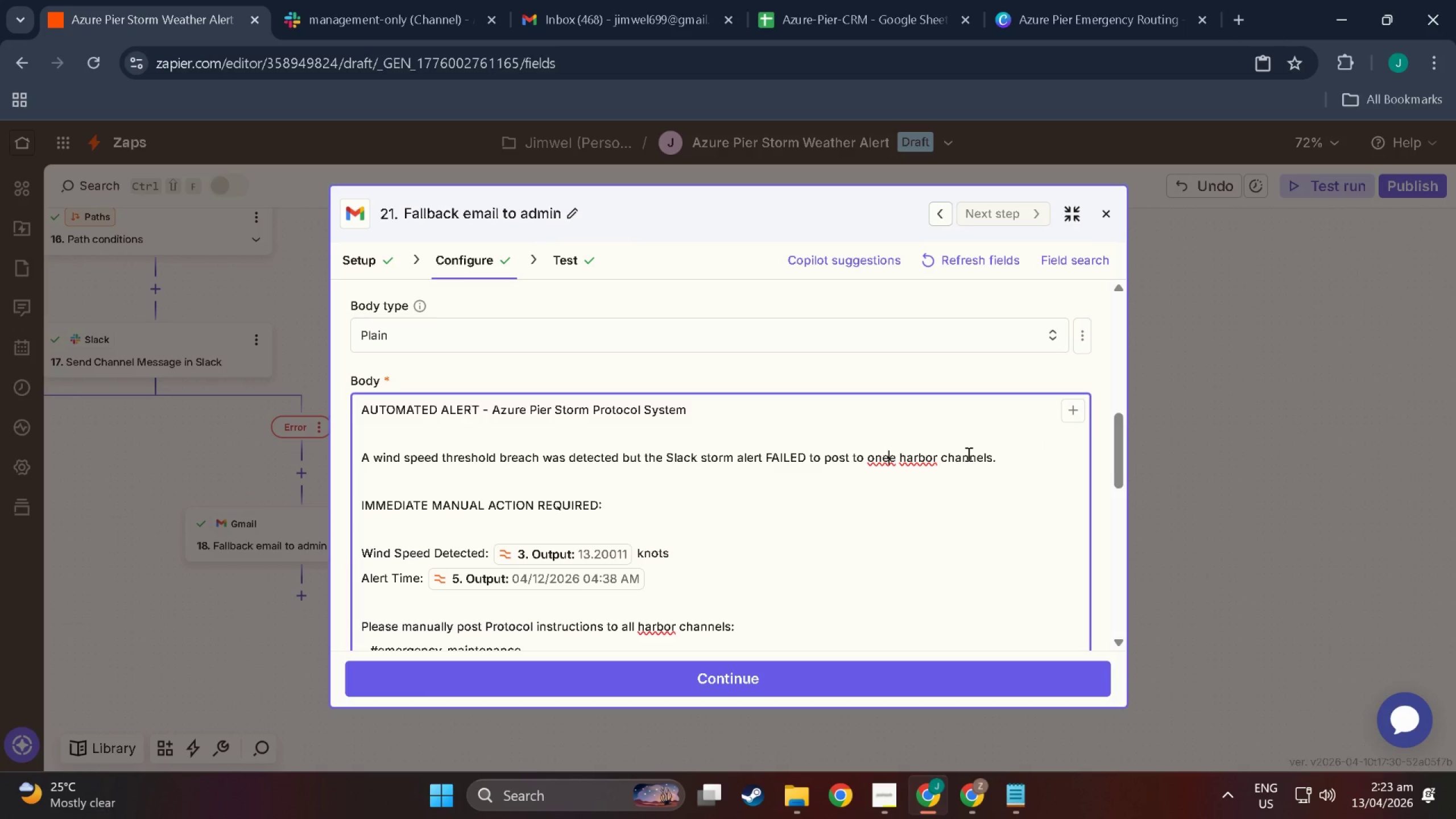 
key(ArrowRight)
 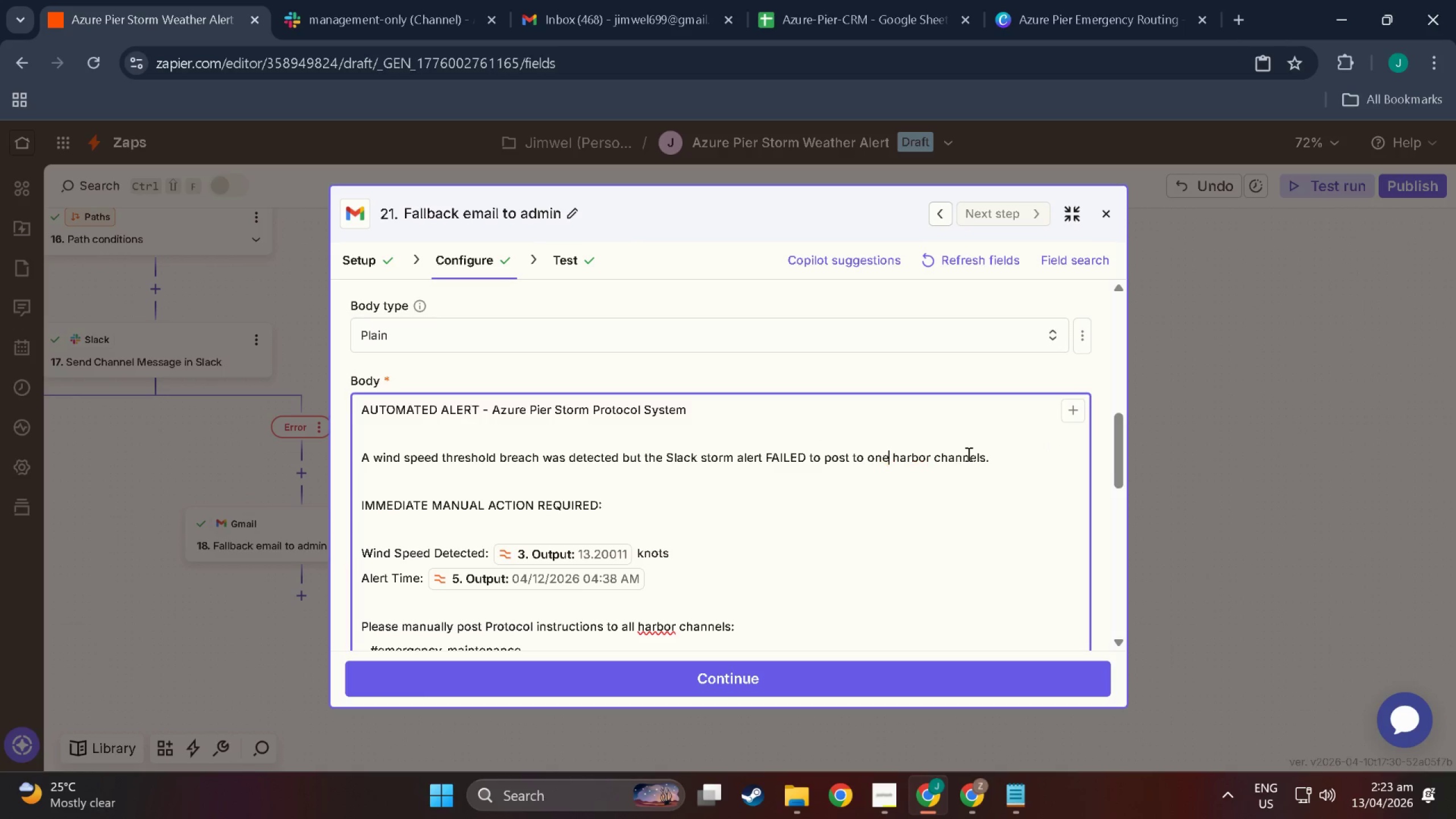 
key(Backspace)
 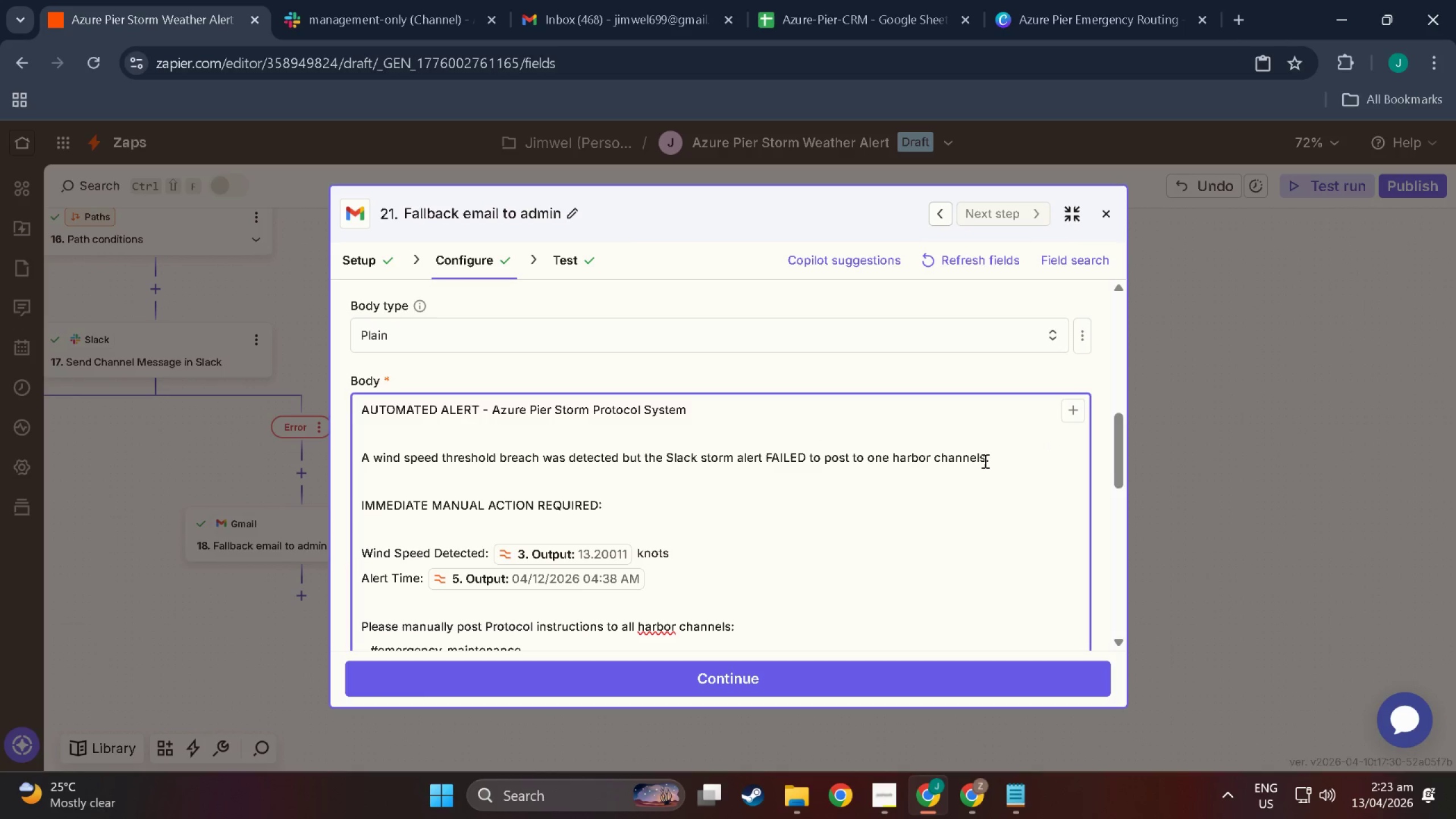 
left_click([987, 461])
 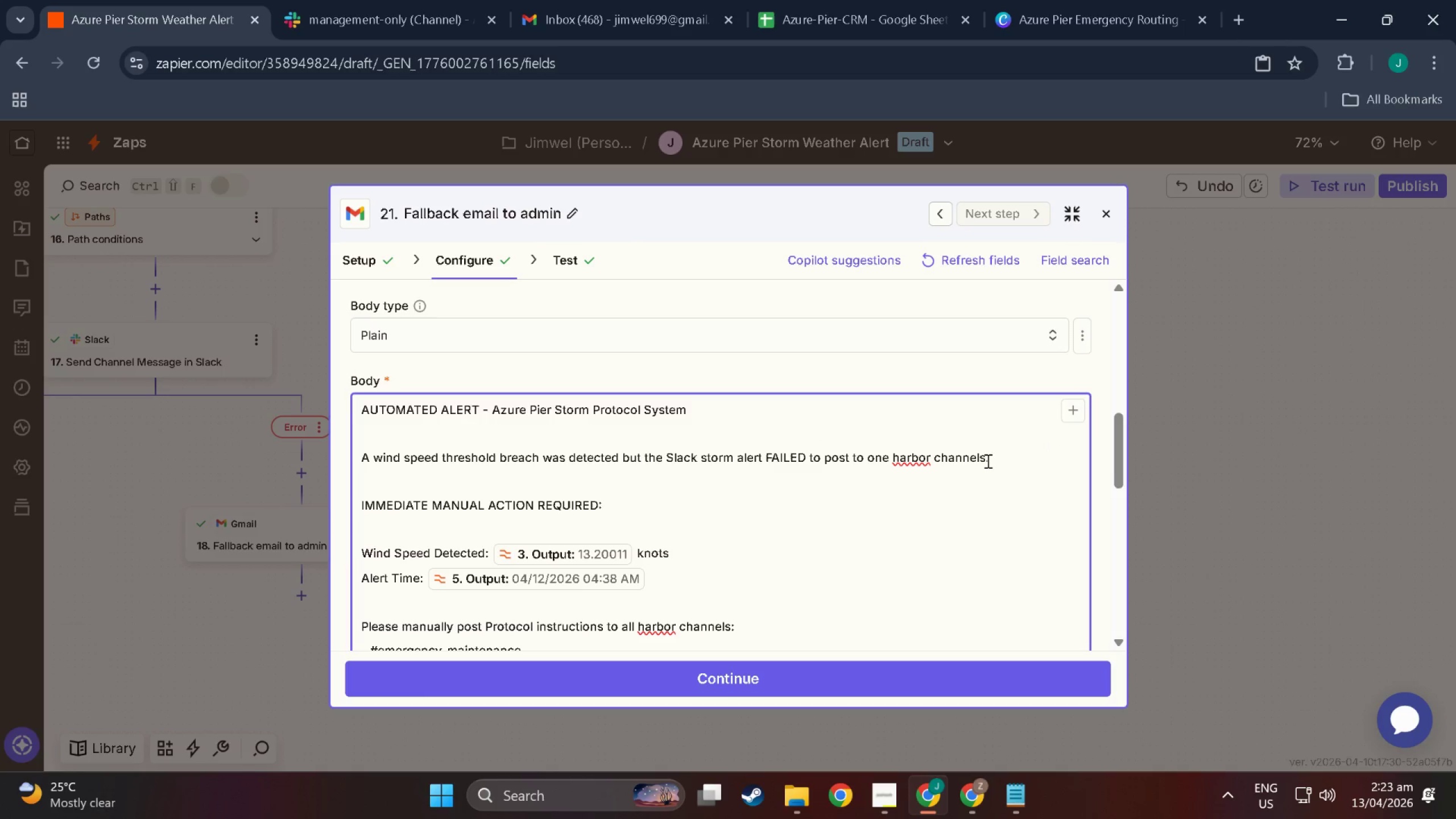 
key(Backspace)
 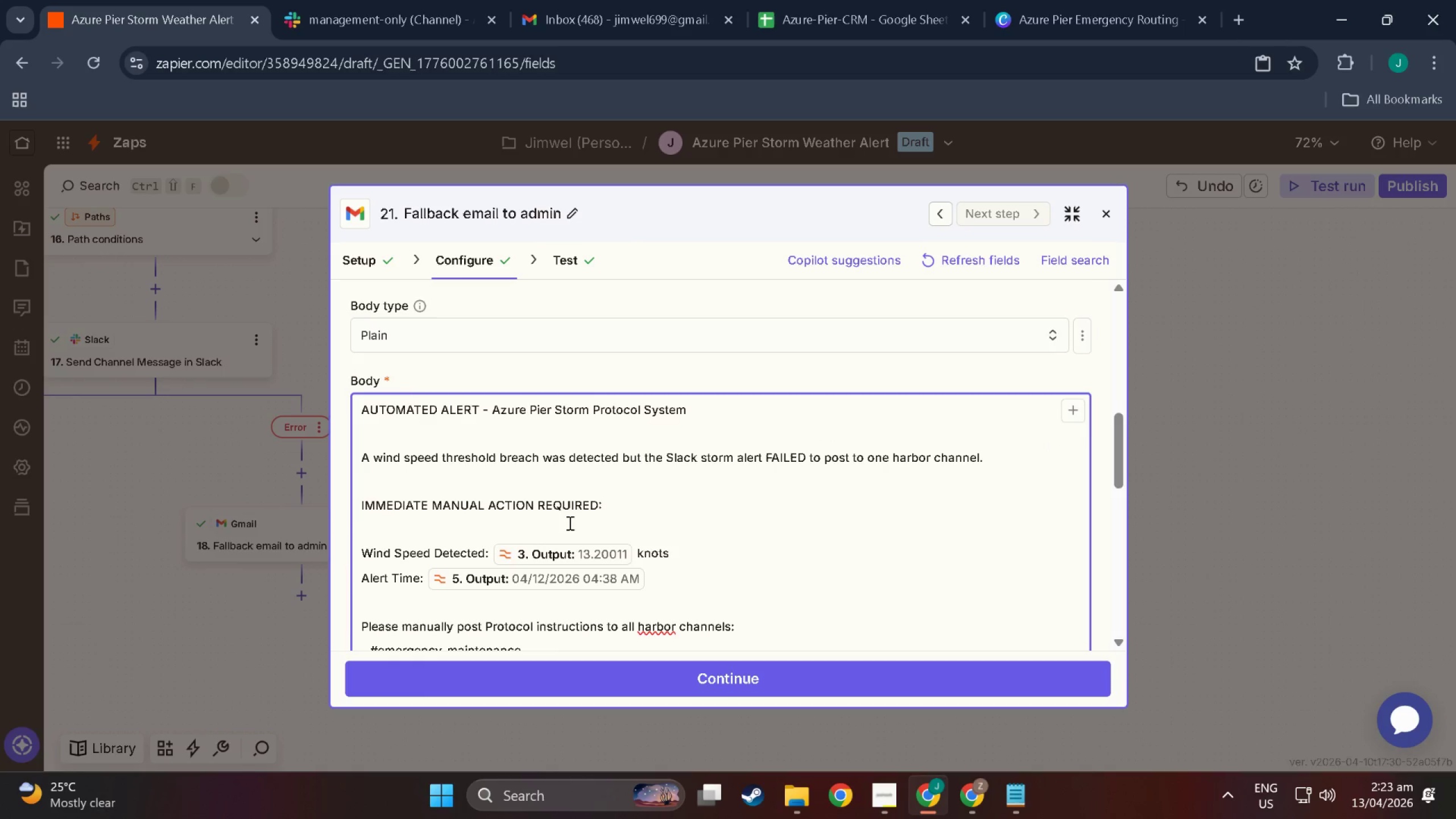 
scroll: coordinate [563, 557], scroll_direction: down, amount: 5.0
 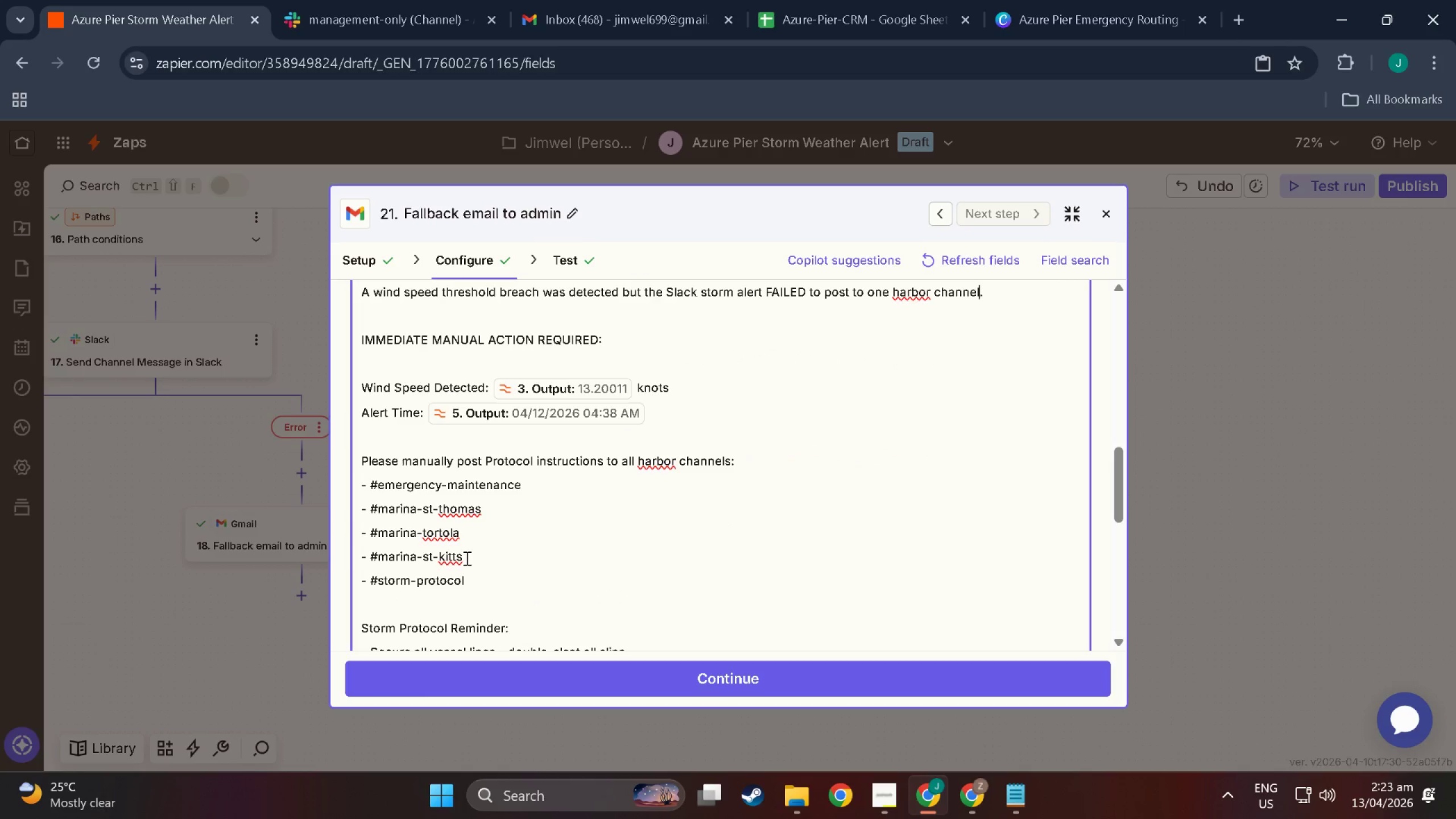 
left_click_drag(start_coordinate=[466, 558], to_coordinate=[360, 482])
 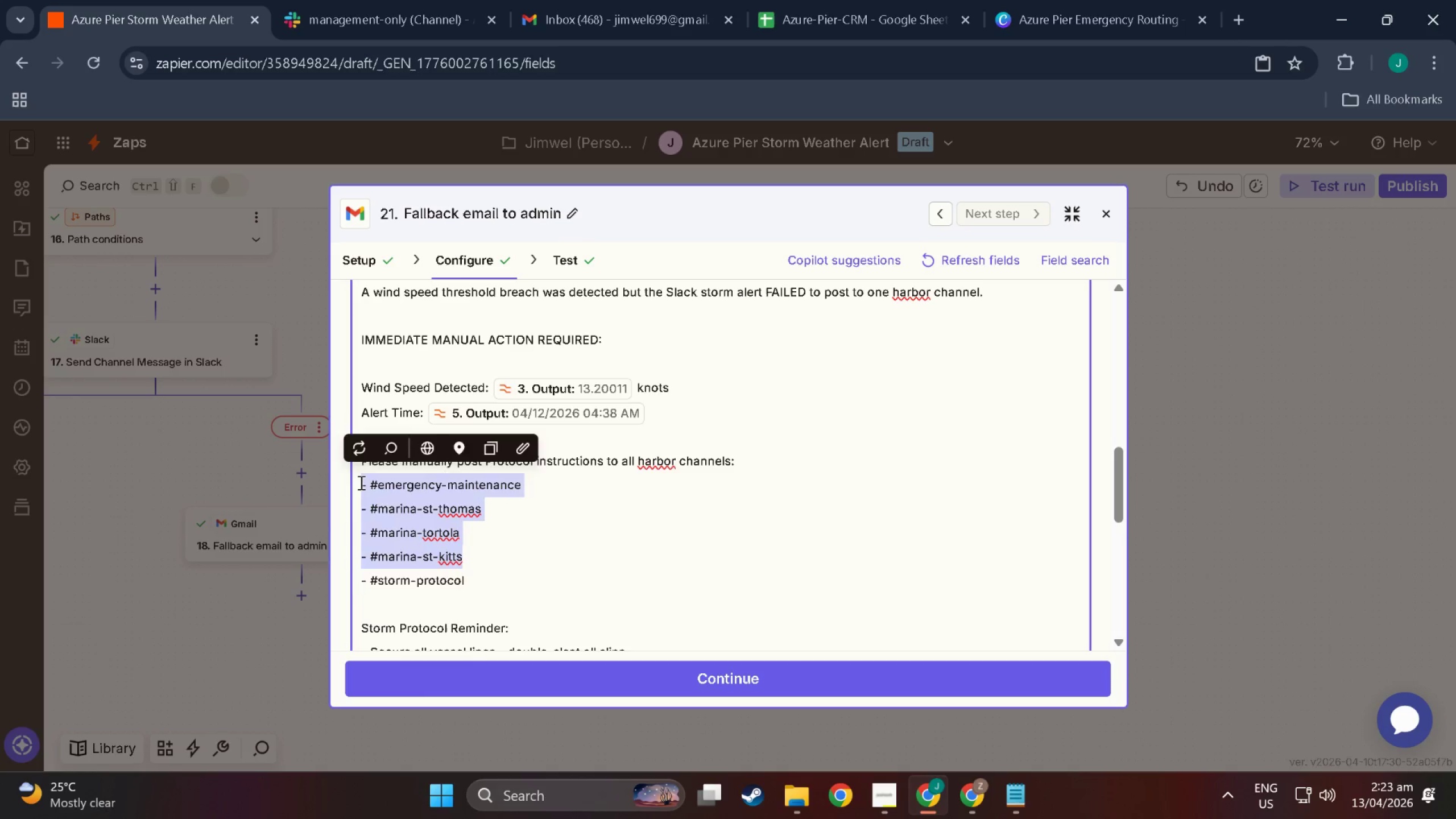 
key(Backspace)
 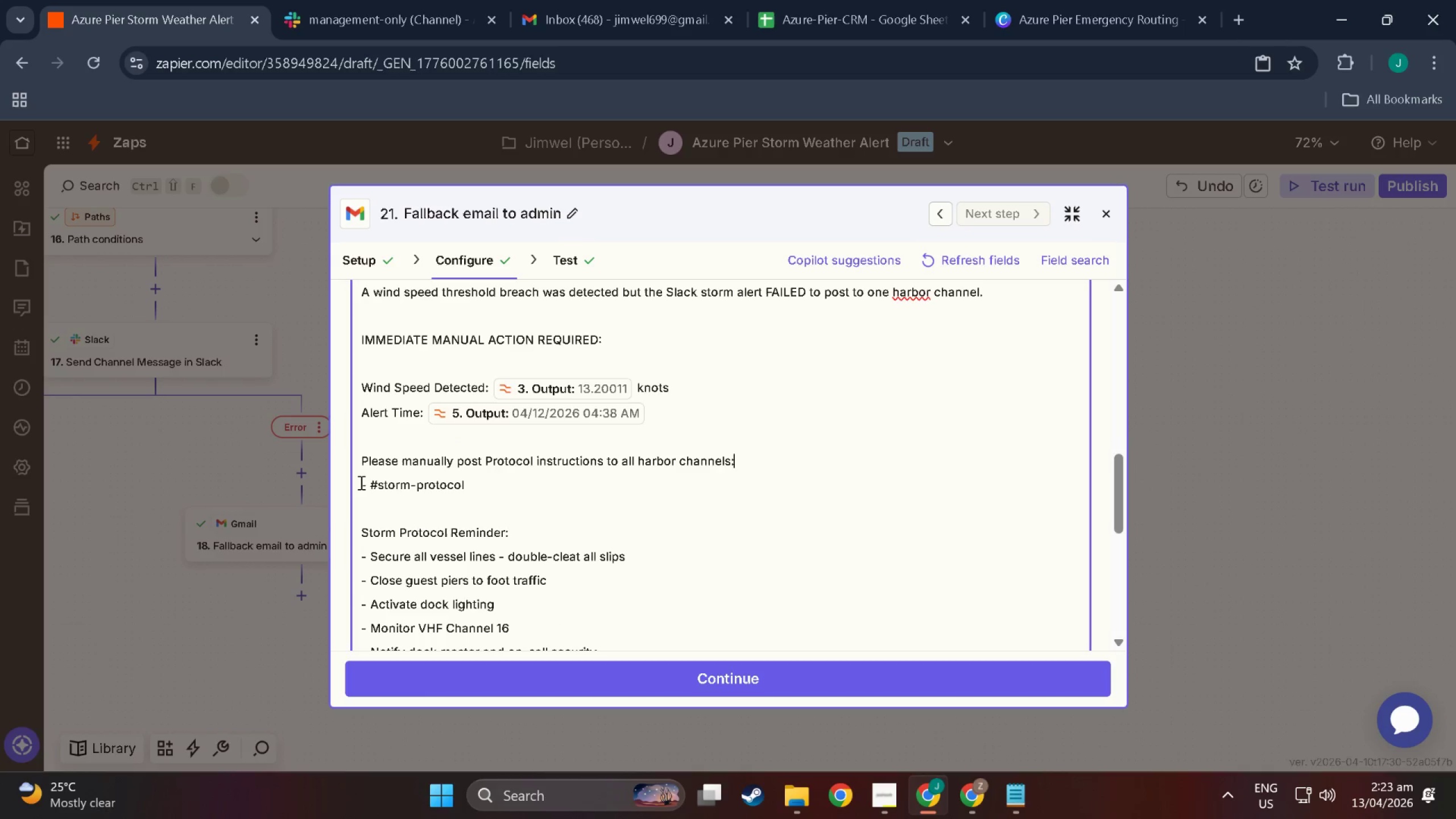 
key(Backspace)
 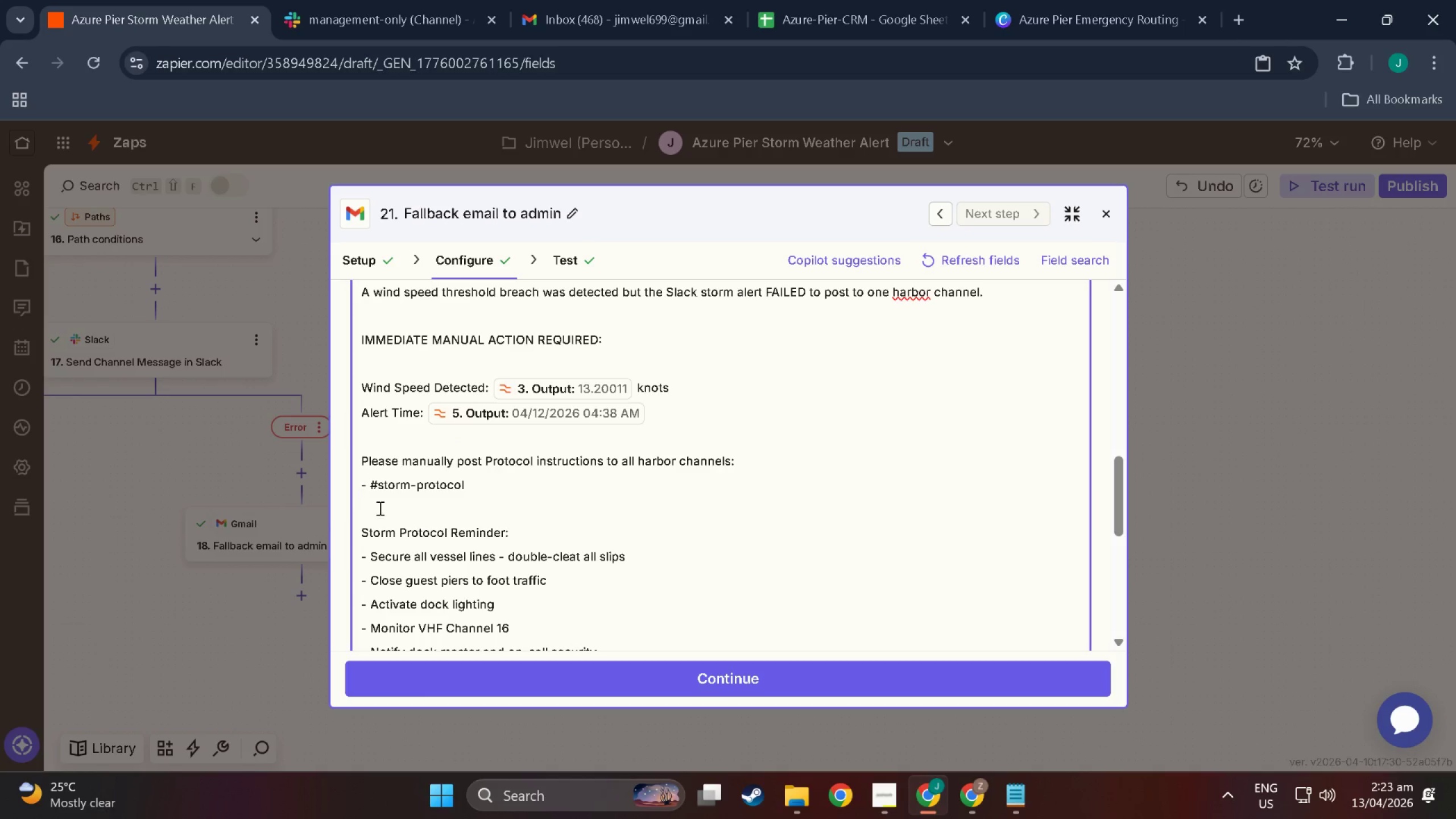 
left_click([388, 511])
 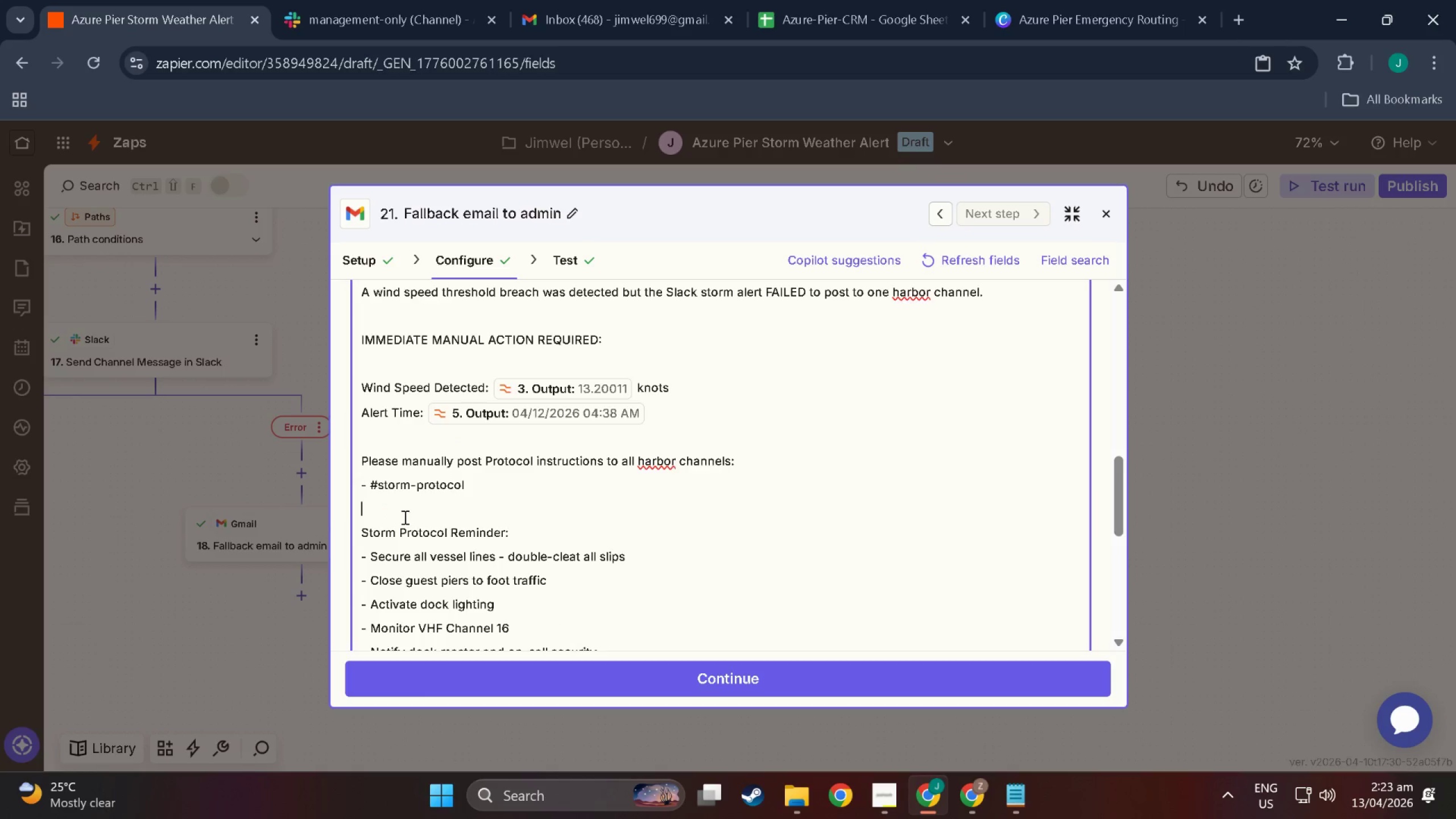 
scroll: coordinate [661, 592], scroll_direction: down, amount: 12.0
 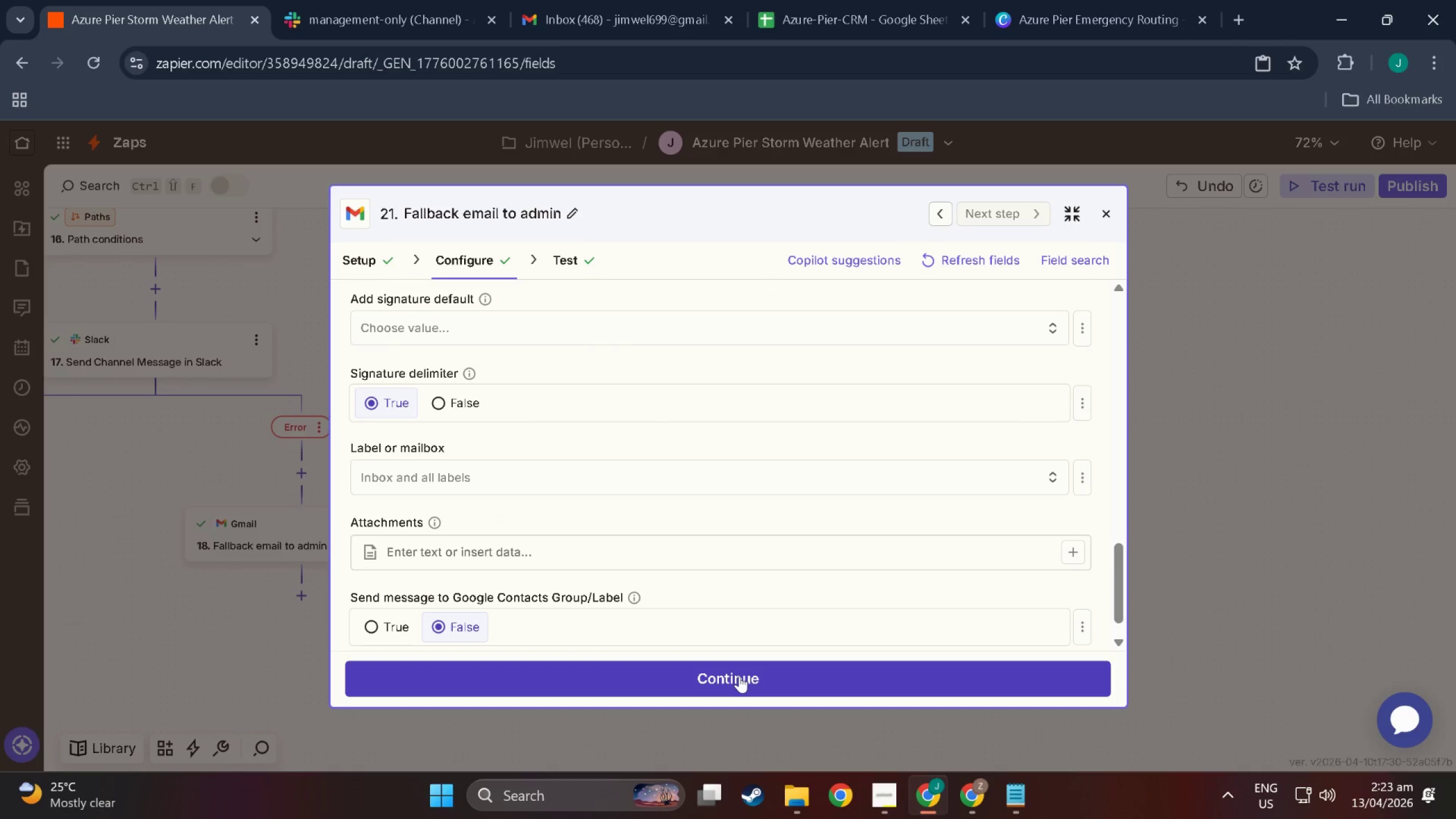 
left_click([739, 676])
 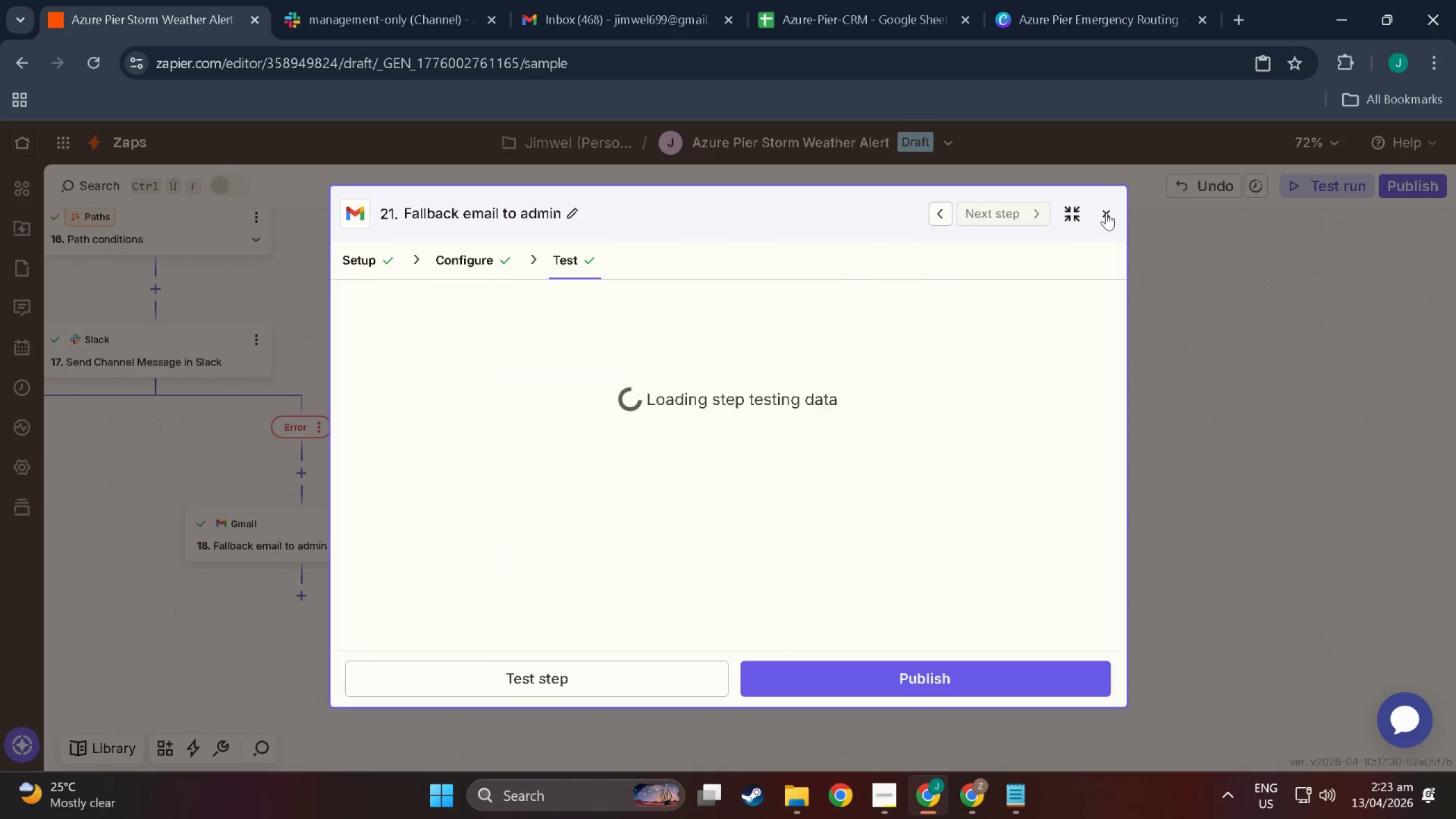 
left_click([1106, 213])
 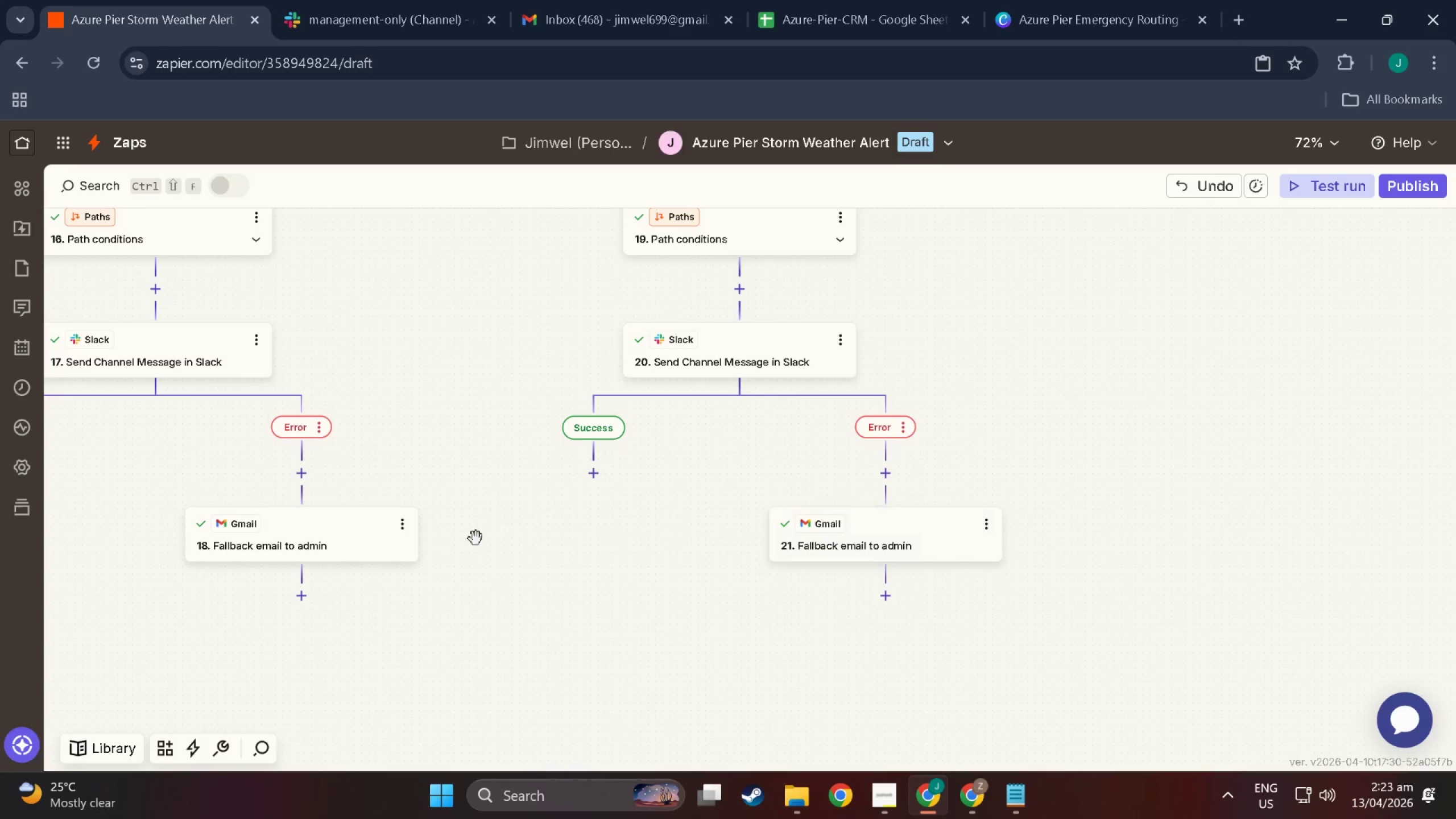 
left_click_drag(start_coordinate=[404, 602], to_coordinate=[1167, 571])
 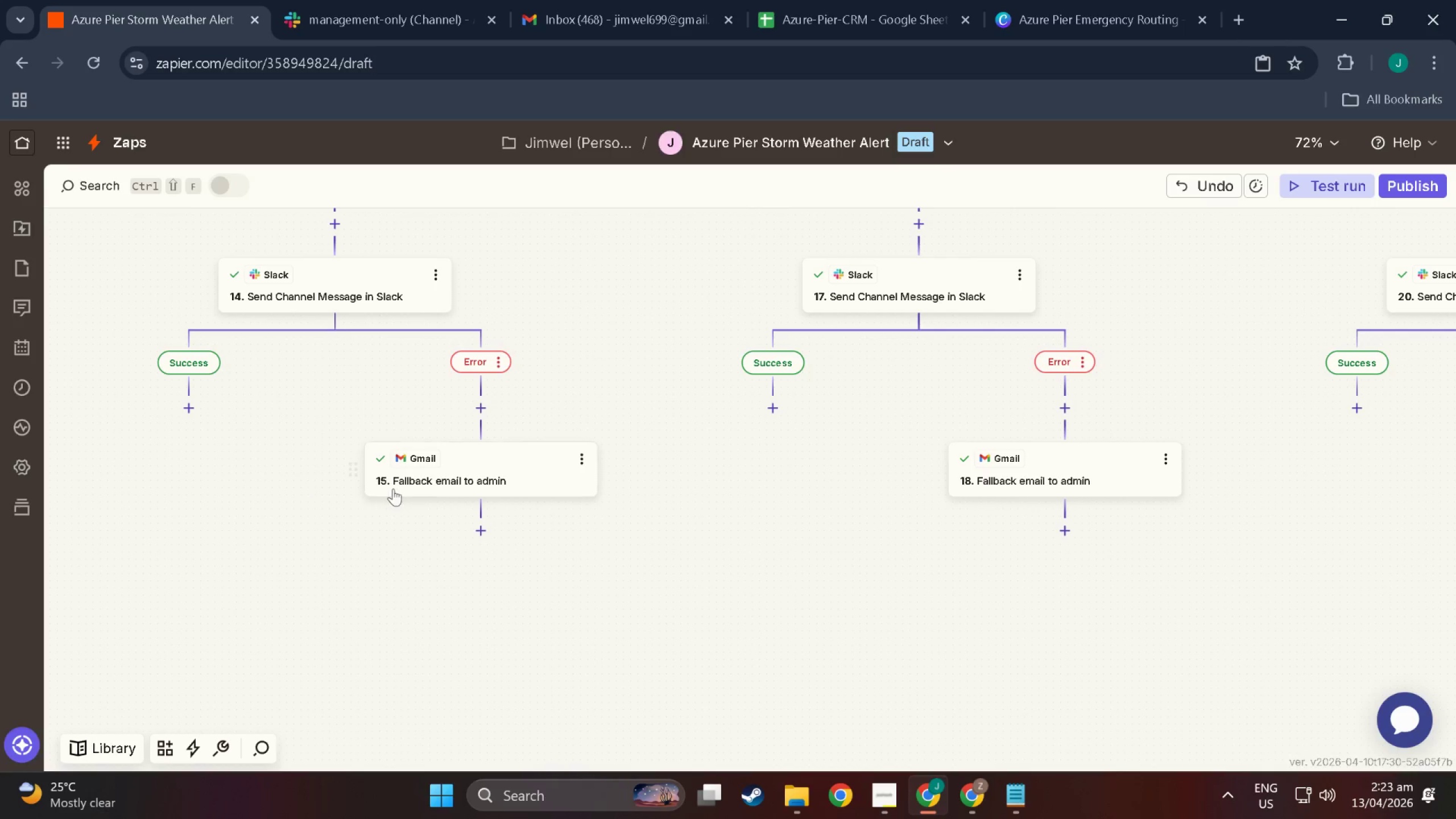 
scroll: coordinate [518, 581], scroll_direction: down, amount: 2.0
 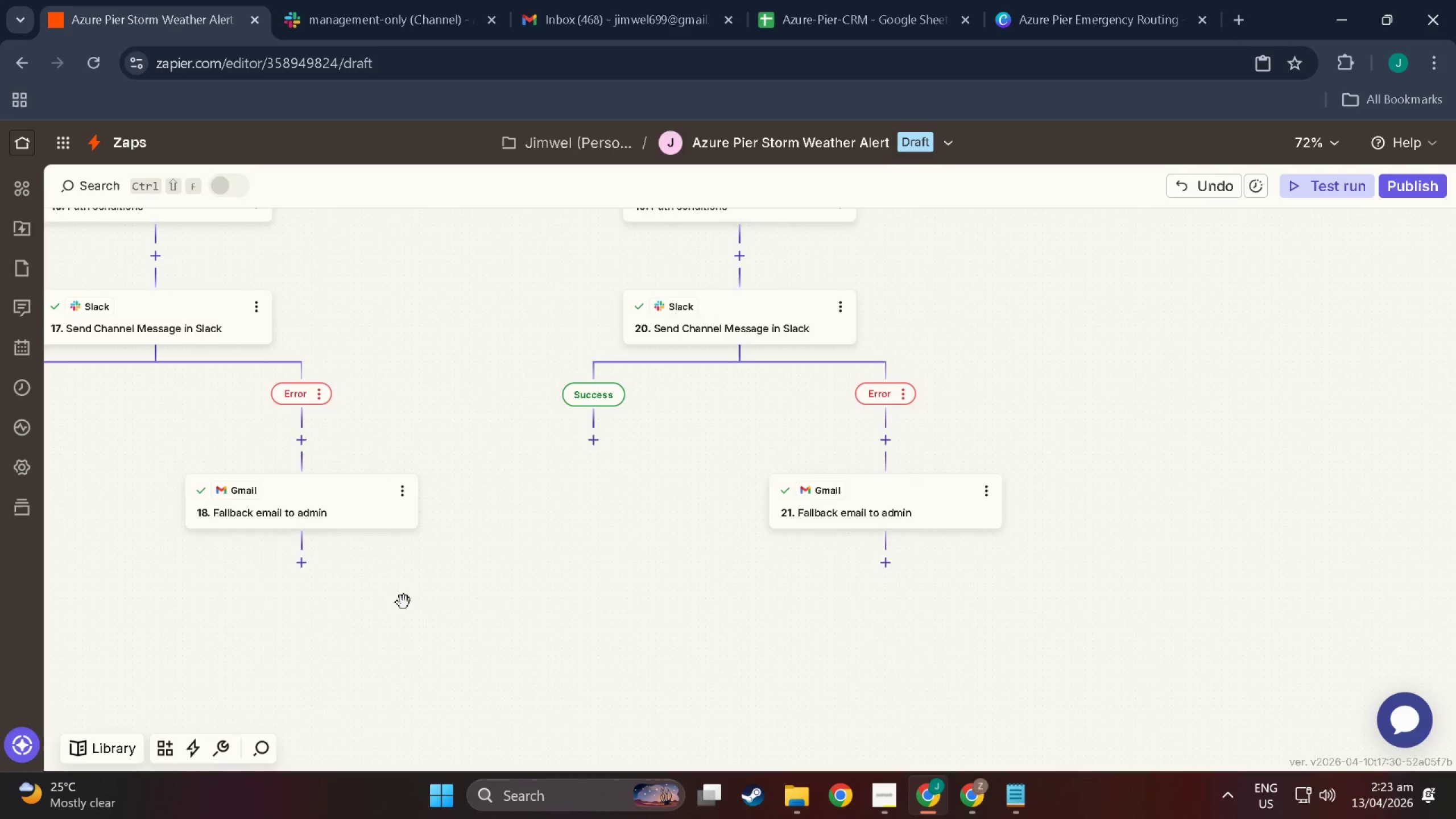 
left_click_drag(start_coordinate=[191, 578], to_coordinate=[631, 592])
 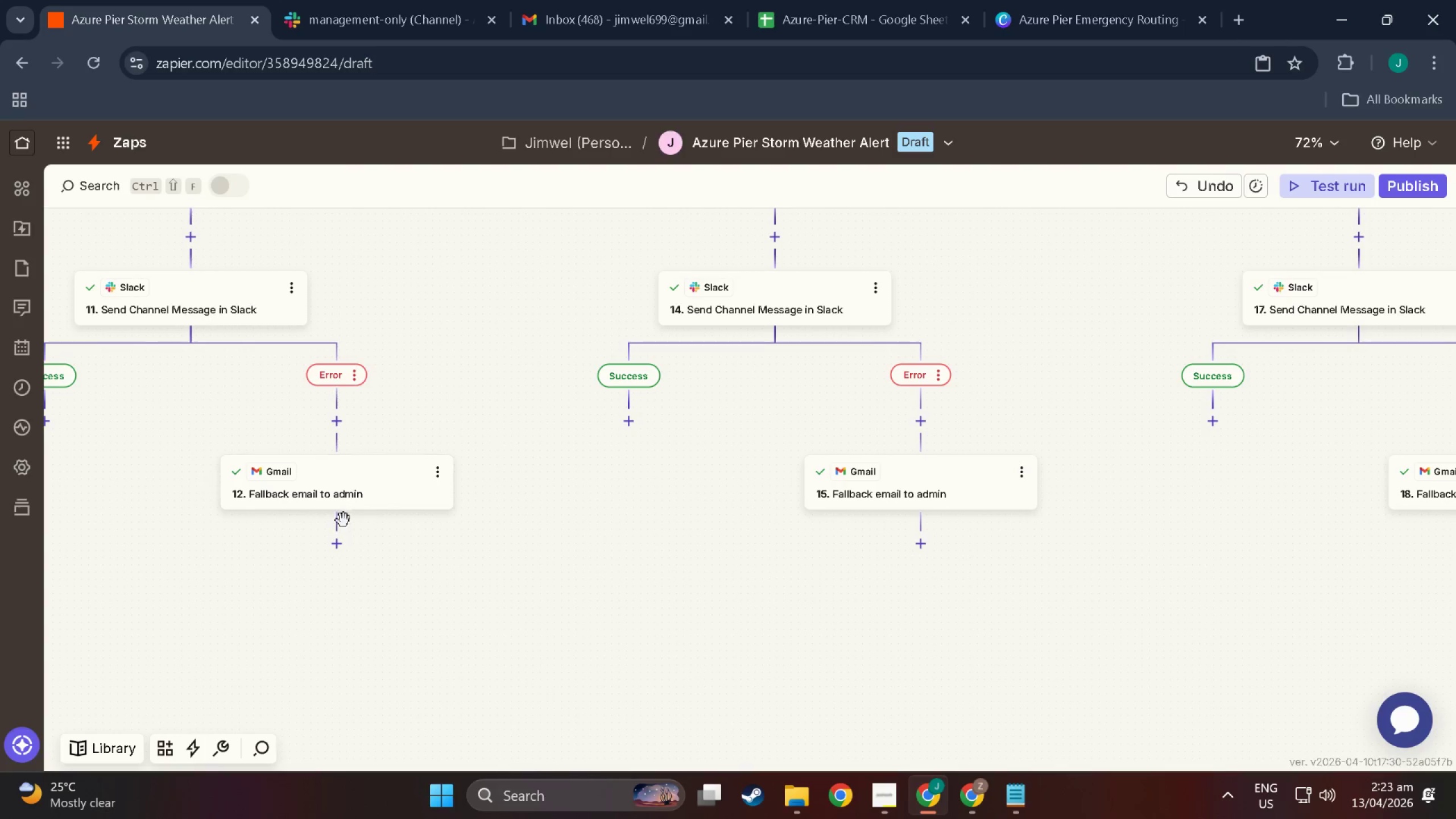 
left_click_drag(start_coordinate=[398, 566], to_coordinate=[803, 553])
 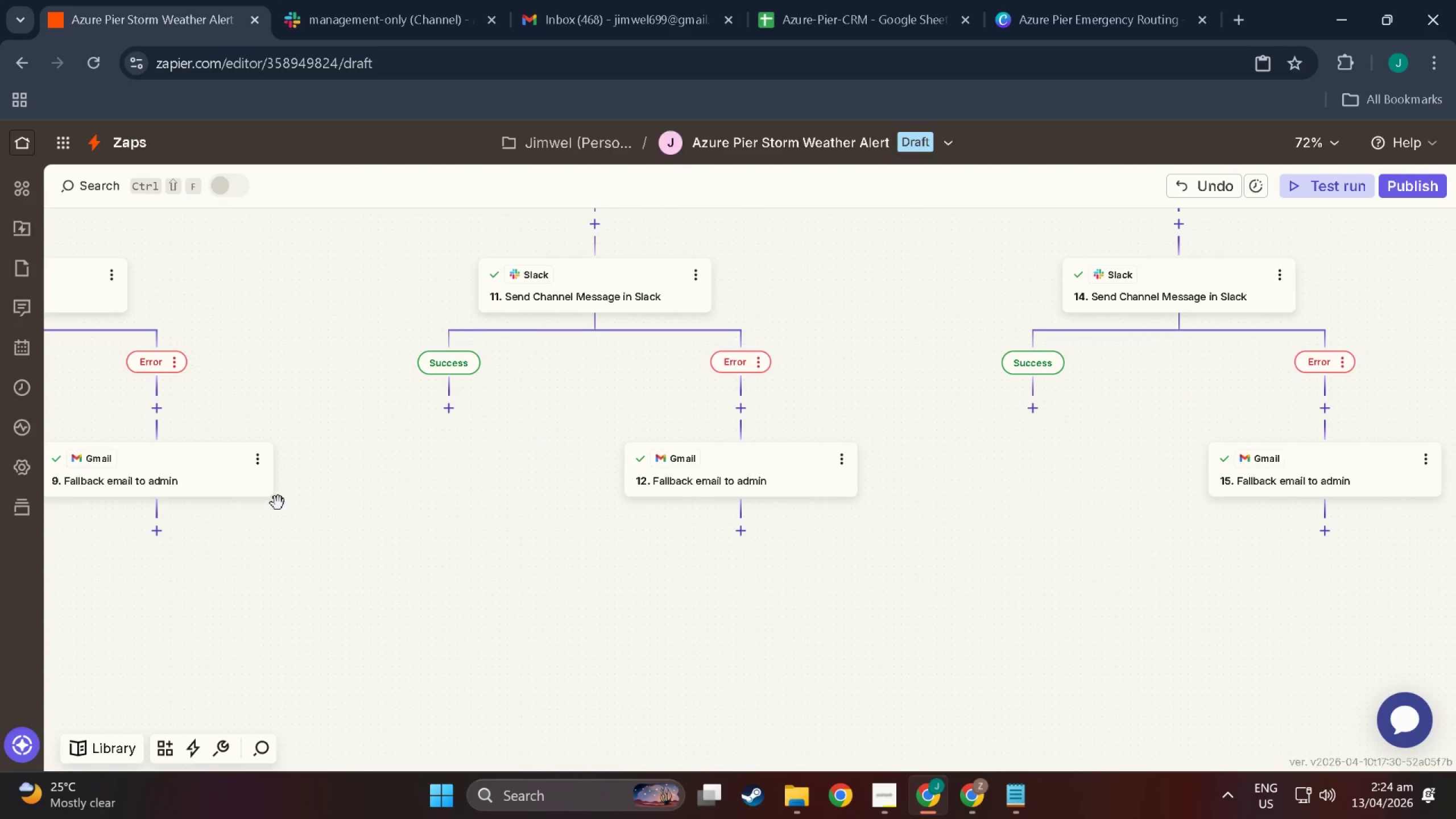 
left_click_drag(start_coordinate=[250, 551], to_coordinate=[748, 537])
 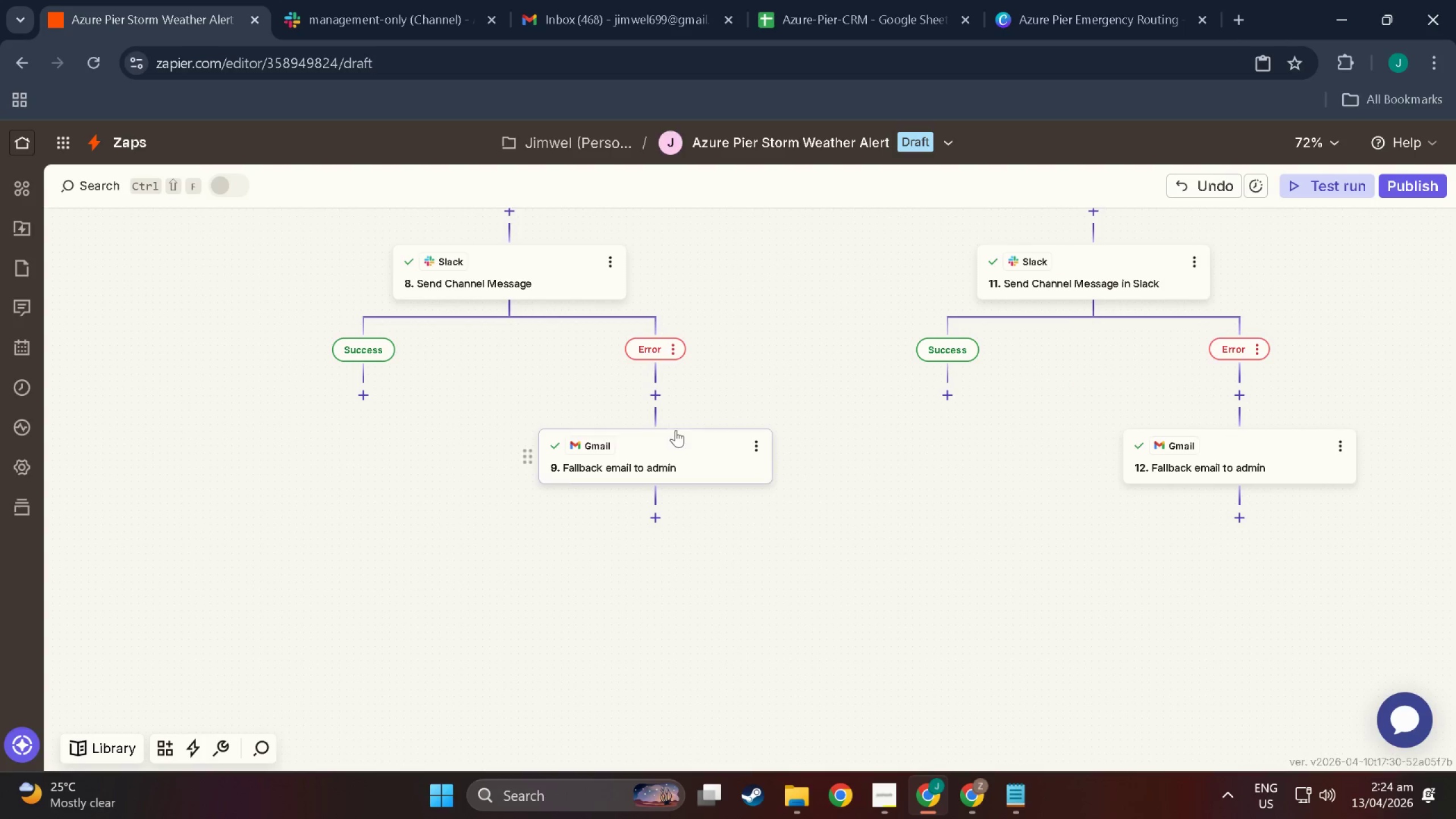 
left_click([656, 457])
 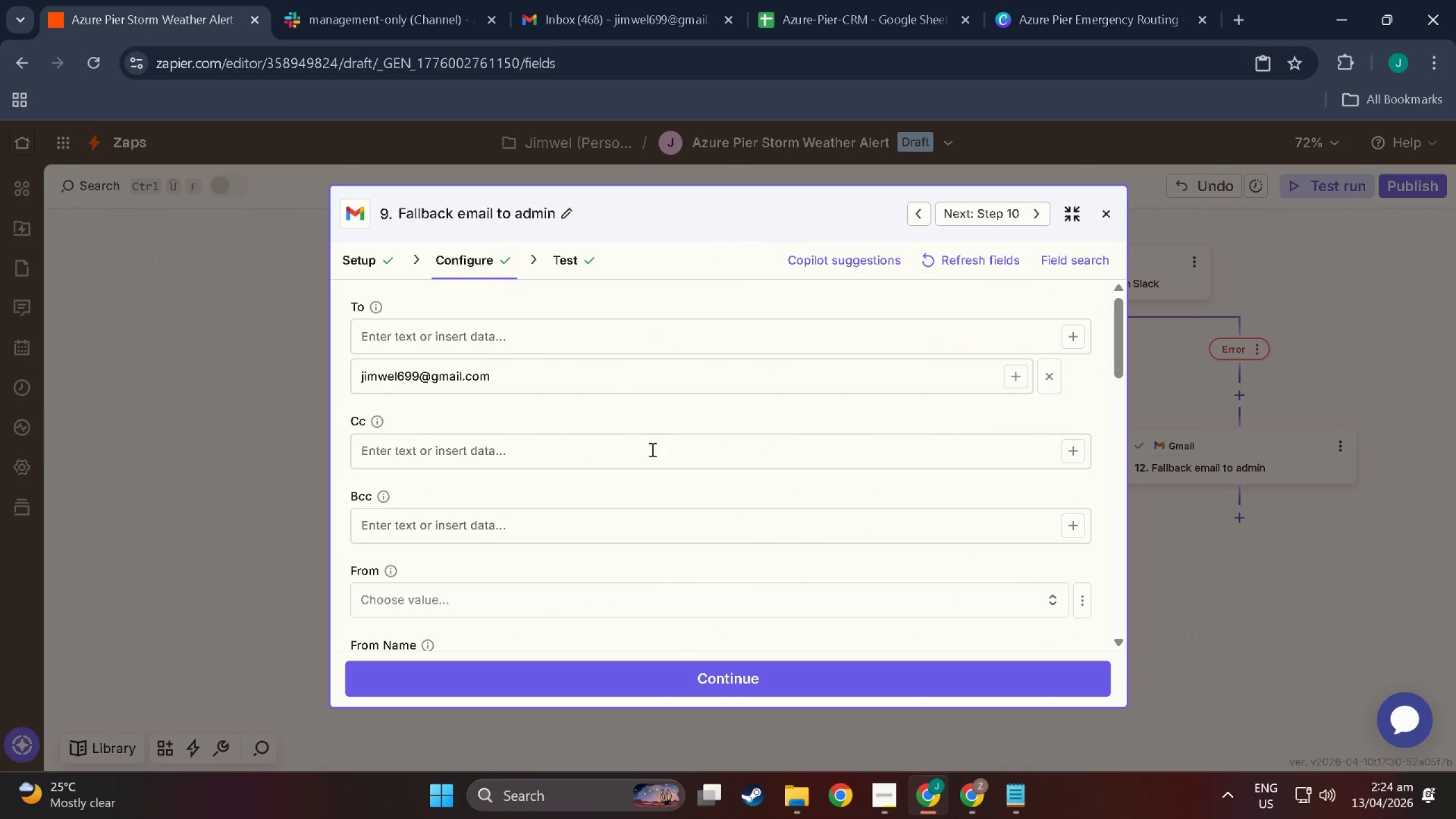 
scroll: coordinate [569, 547], scroll_direction: down, amount: 21.0
 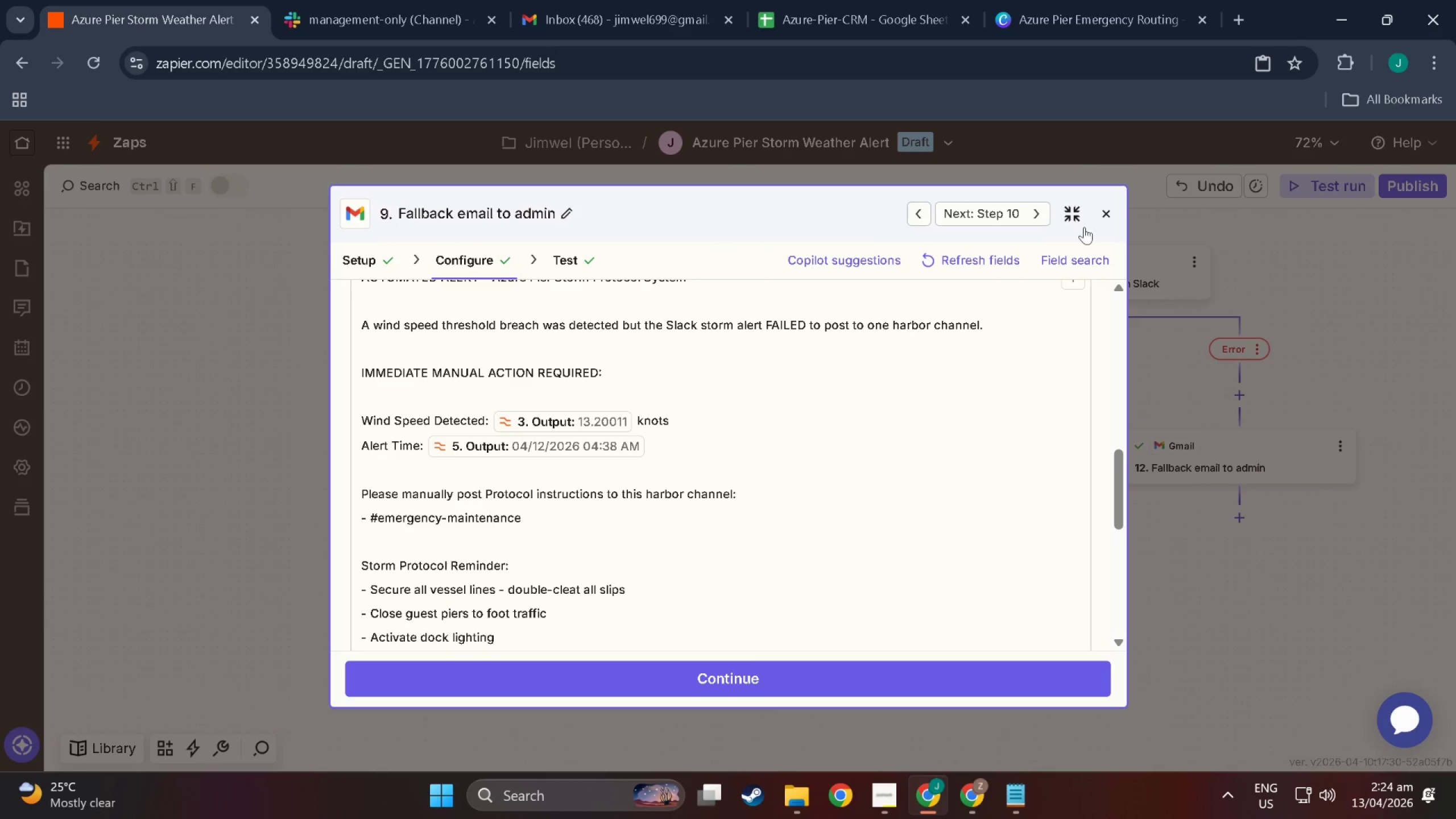 
left_click([1111, 214])
 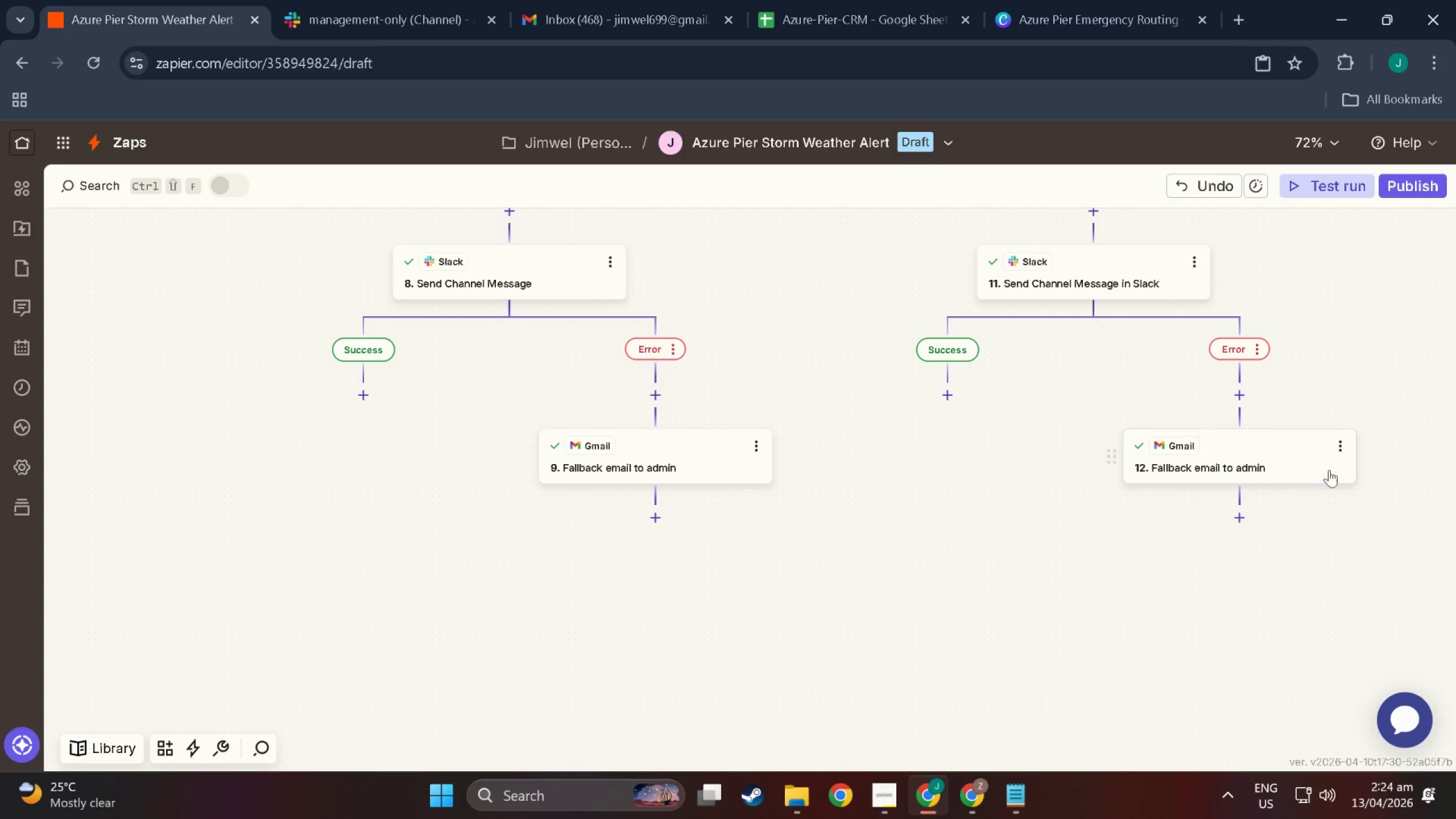 
left_click([1287, 453])
 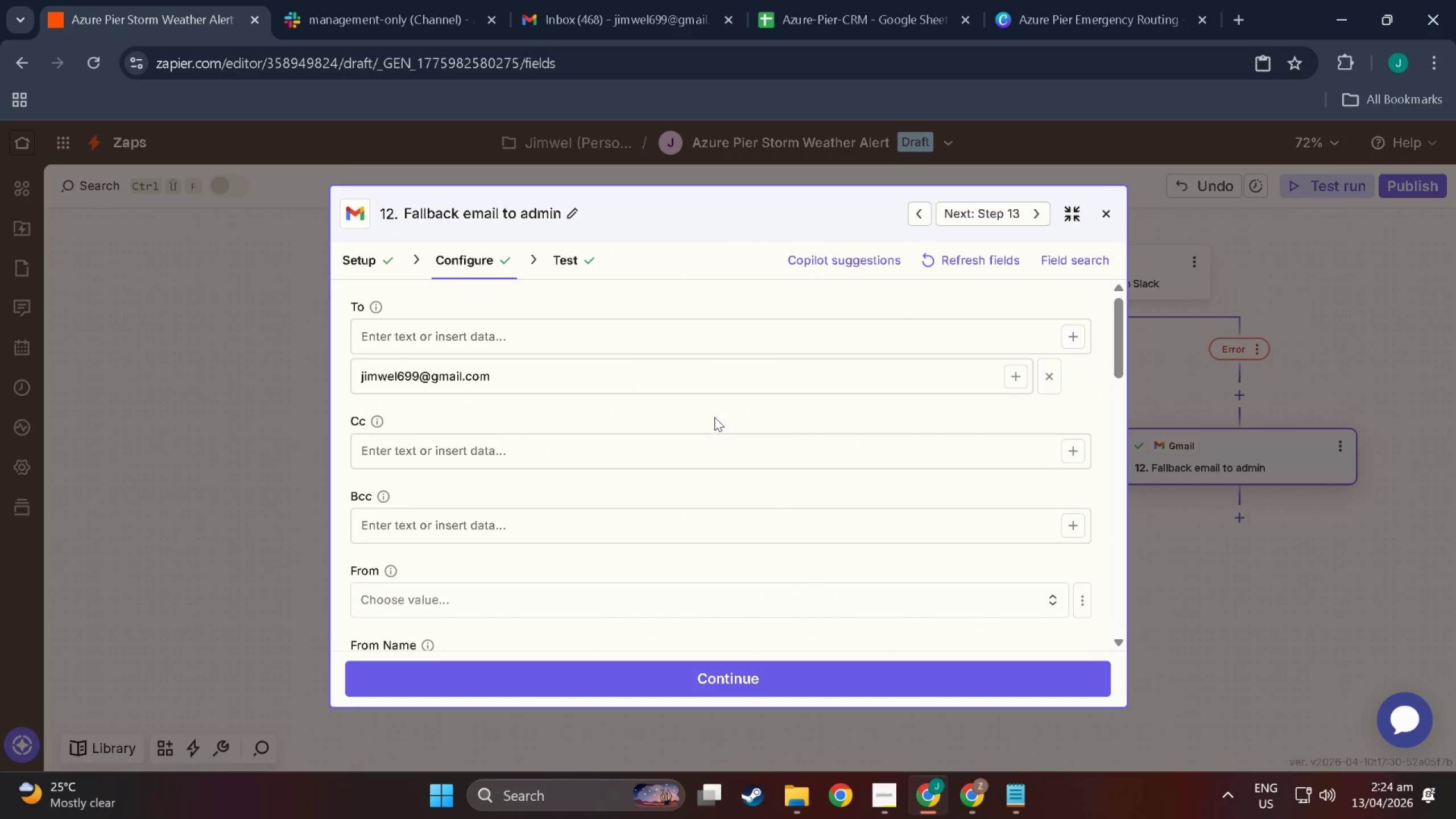 
scroll: coordinate [814, 486], scroll_direction: down, amount: 21.0
 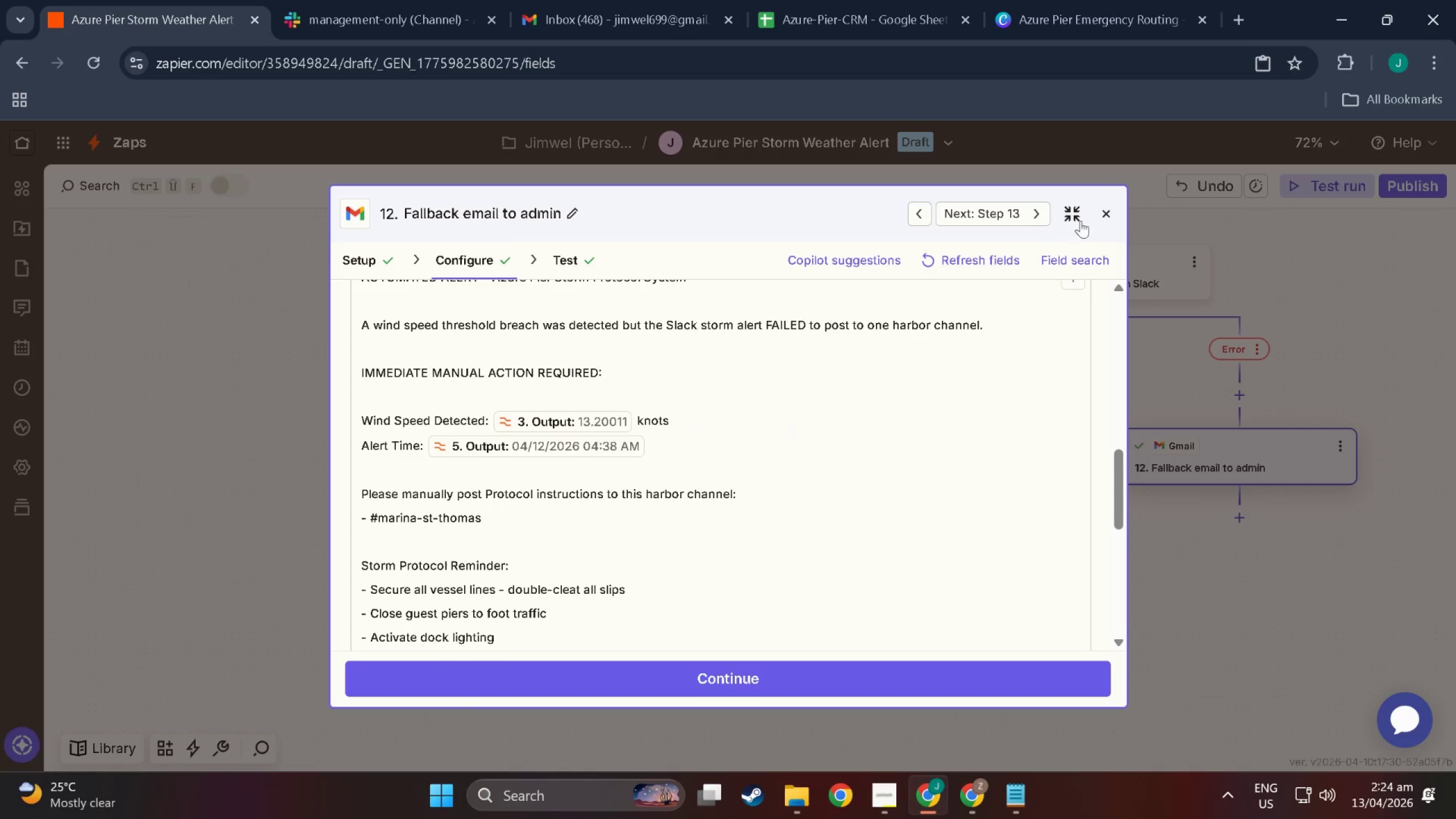 
left_click([1108, 209])
 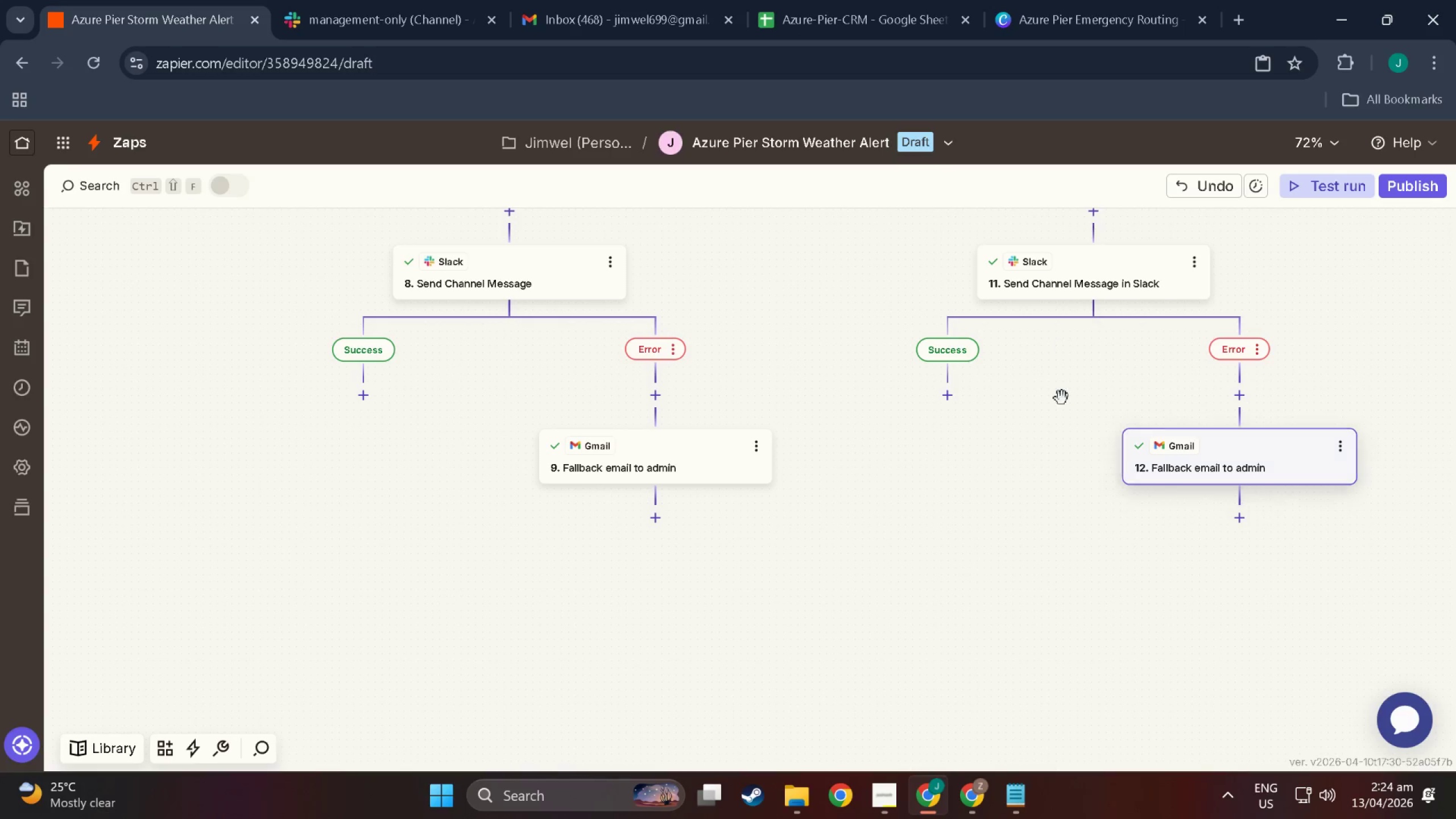 
left_click_drag(start_coordinate=[1048, 401], to_coordinate=[530, 370])
 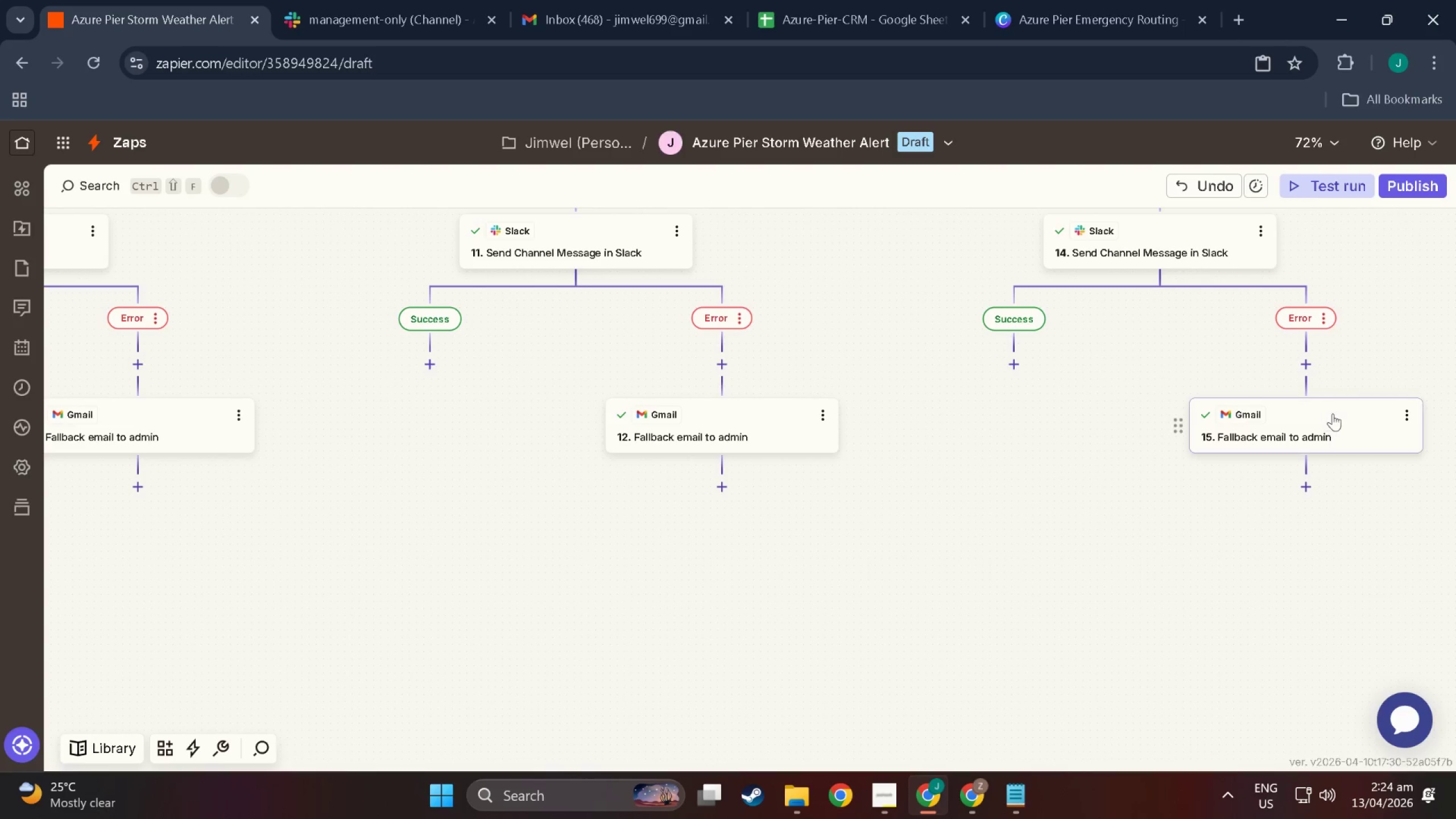 
left_click([1333, 416])
 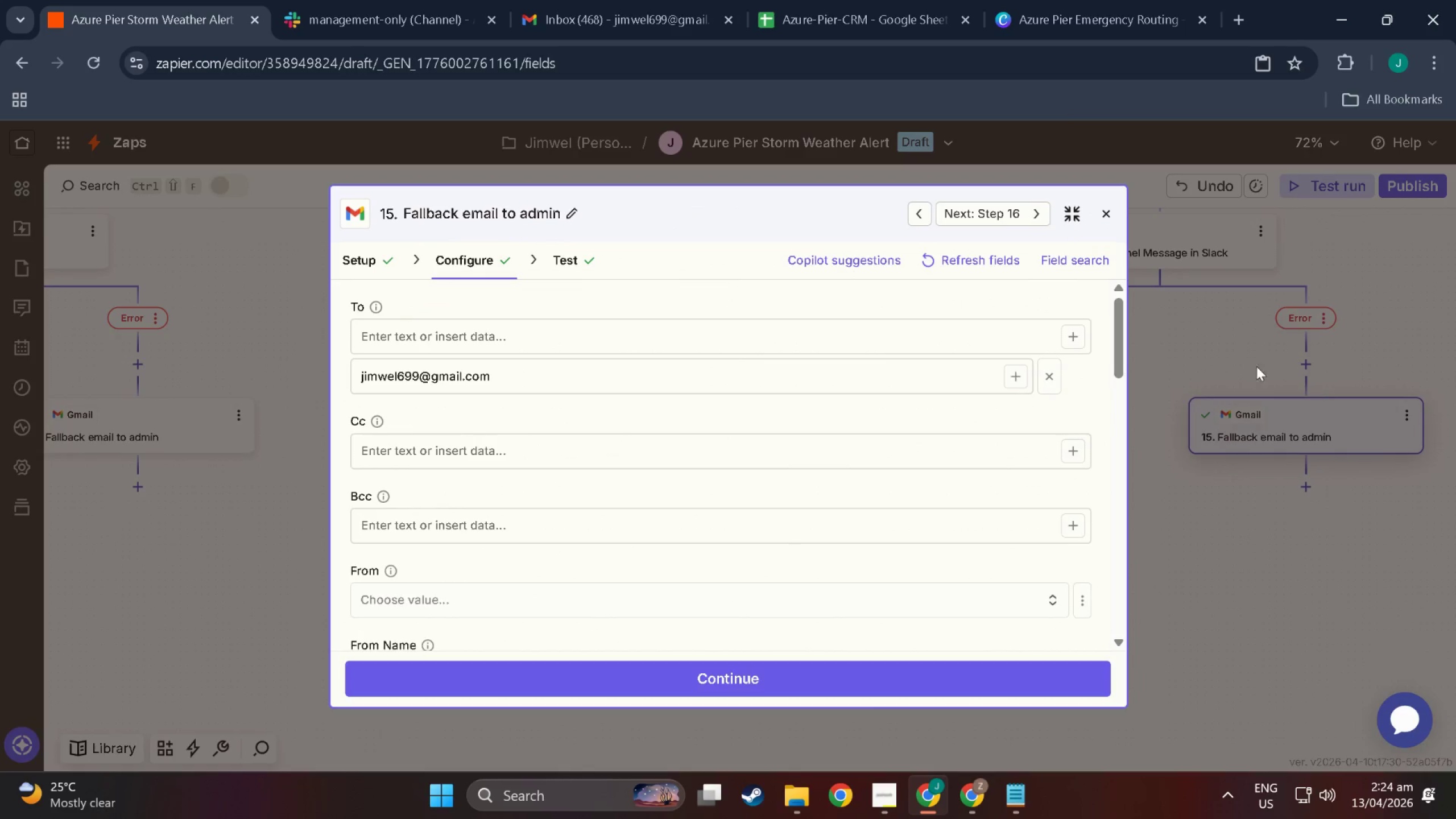 
scroll: coordinate [723, 525], scroll_direction: down, amount: 20.0
 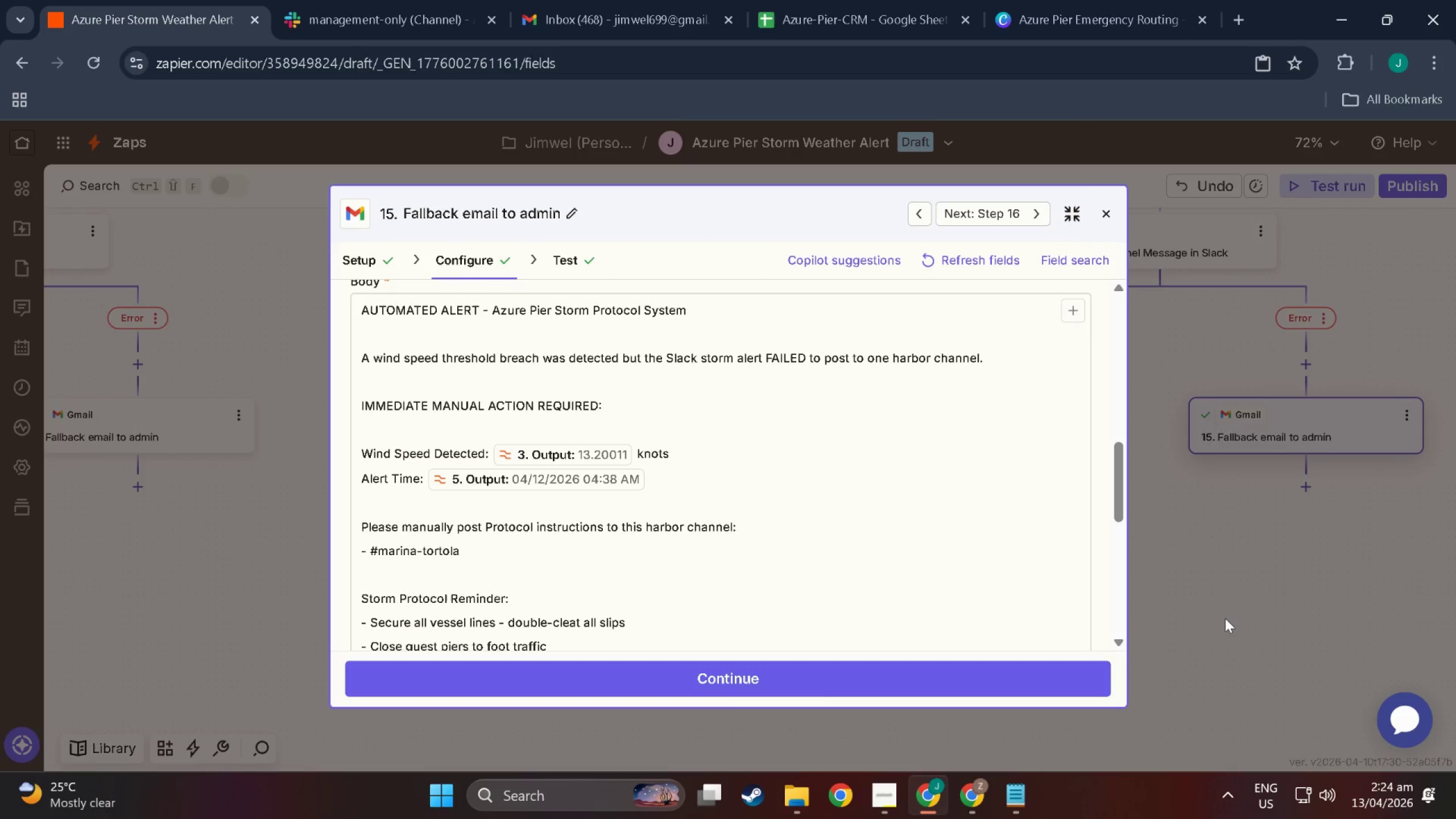 
left_click_drag(start_coordinate=[1256, 574], to_coordinate=[373, 533])
 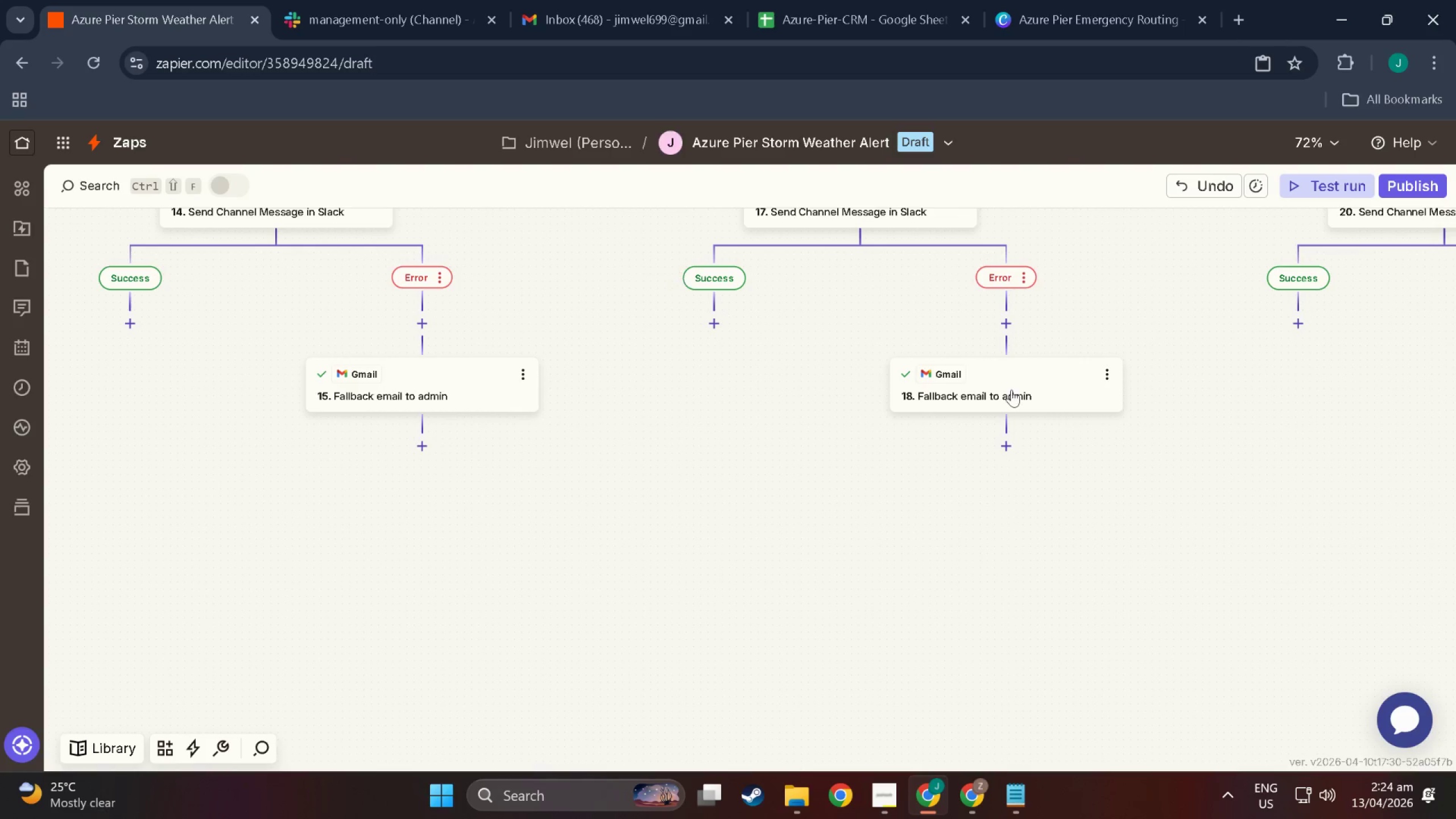 
left_click([1038, 374])
 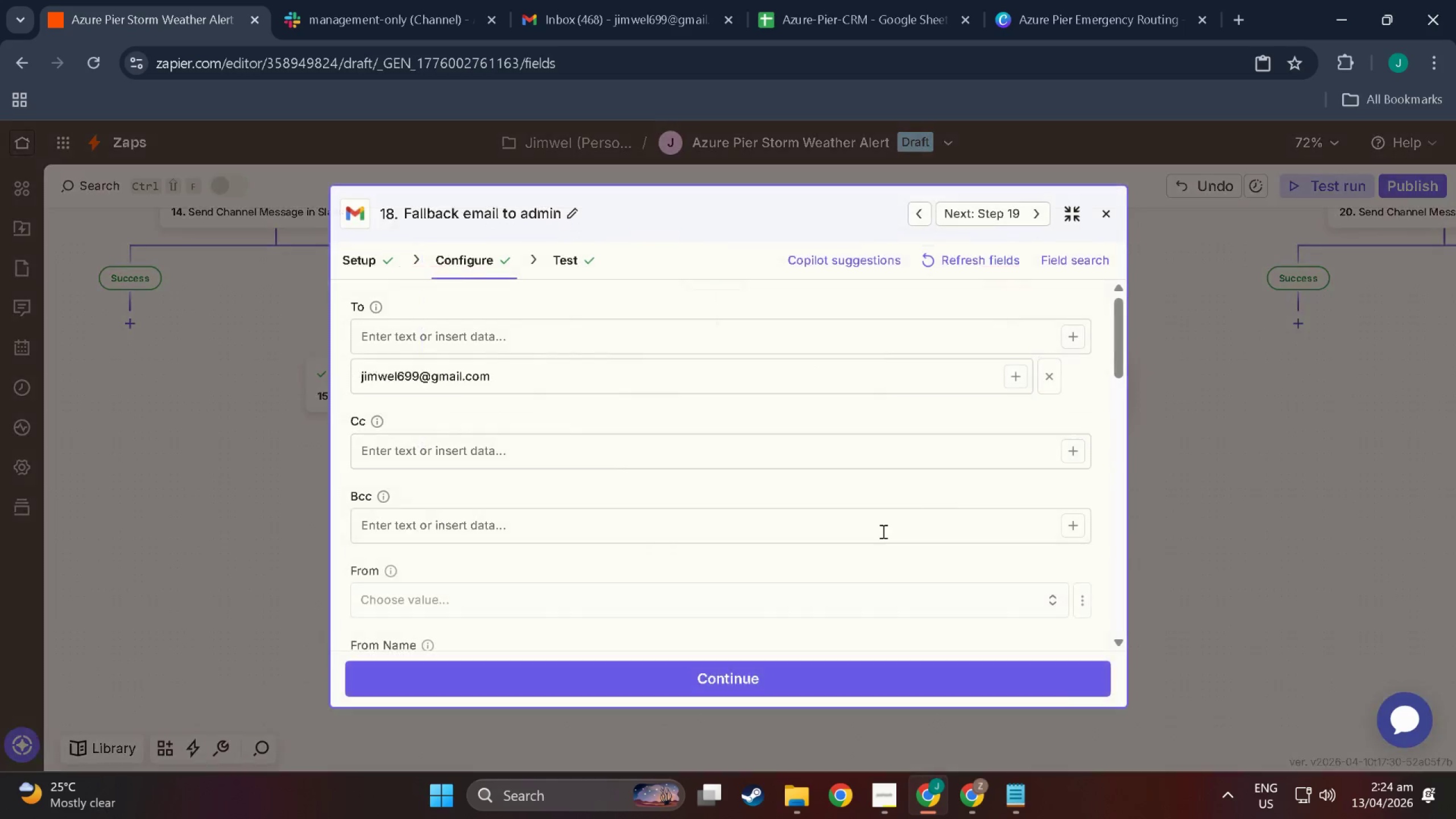 
scroll: coordinate [655, 548], scroll_direction: down, amount: 19.0
 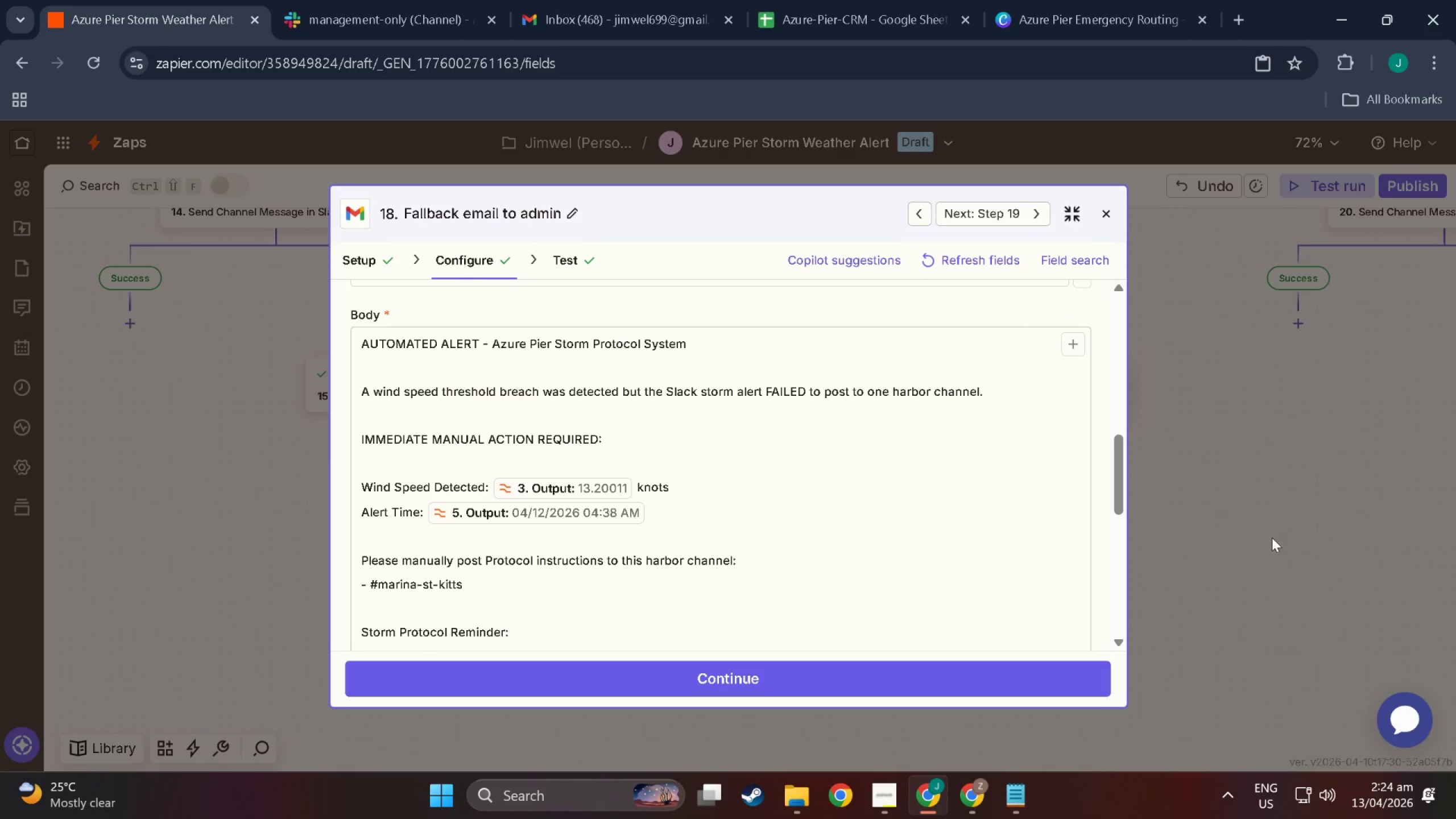 
left_click_drag(start_coordinate=[1238, 510], to_coordinate=[455, 516])
 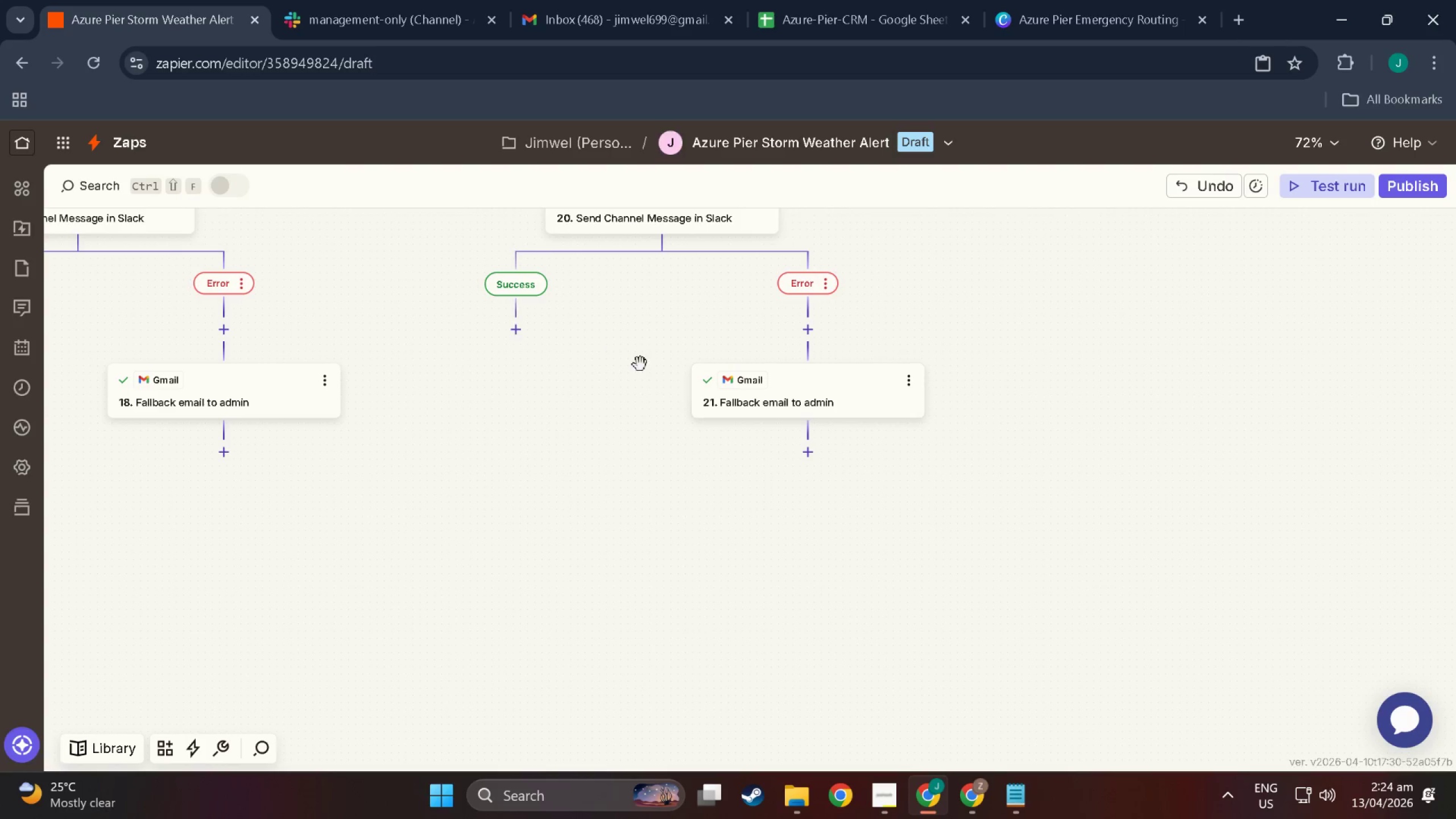 
left_click([812, 383])
 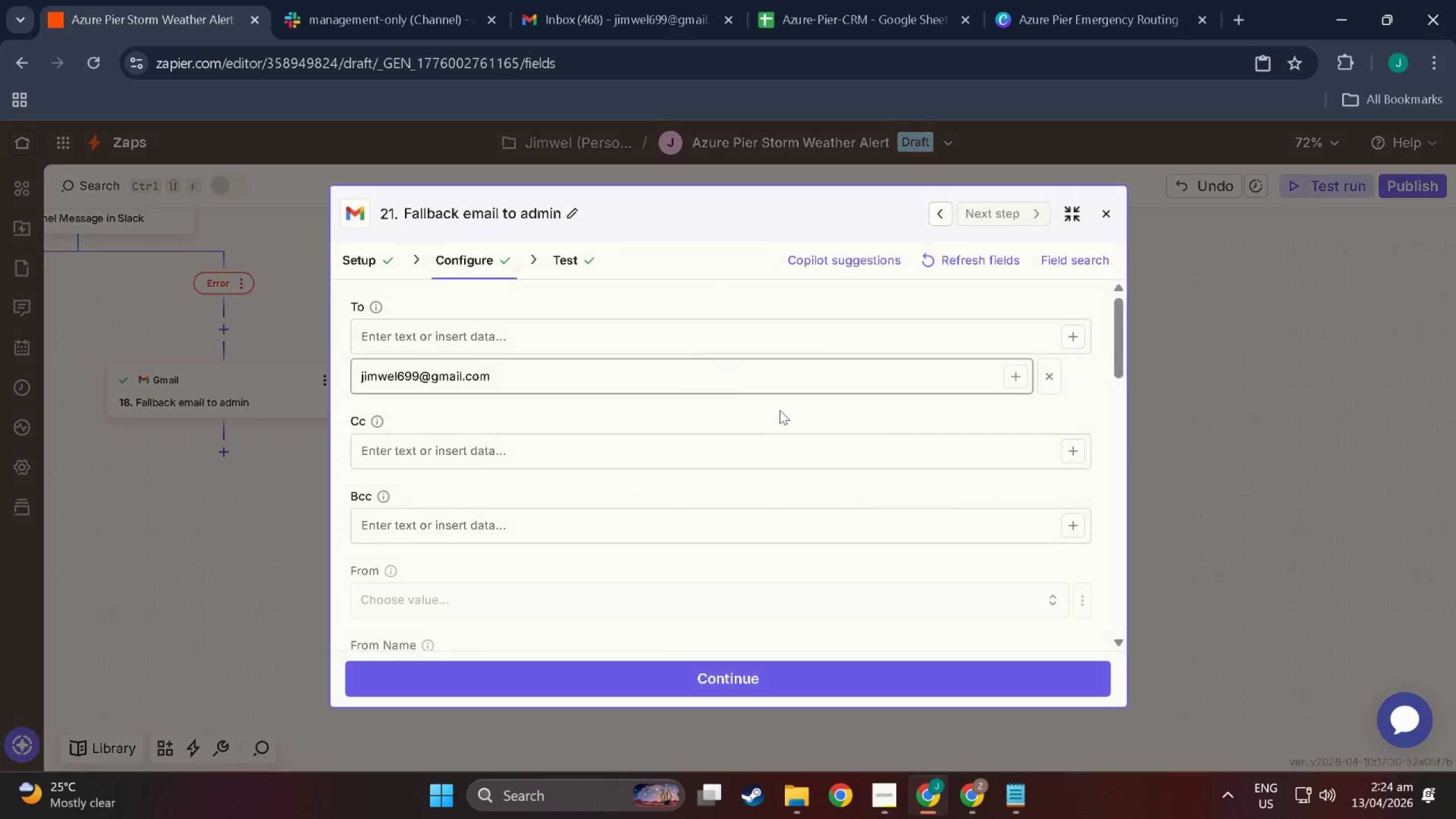 
scroll: coordinate [717, 559], scroll_direction: down, amount: 21.0
 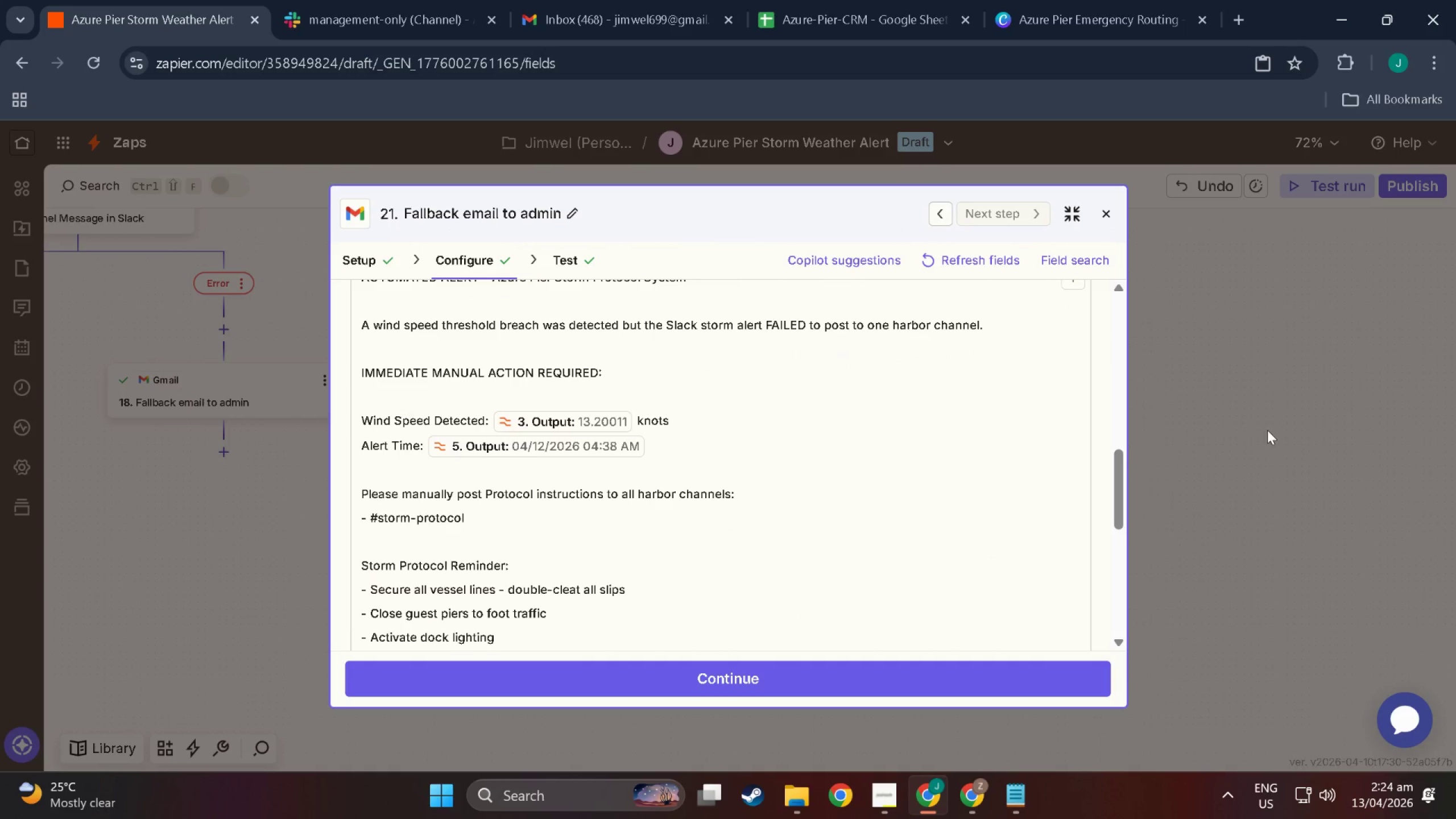 
left_click([1267, 430])
 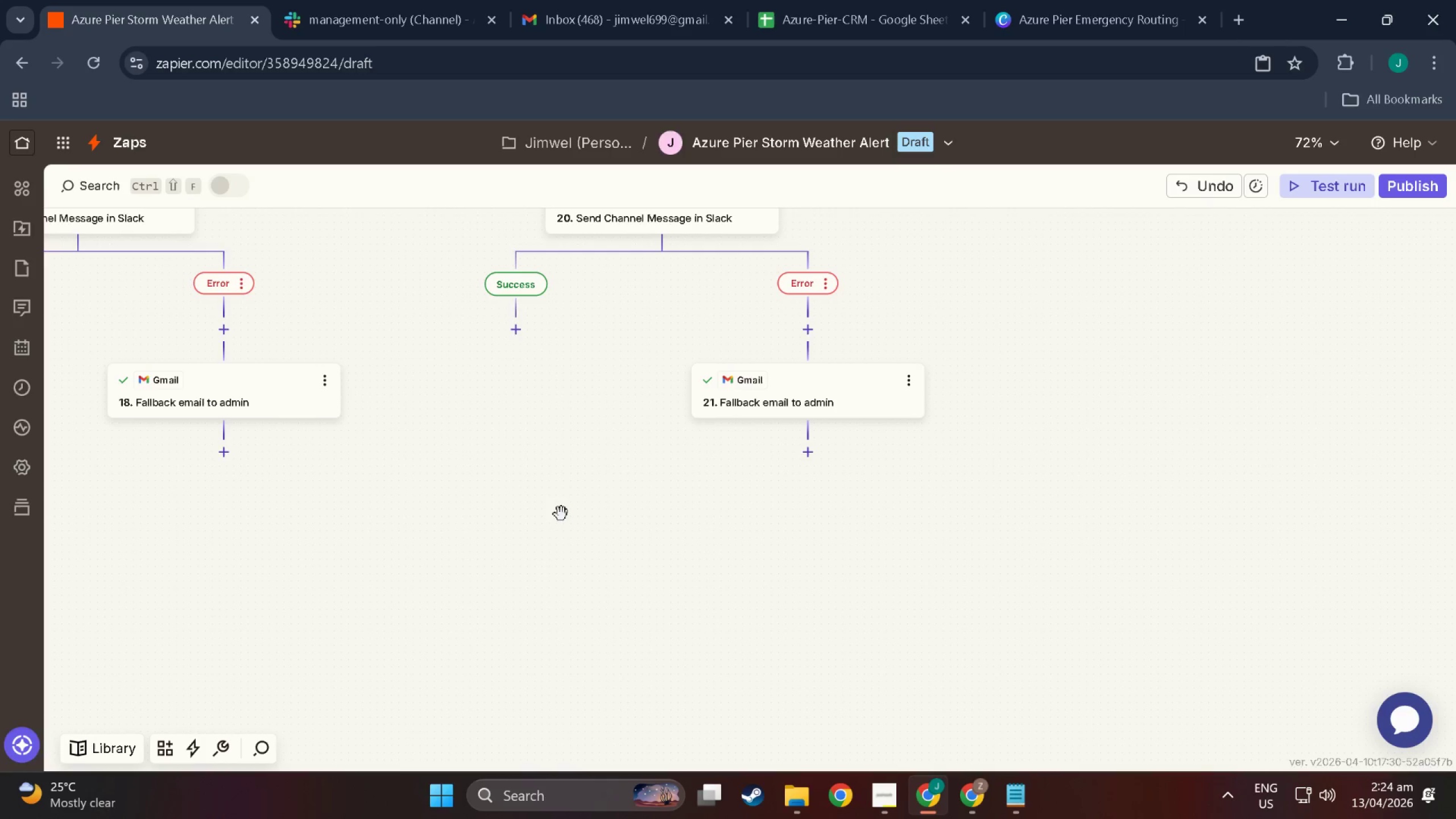 
left_click_drag(start_coordinate=[549, 520], to_coordinate=[902, 818])
 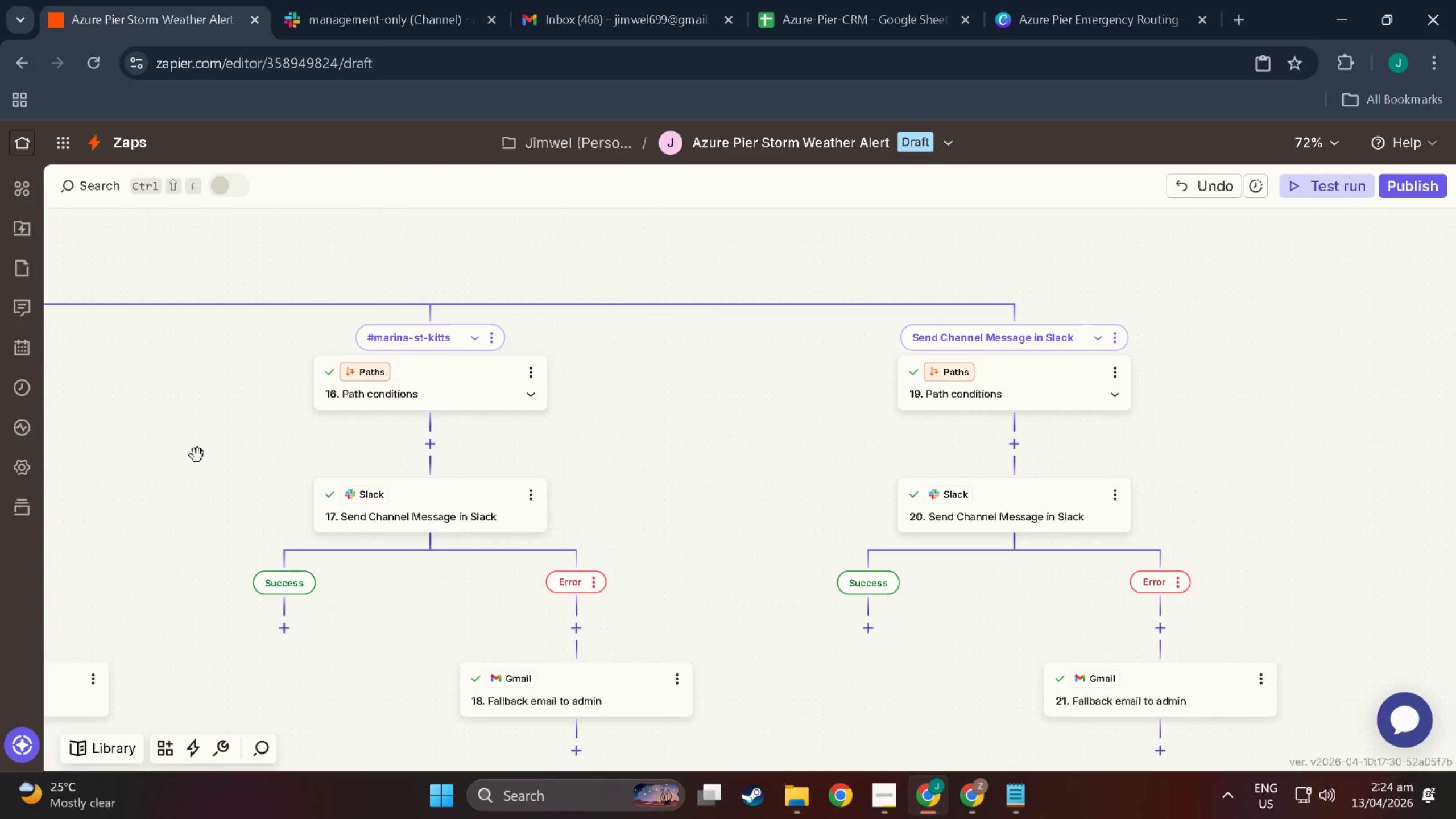 
left_click_drag(start_coordinate=[186, 459], to_coordinate=[637, 471])
 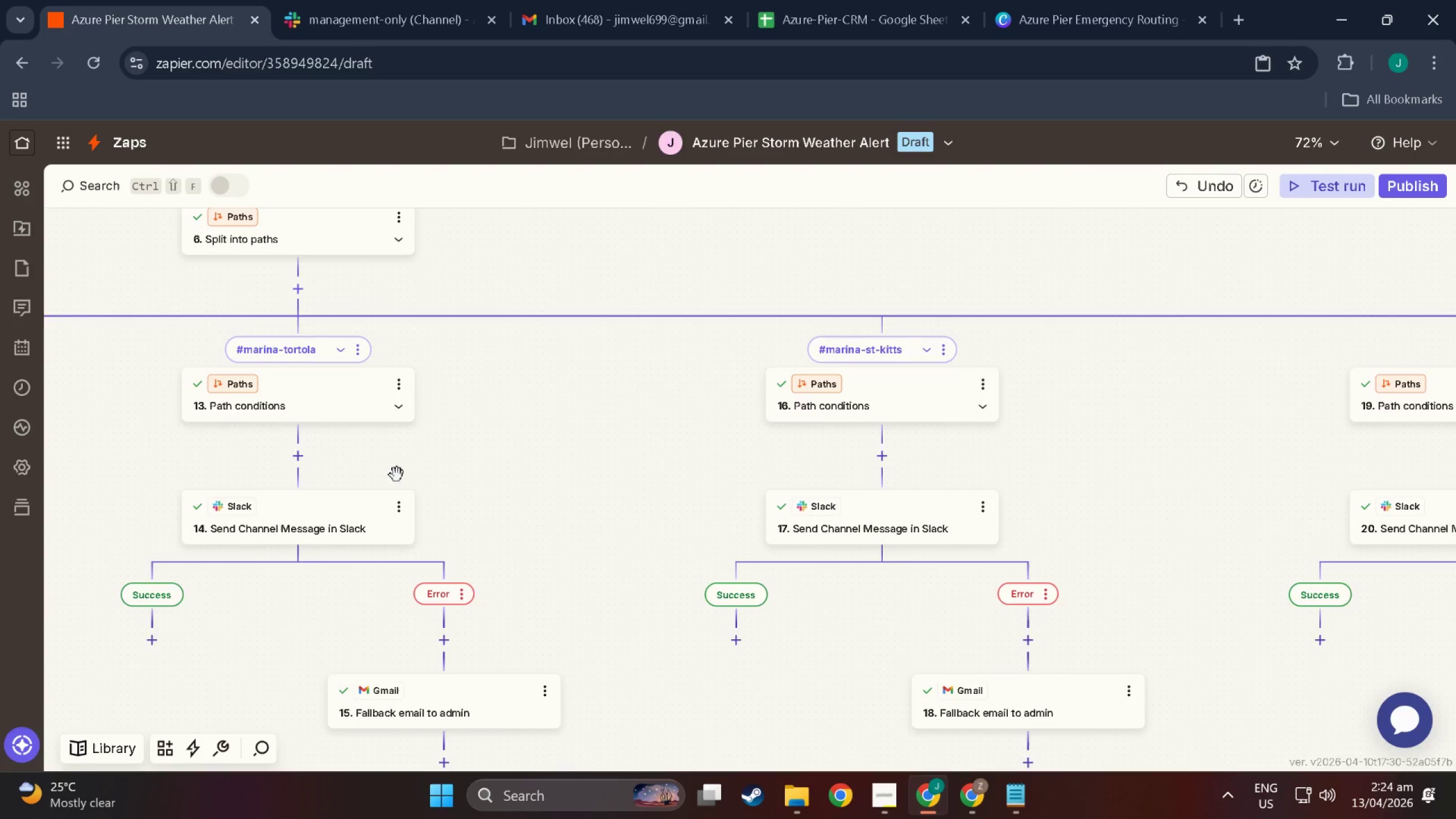 
left_click_drag(start_coordinate=[397, 475], to_coordinate=[823, 415])
 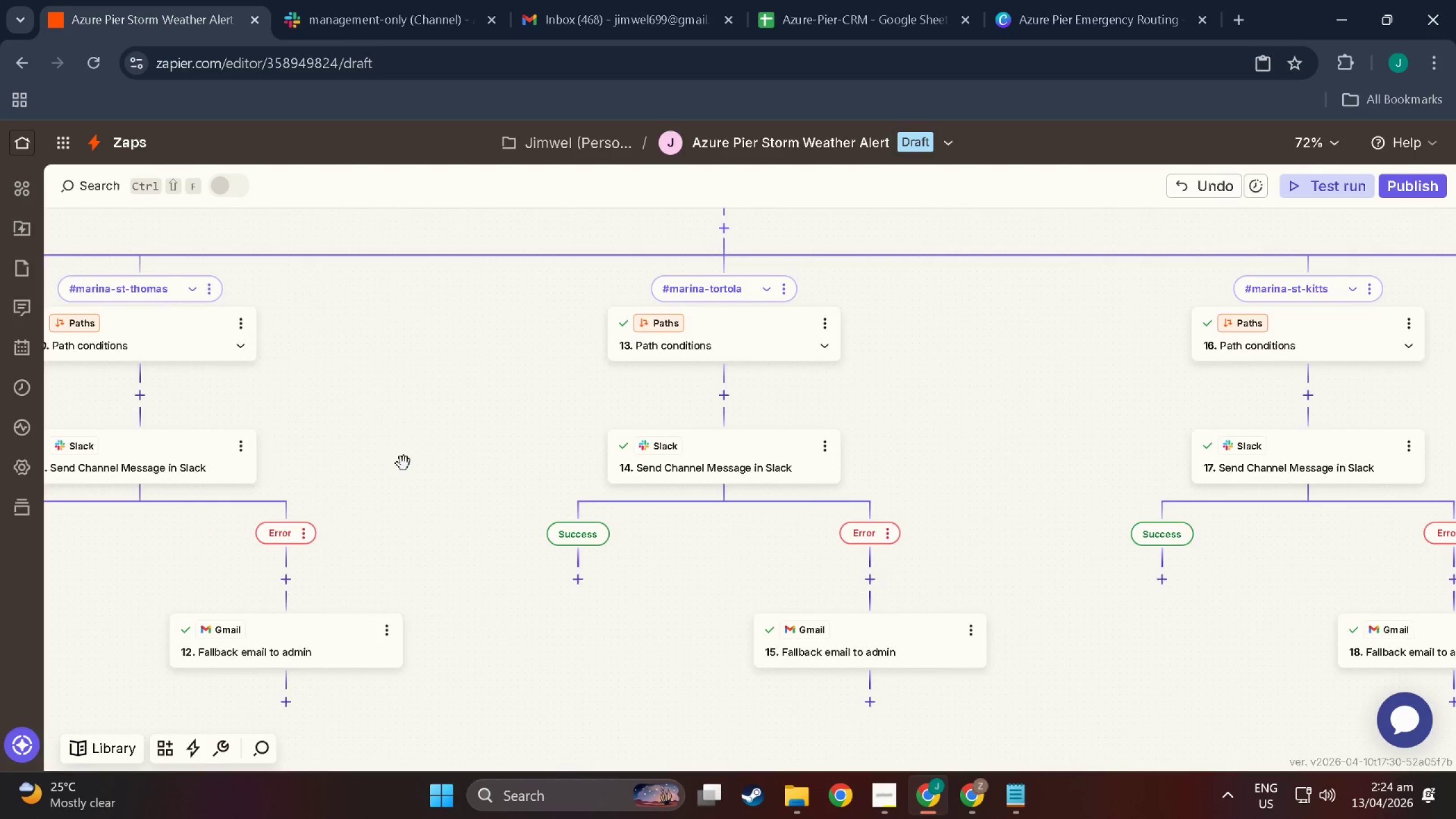 
left_click_drag(start_coordinate=[404, 464], to_coordinate=[963, 387])
 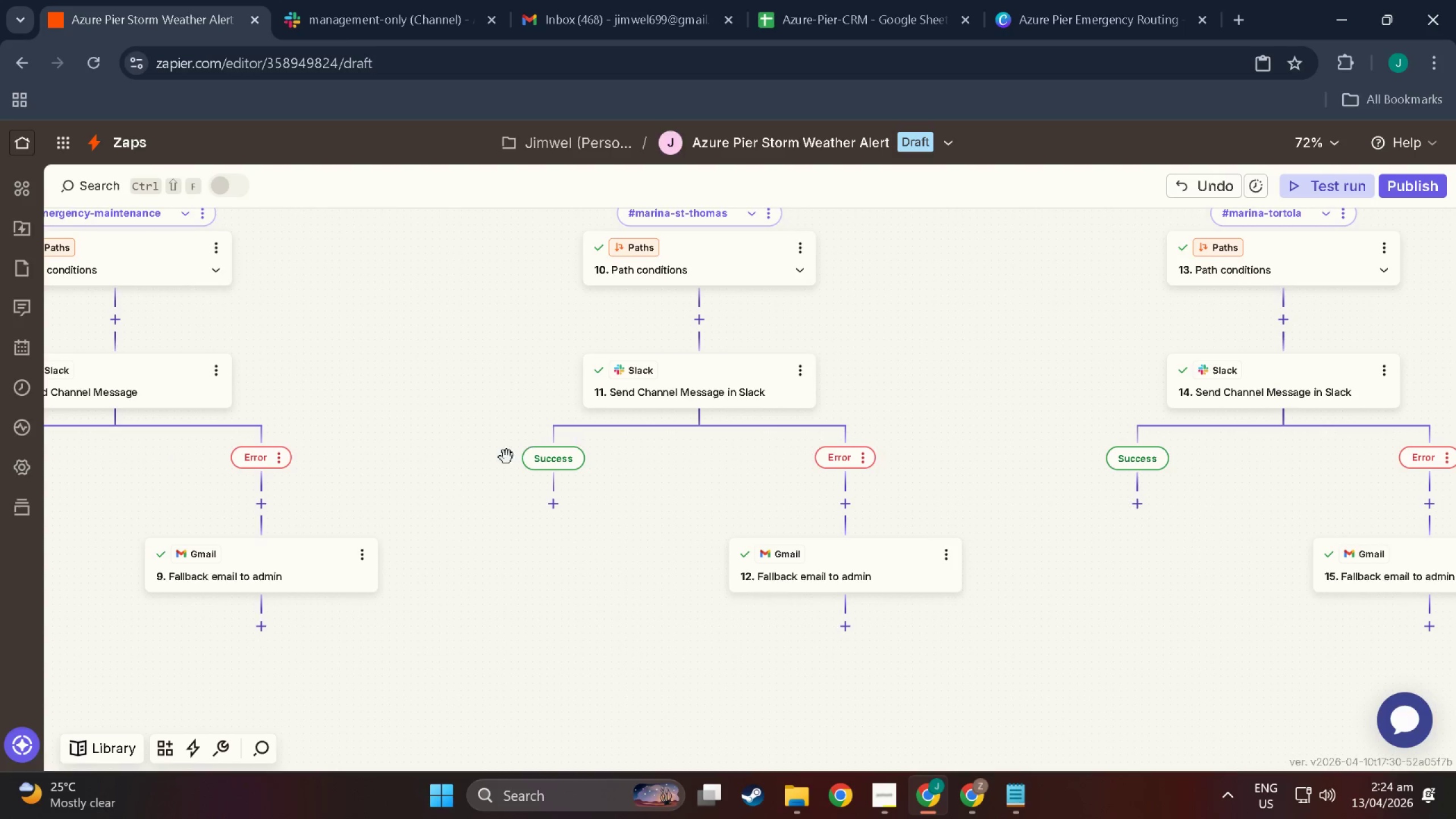 
left_click_drag(start_coordinate=[460, 447], to_coordinate=[772, 478])
 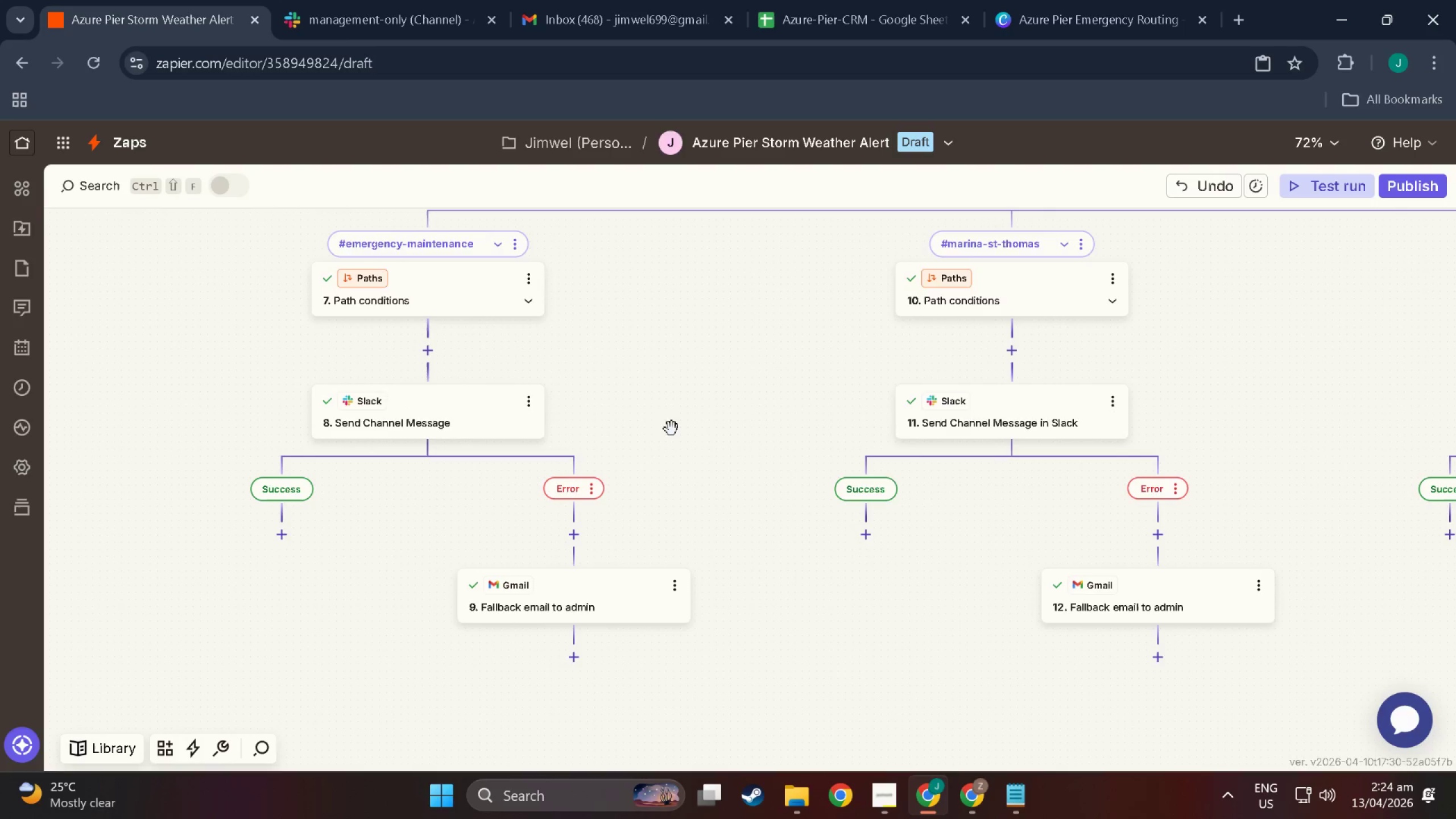 
left_click_drag(start_coordinate=[610, 363], to_coordinate=[173, 634])
 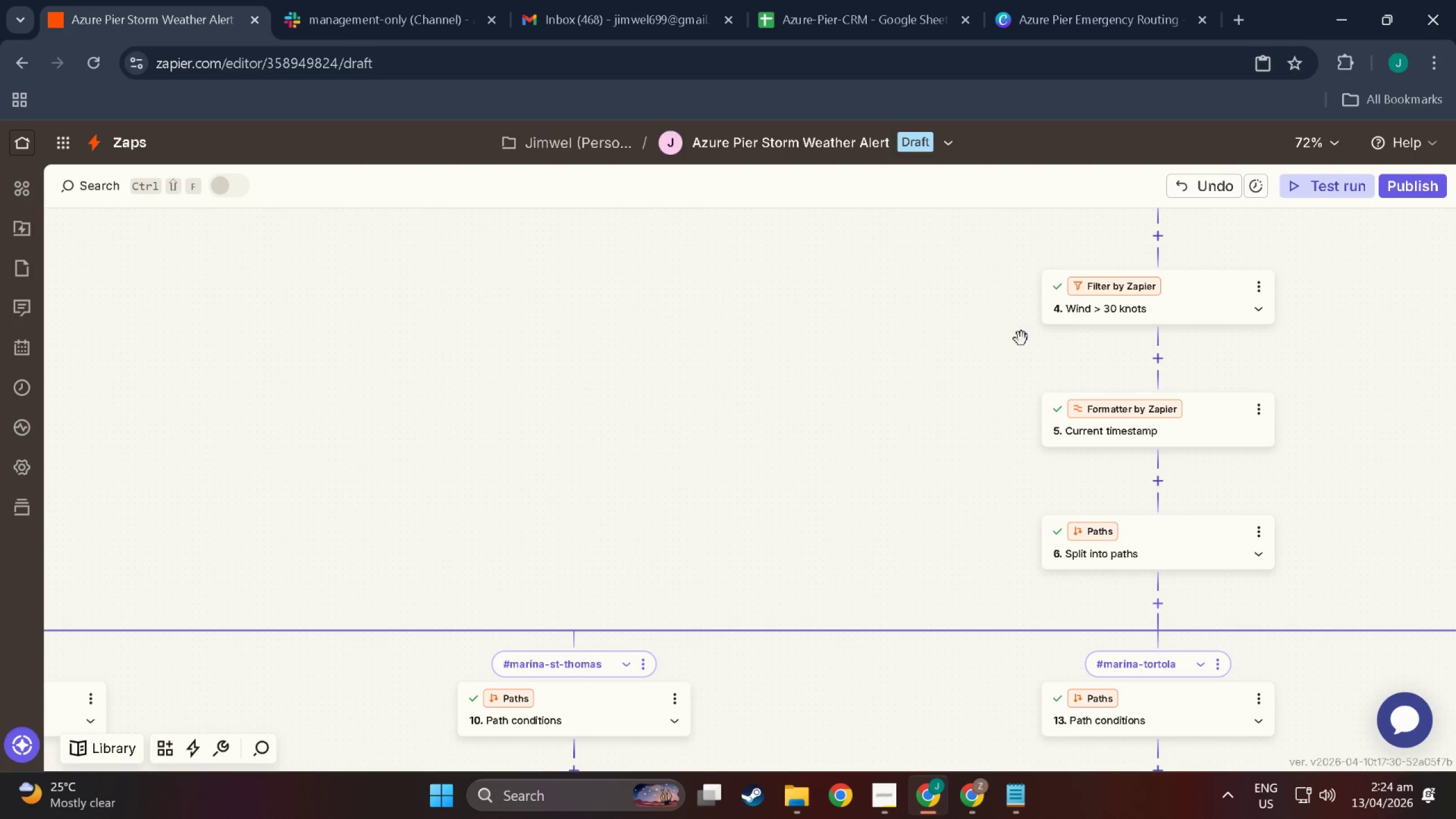 
scroll: coordinate [655, 467], scroll_direction: up, amount: 9.0
 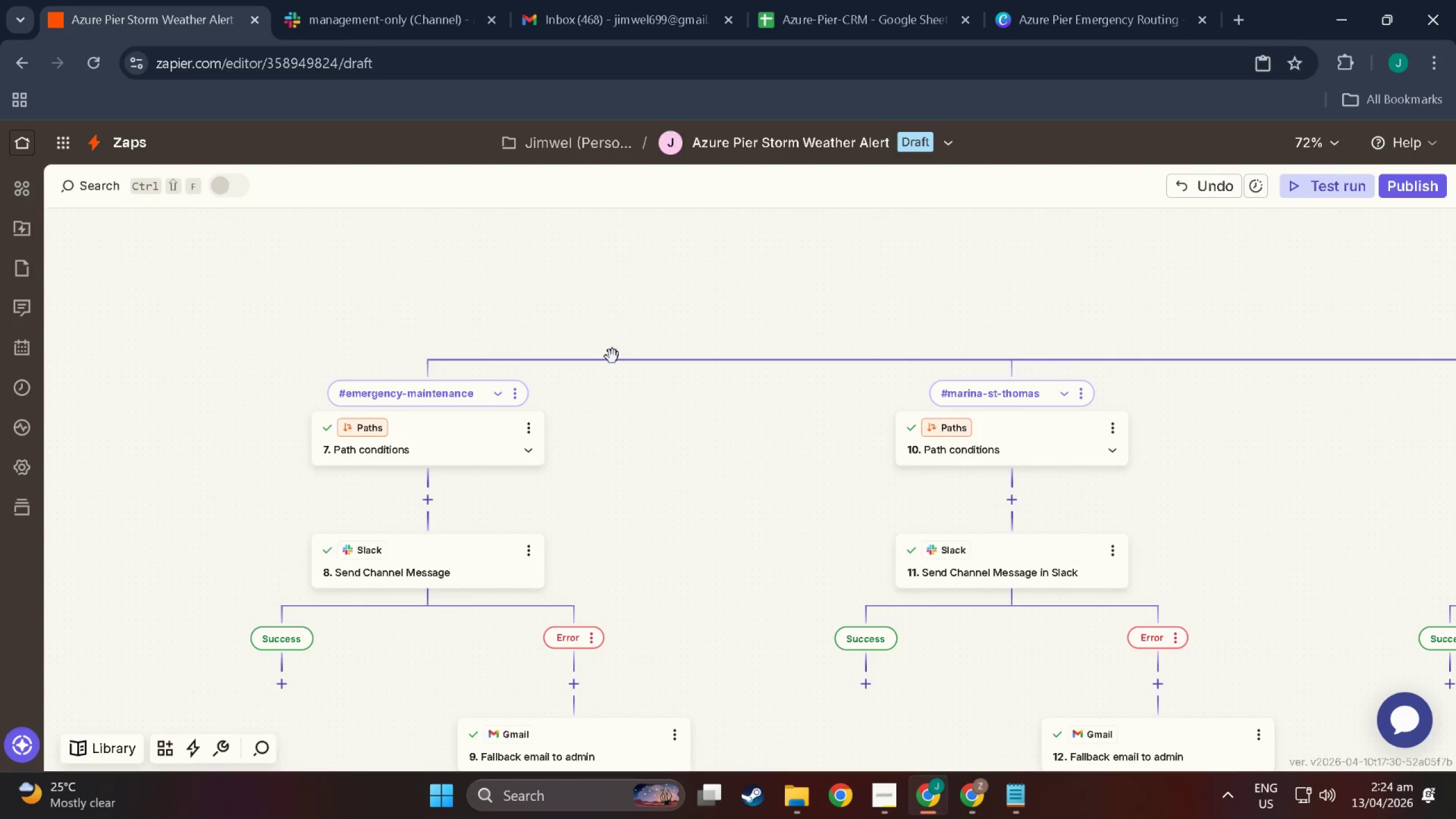 
left_click_drag(start_coordinate=[1089, 334], to_coordinate=[239, 711])
 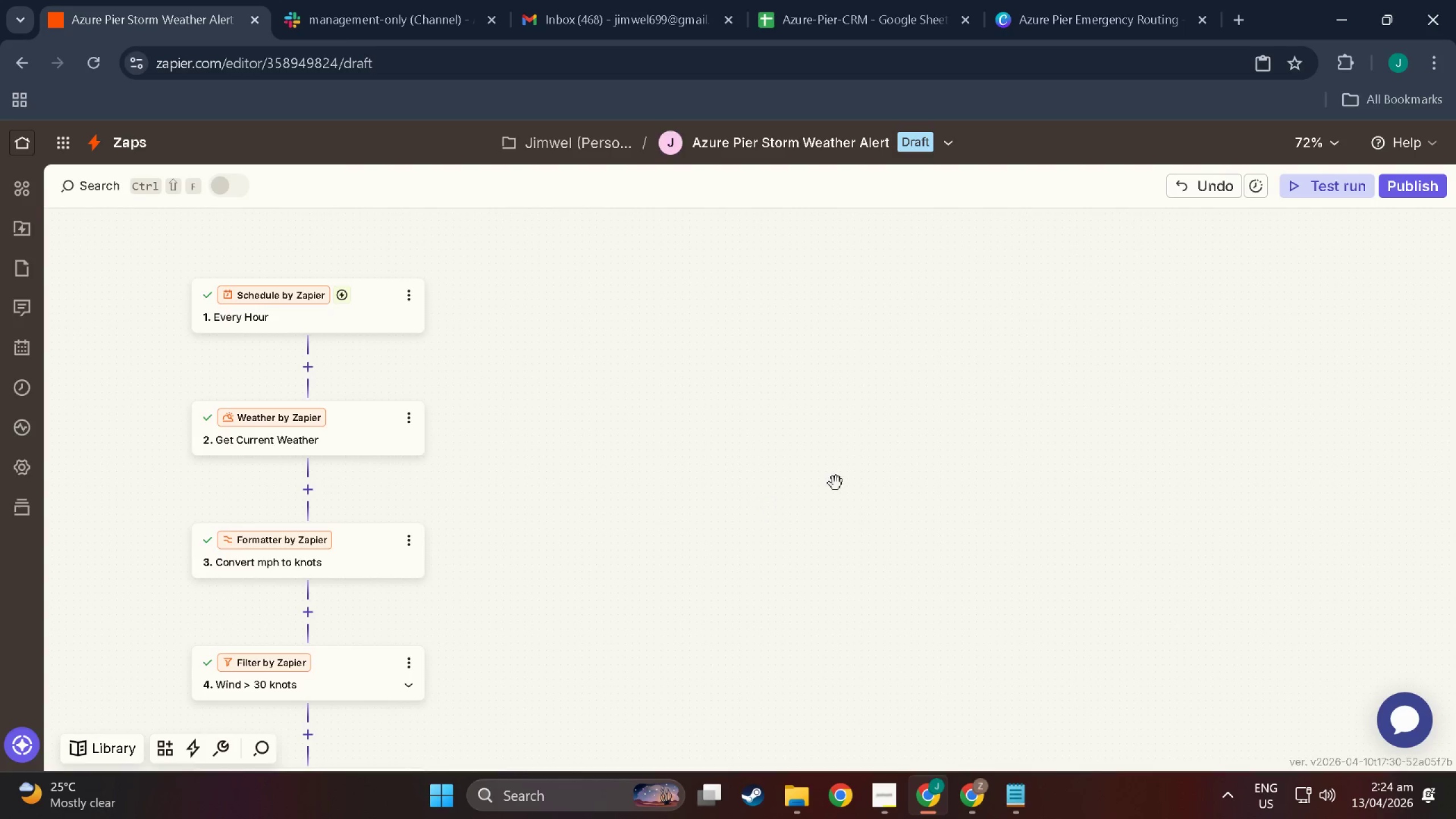 
left_click_drag(start_coordinate=[839, 482], to_coordinate=[1388, 745])
 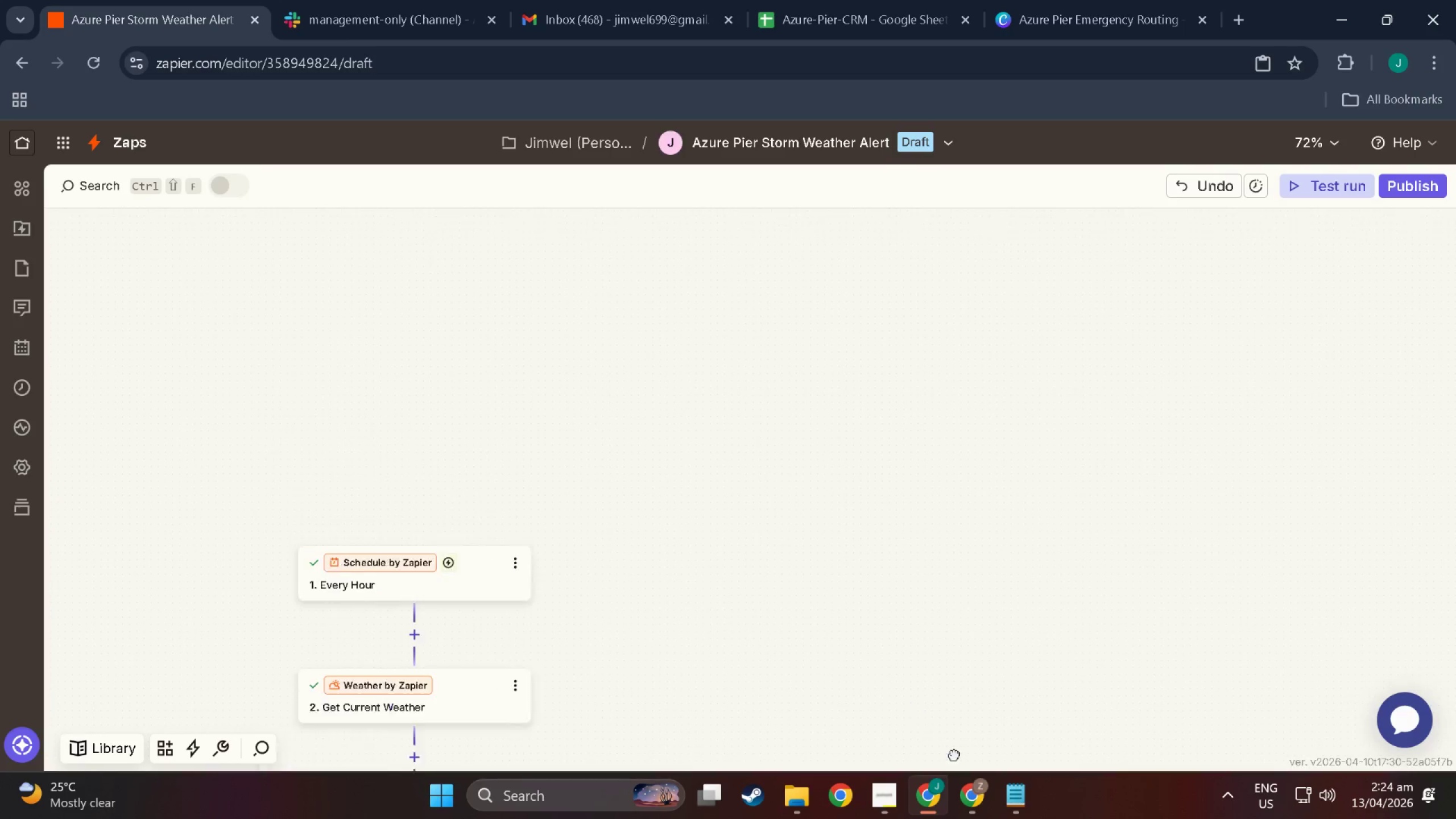 
left_click_drag(start_coordinate=[969, 754], to_coordinate=[1083, 431])
 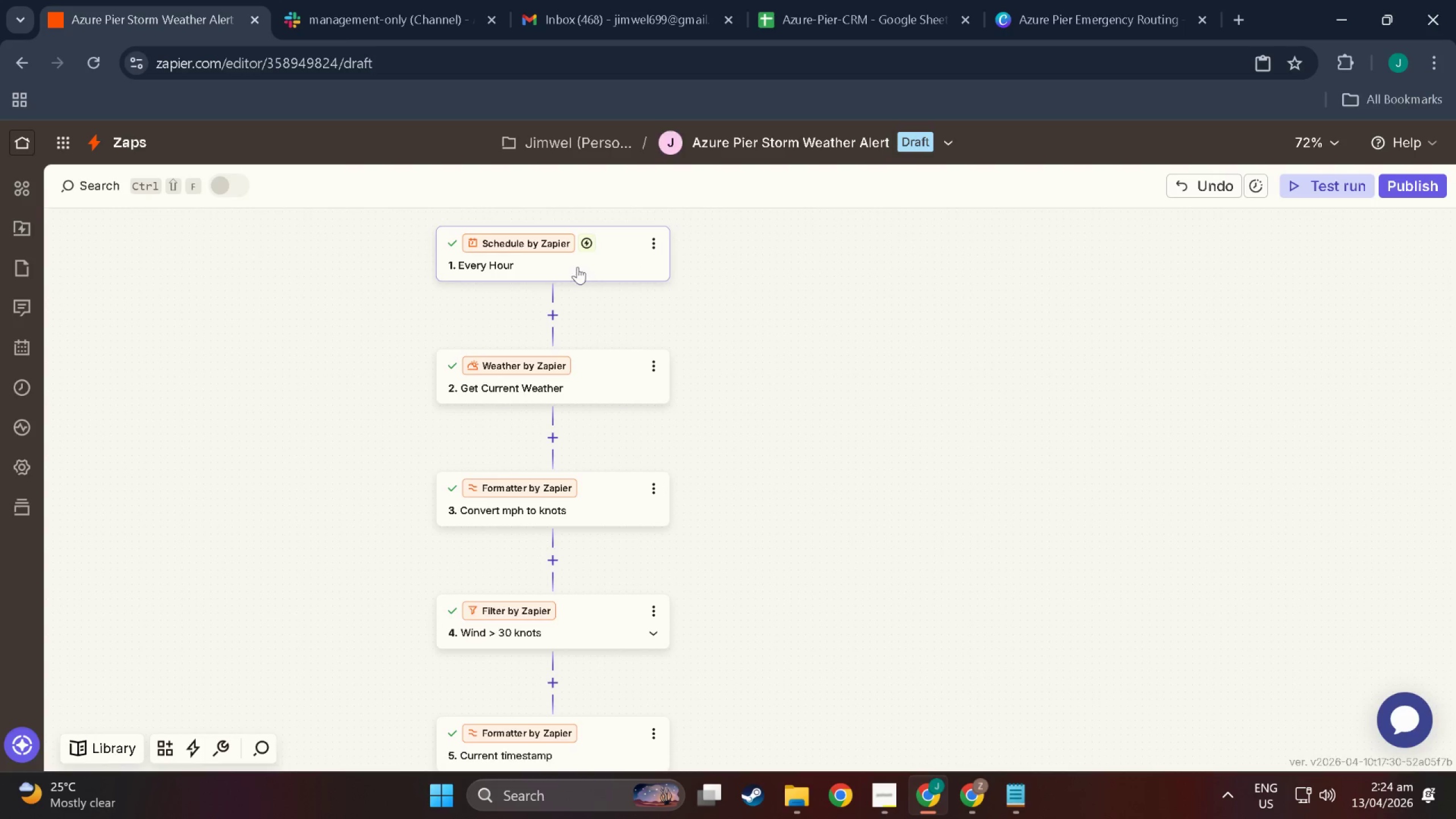 
left_click([552, 270])
 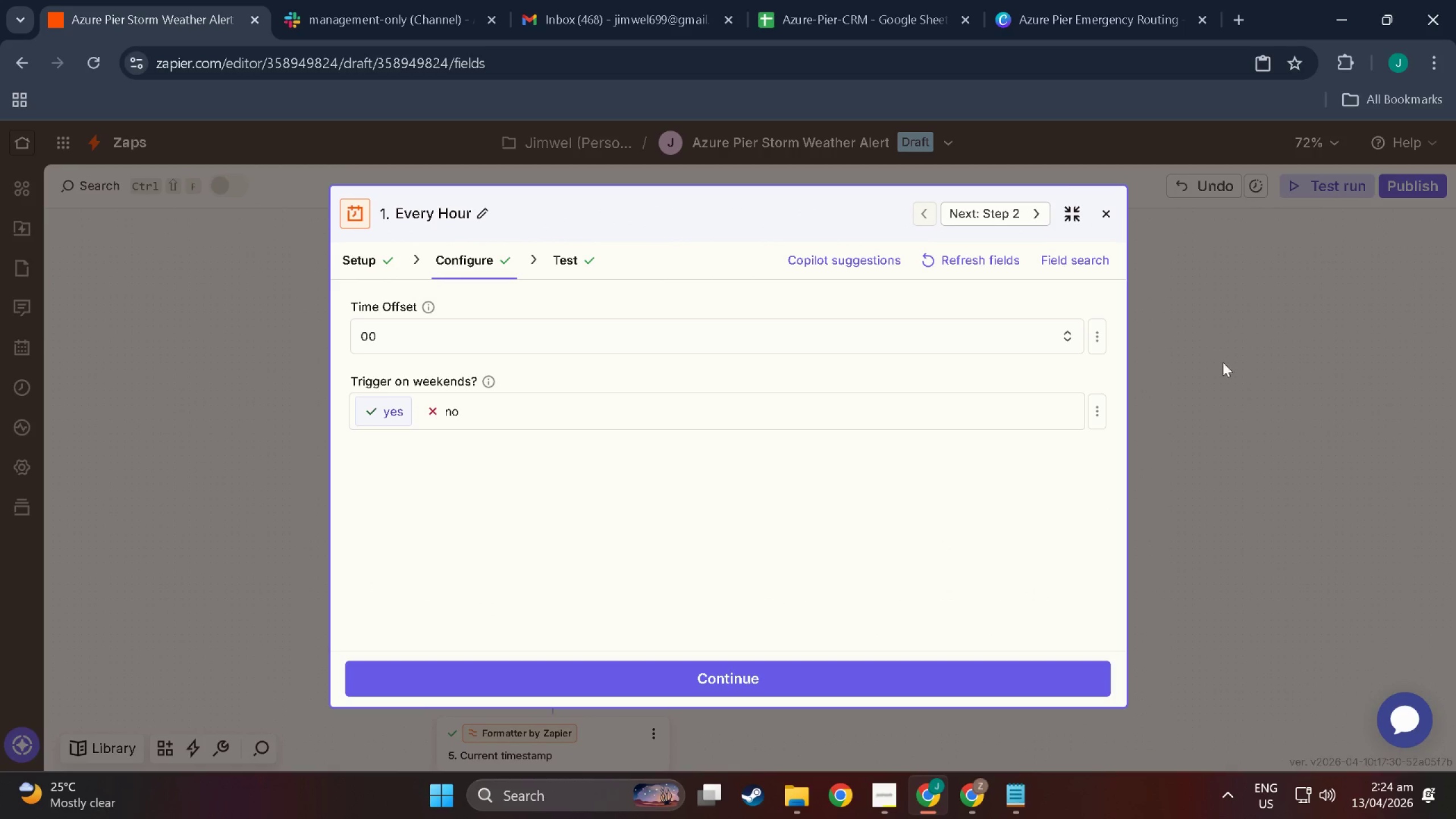 
left_click([1103, 218])
 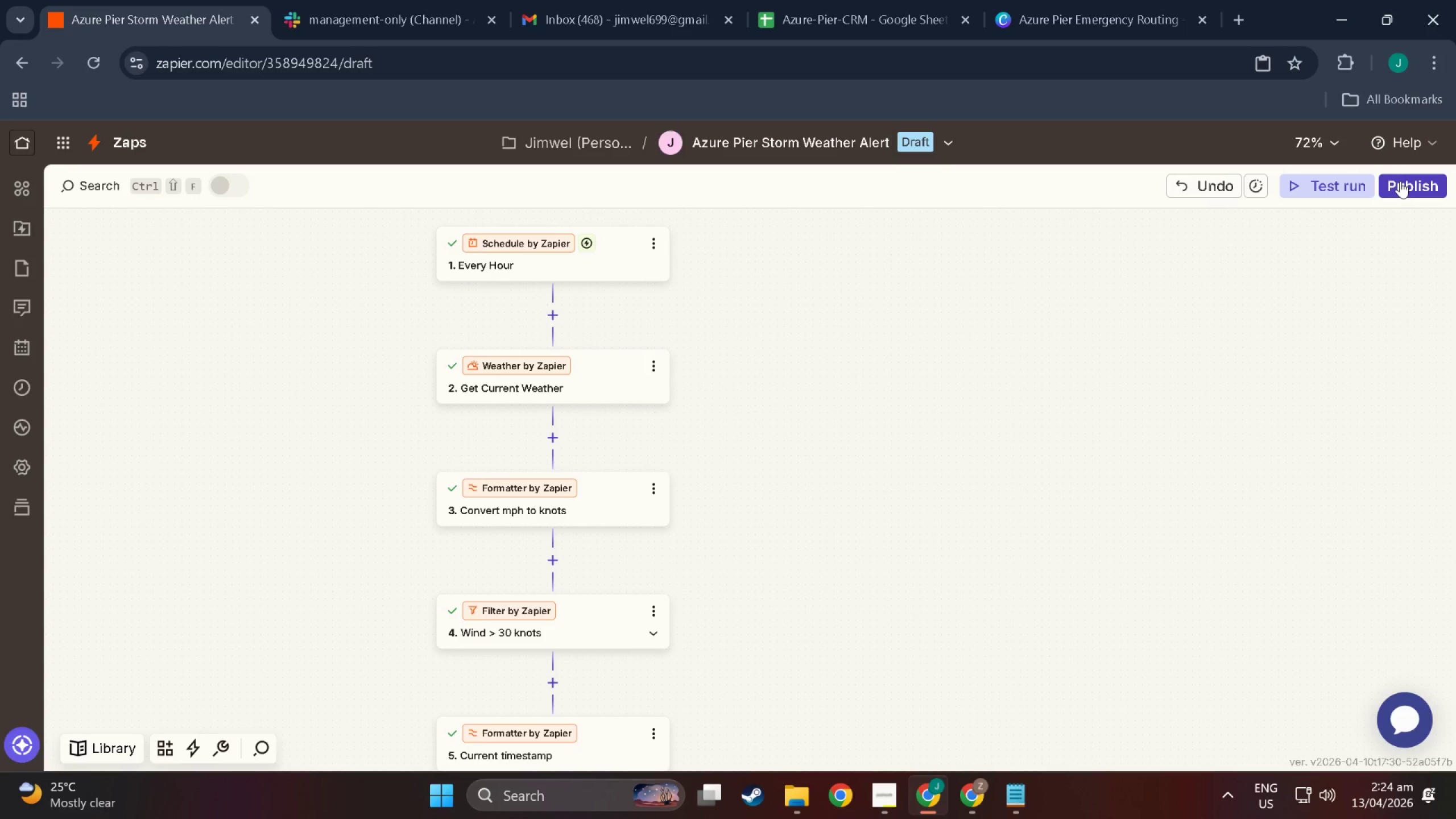 
left_click([1400, 181])
 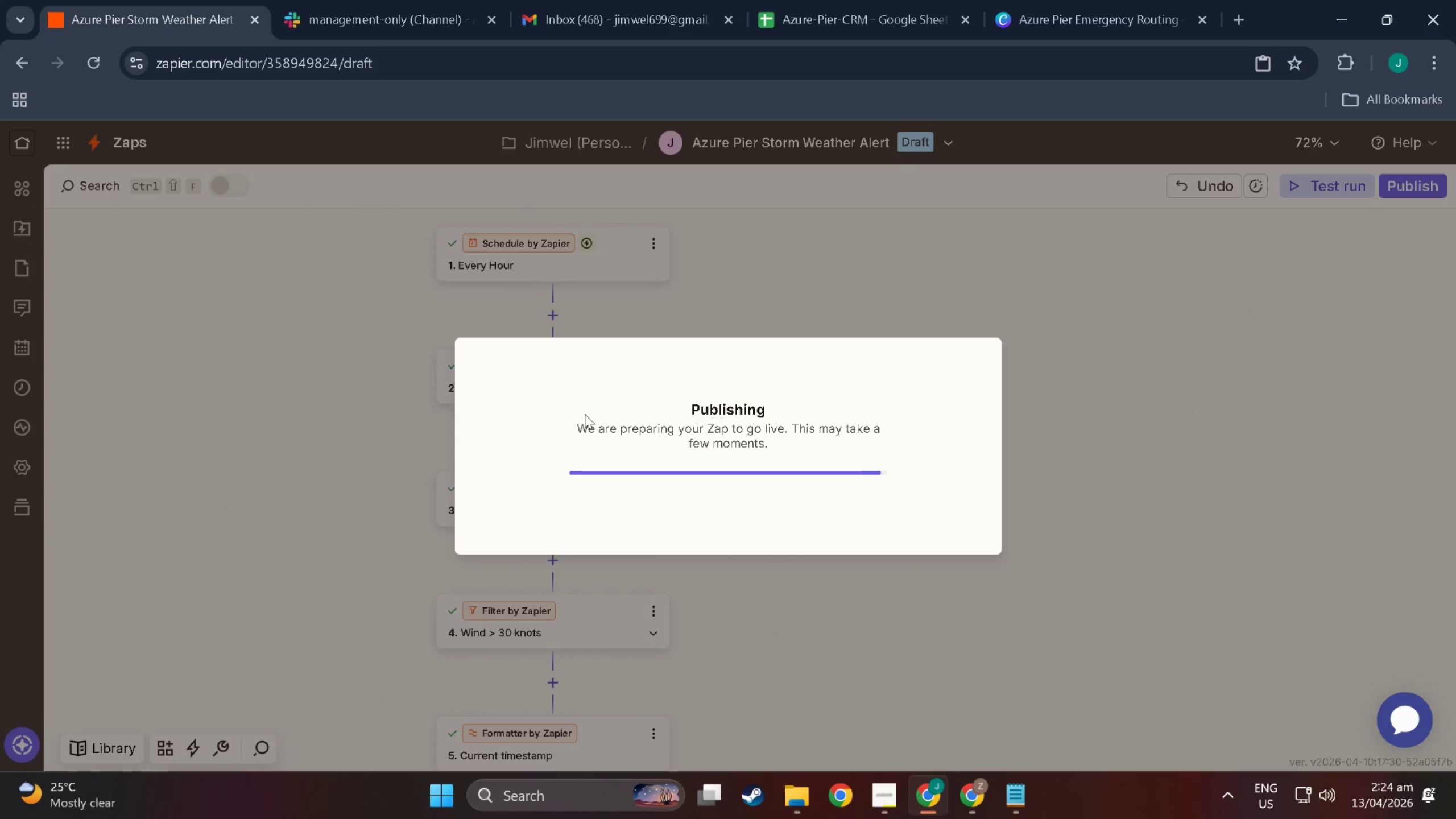 
wait(12.6)
 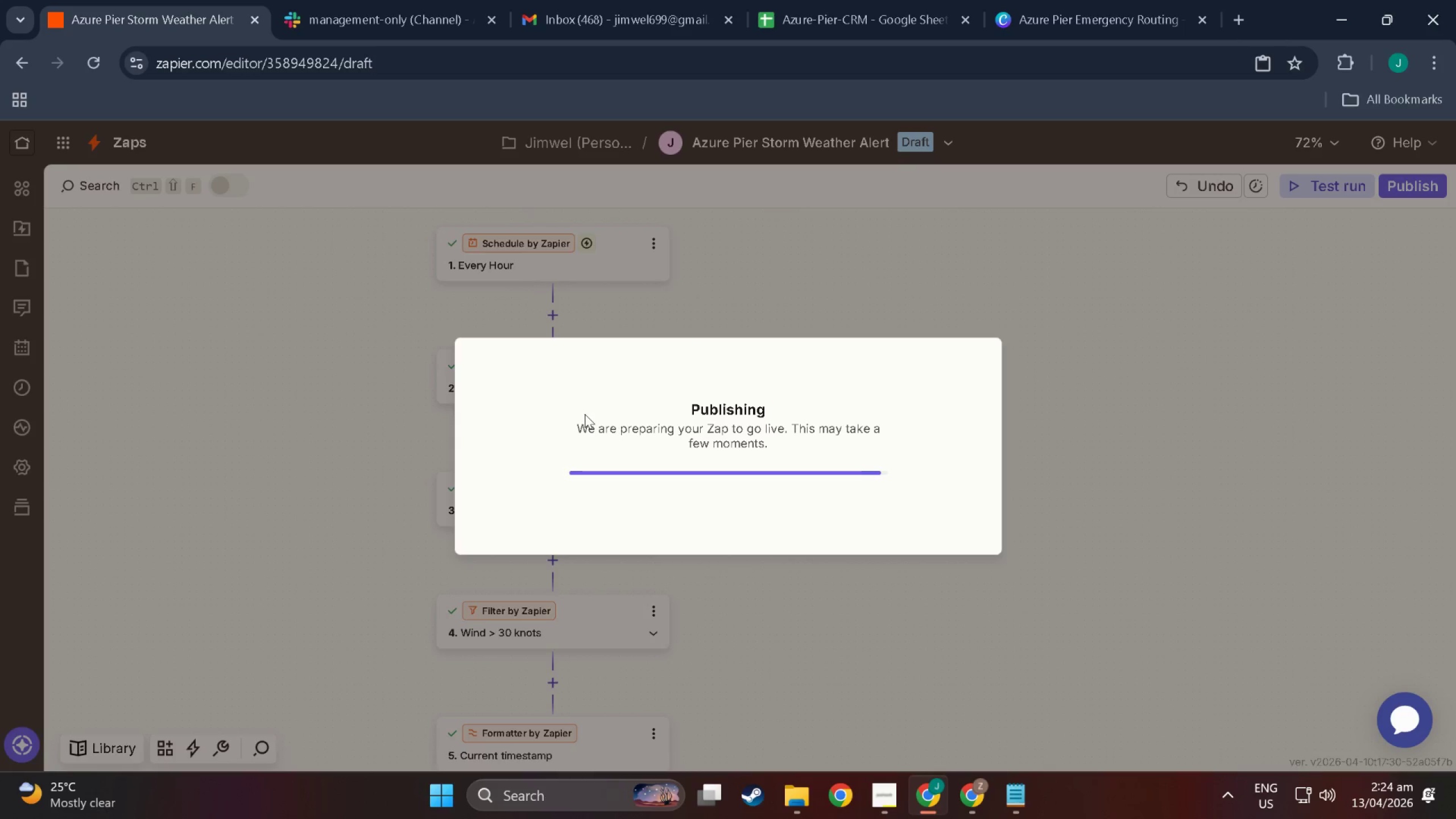 
left_click([982, 164])
 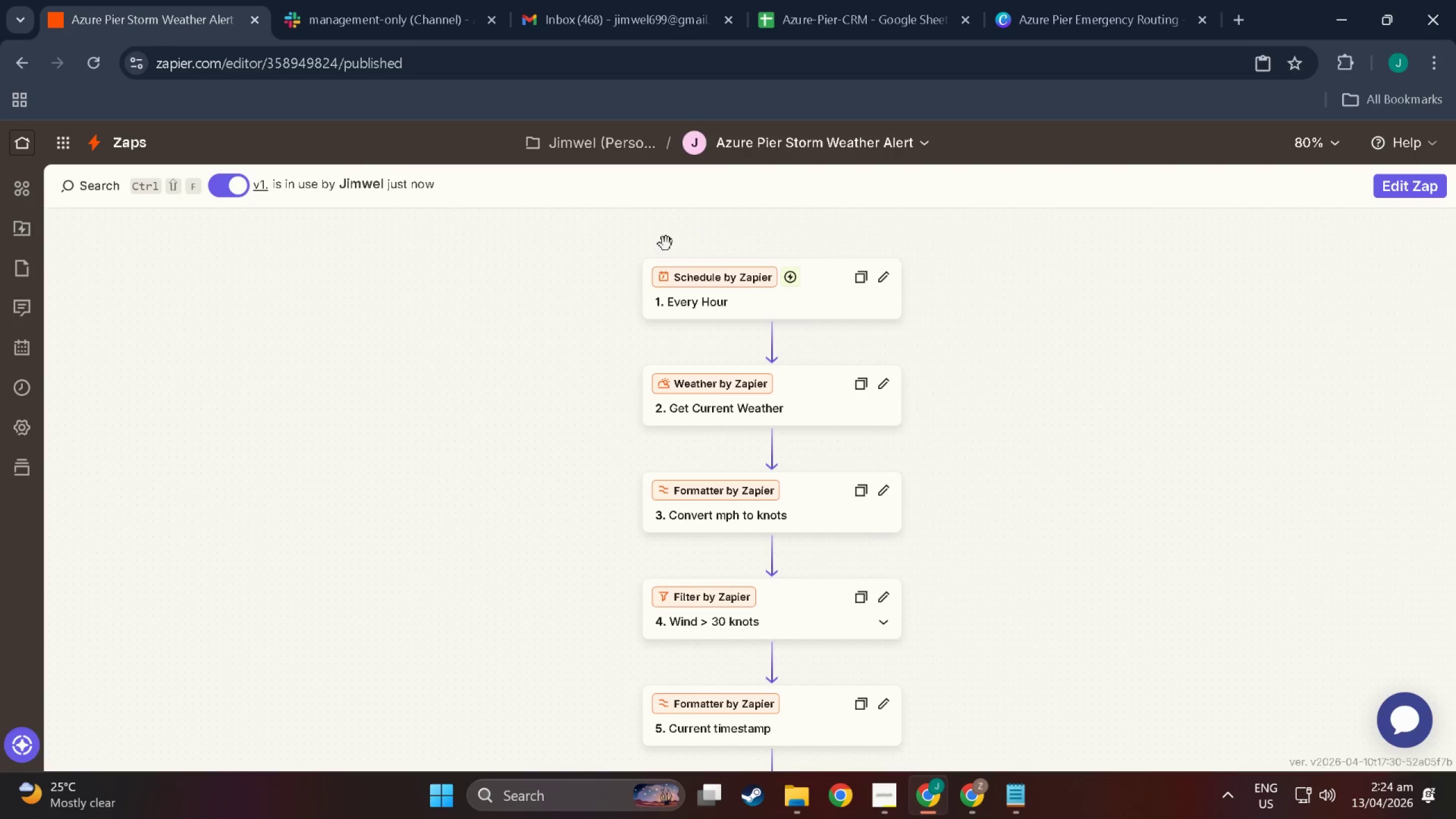 
key(Meta+MetaLeft)
 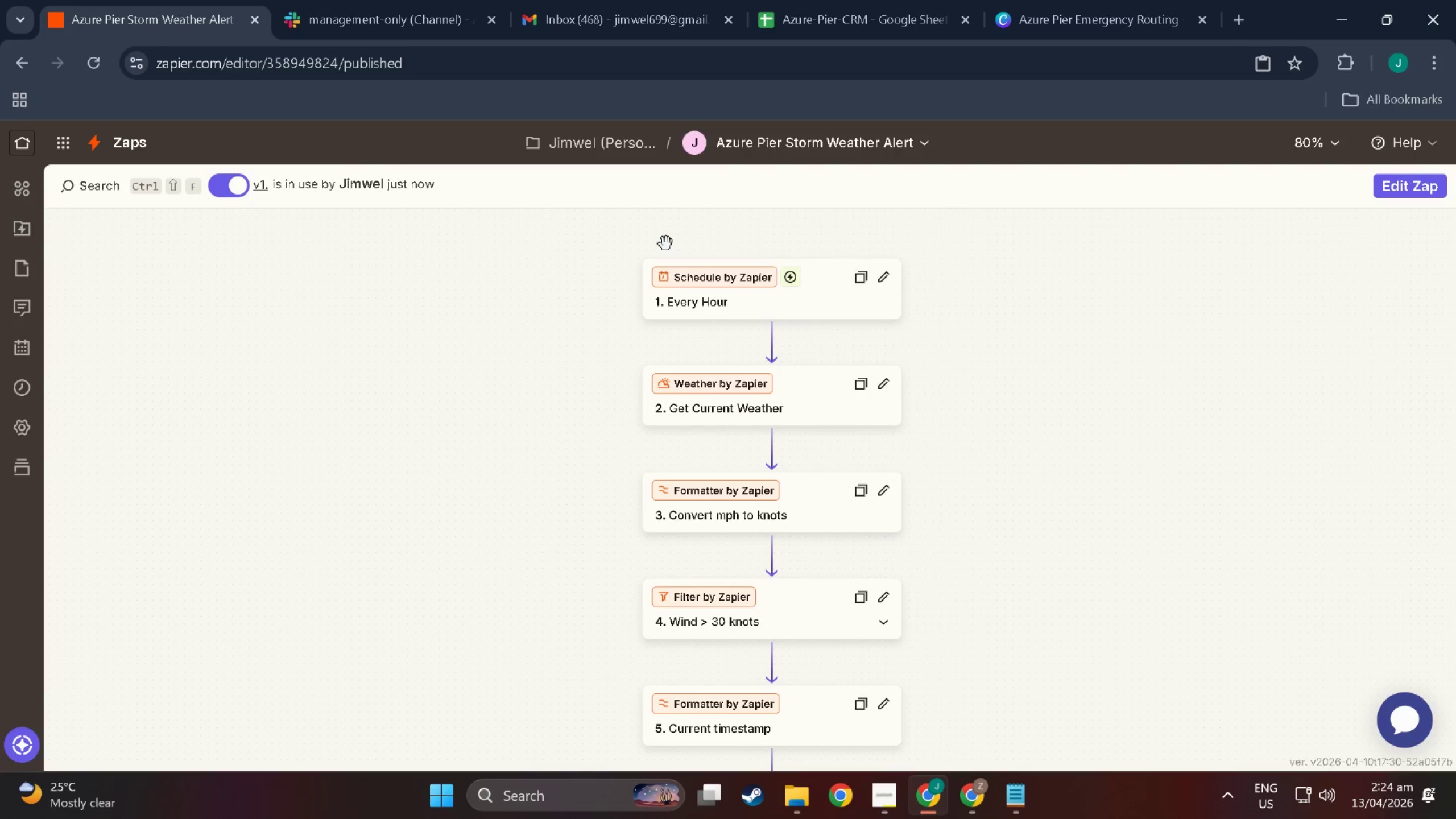 
key(Meta+Shift+ShiftLeft)
 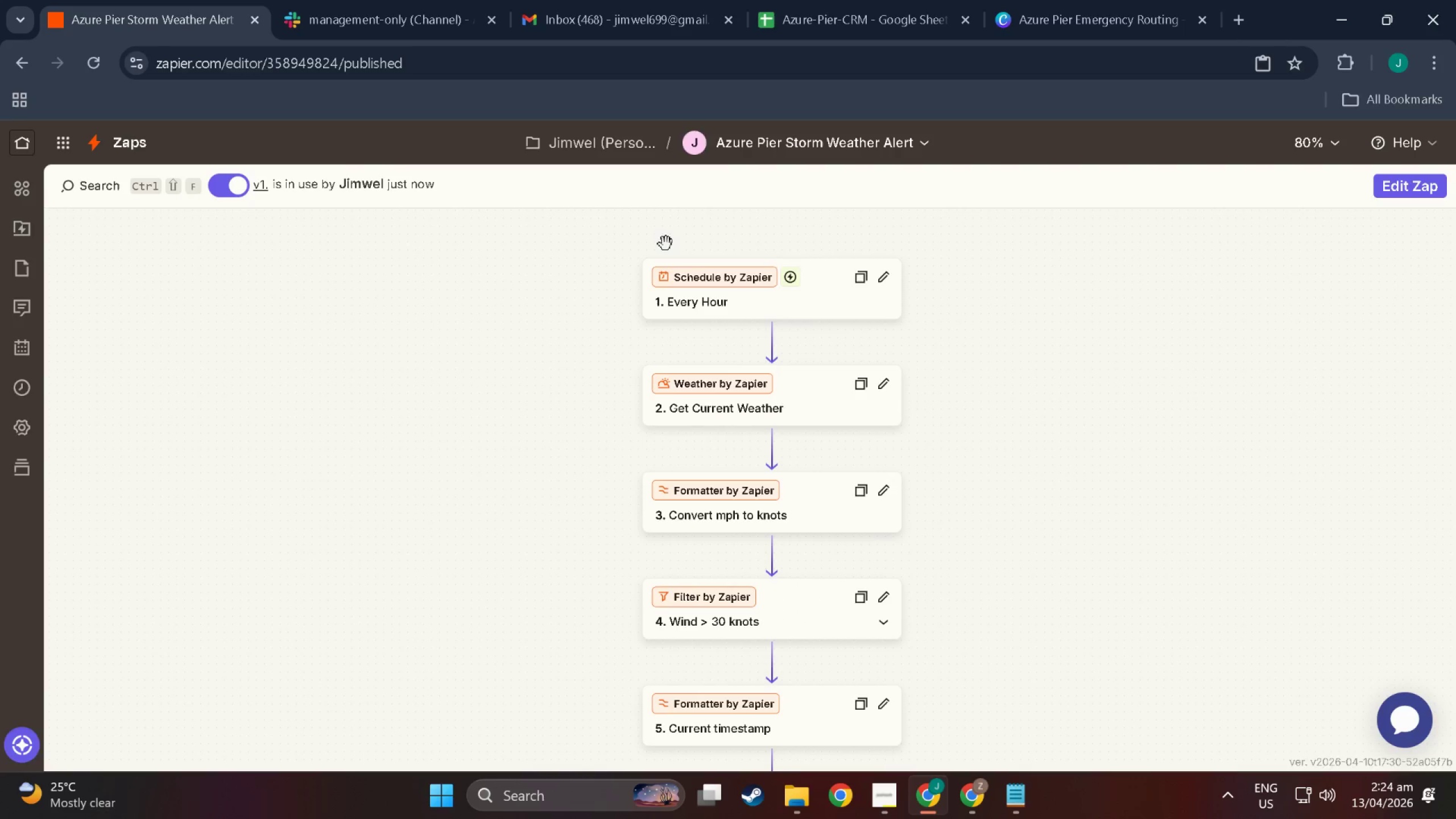 
key(Meta+Shift+S)
 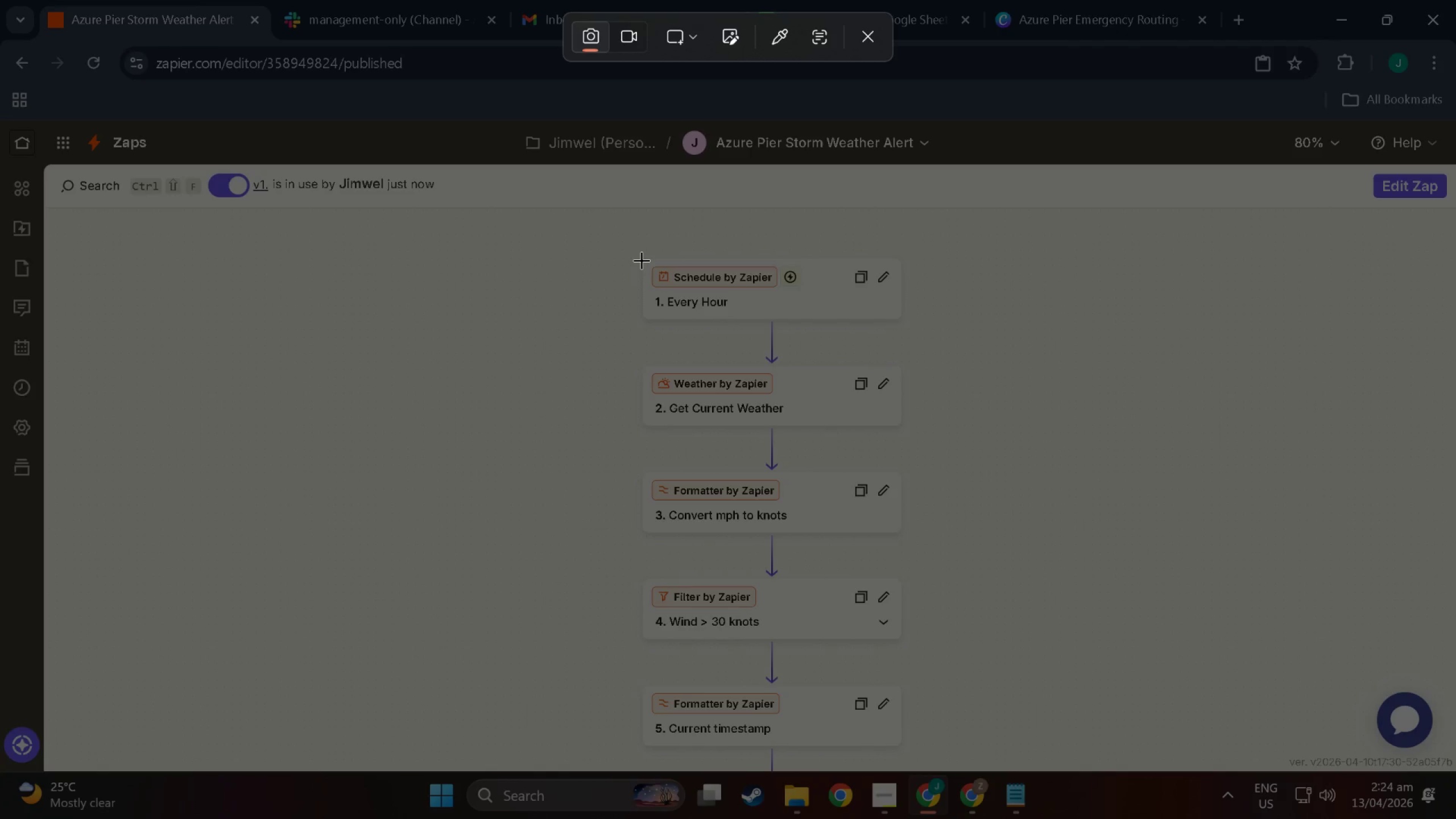 
key(Escape)
 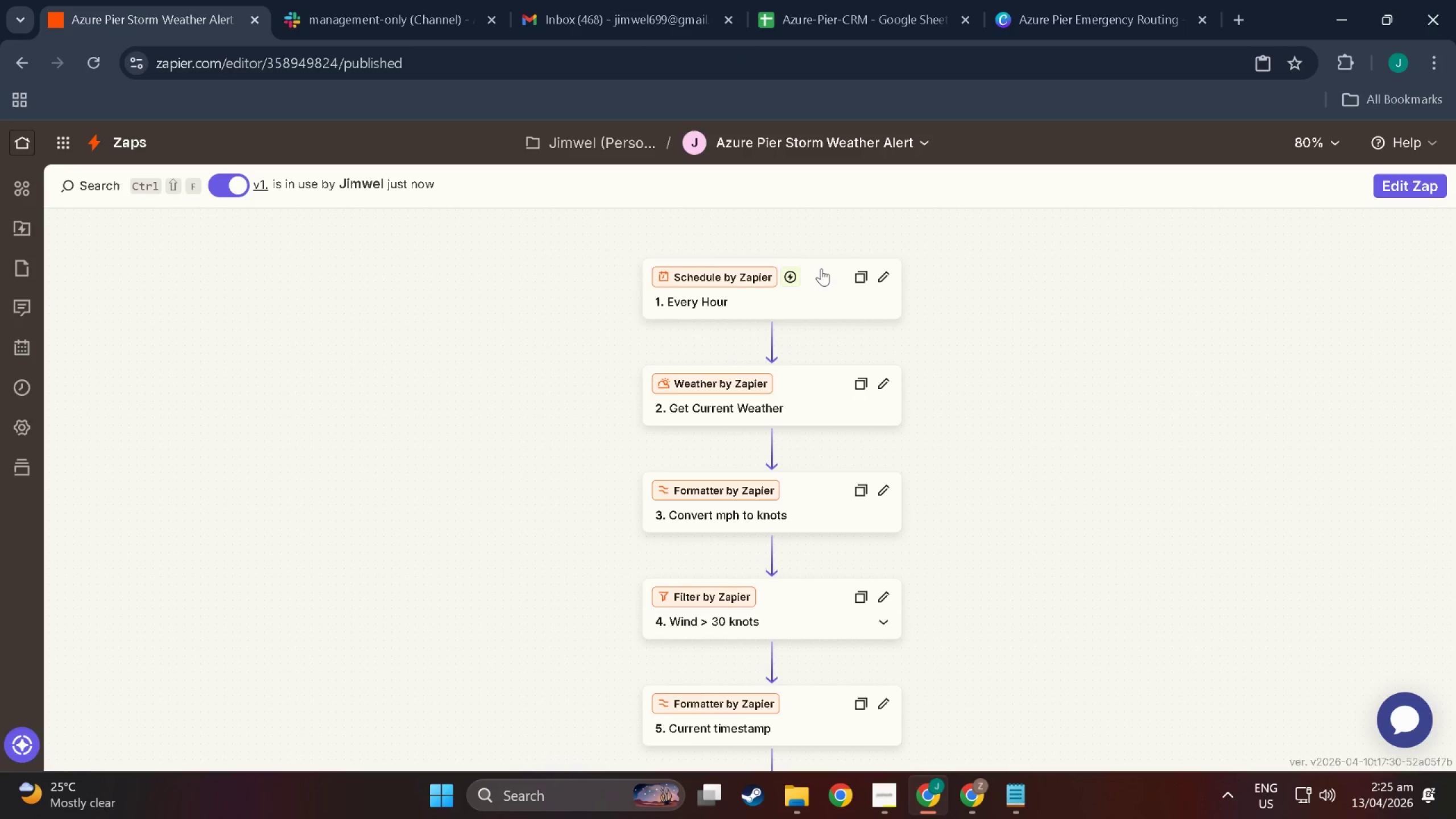 
left_click([821, 268])
 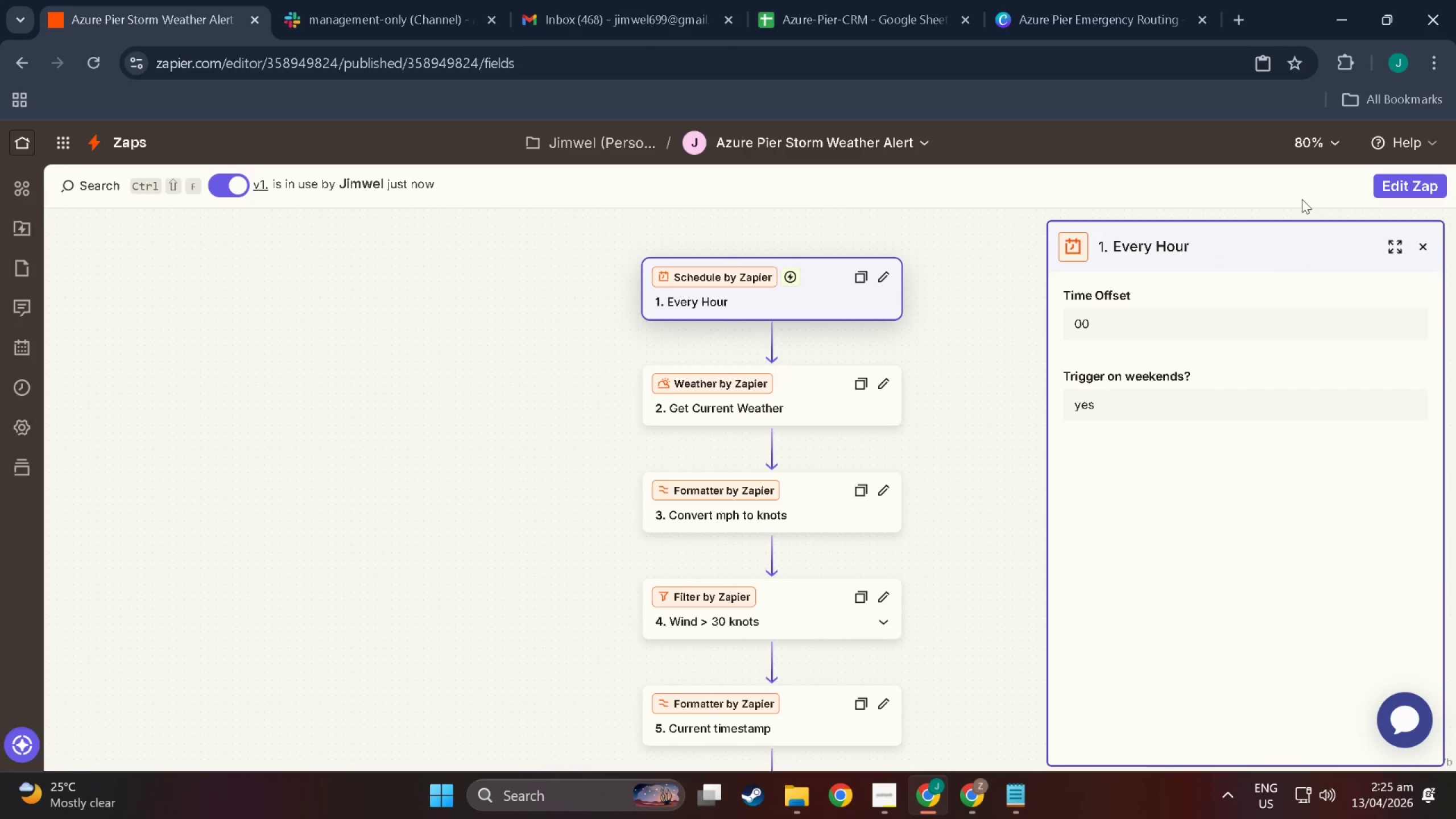 
left_click([1388, 238])
 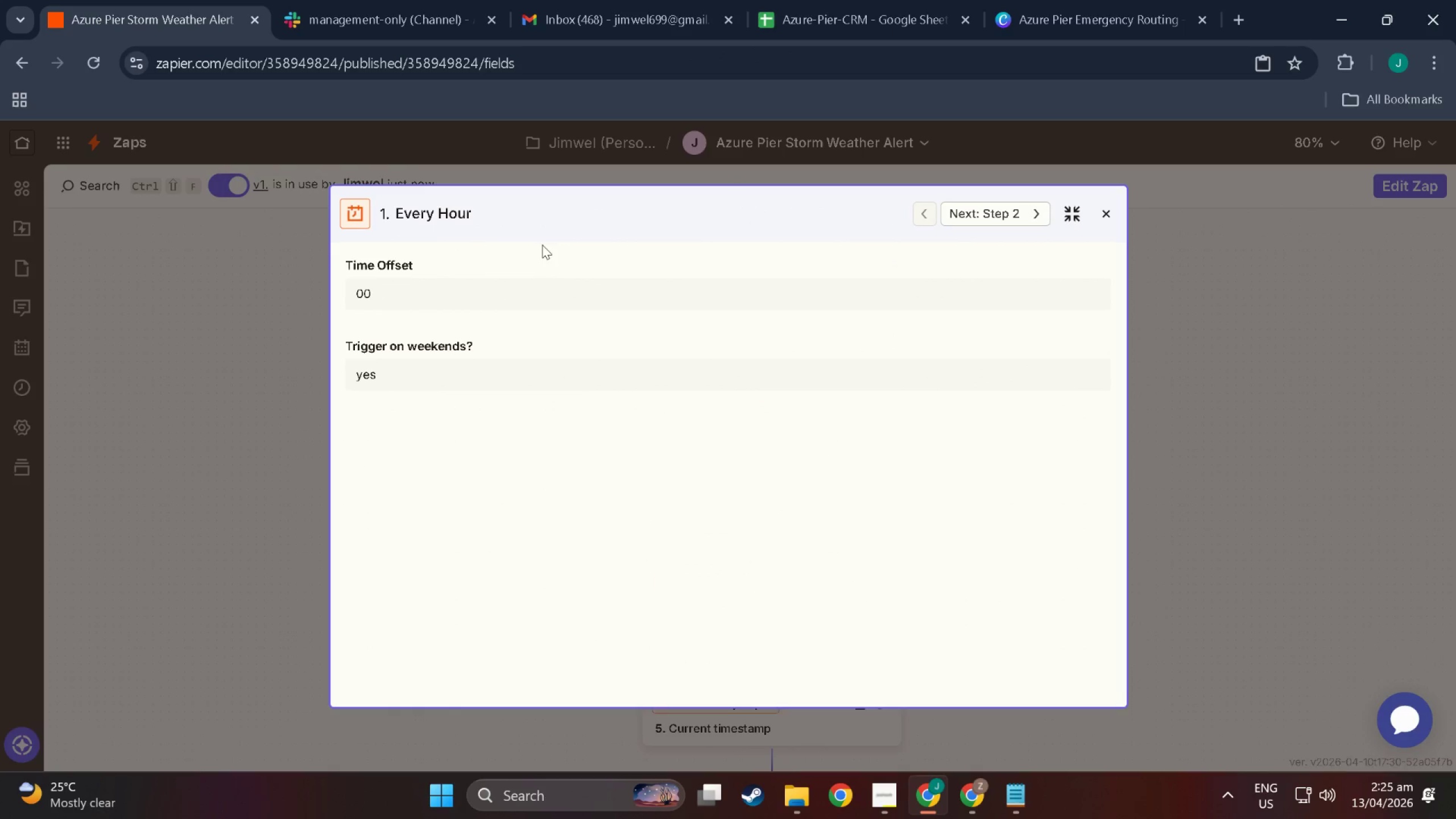 
key(Meta+MetaLeft)
 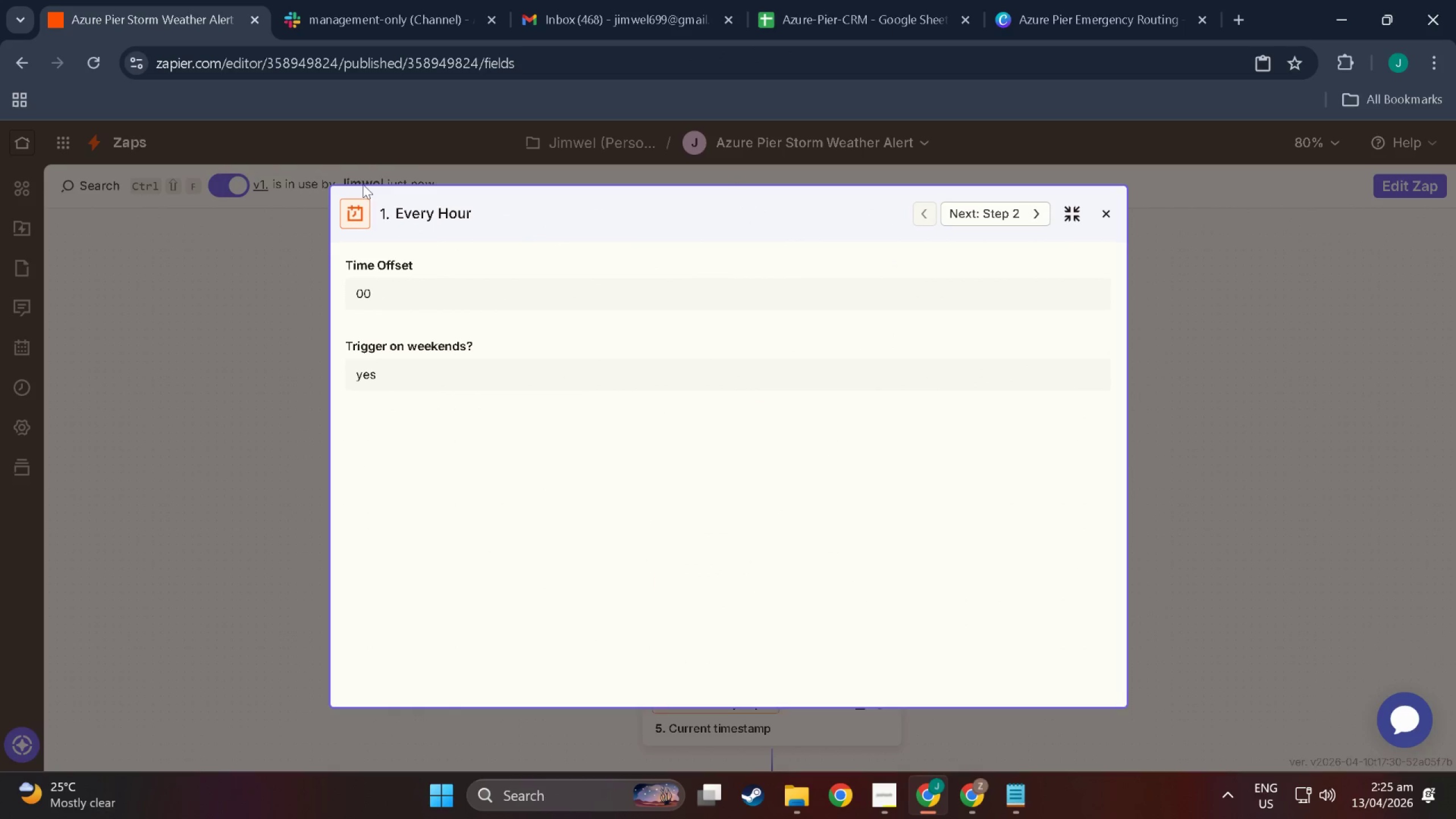 
key(Meta+Shift+ShiftLeft)
 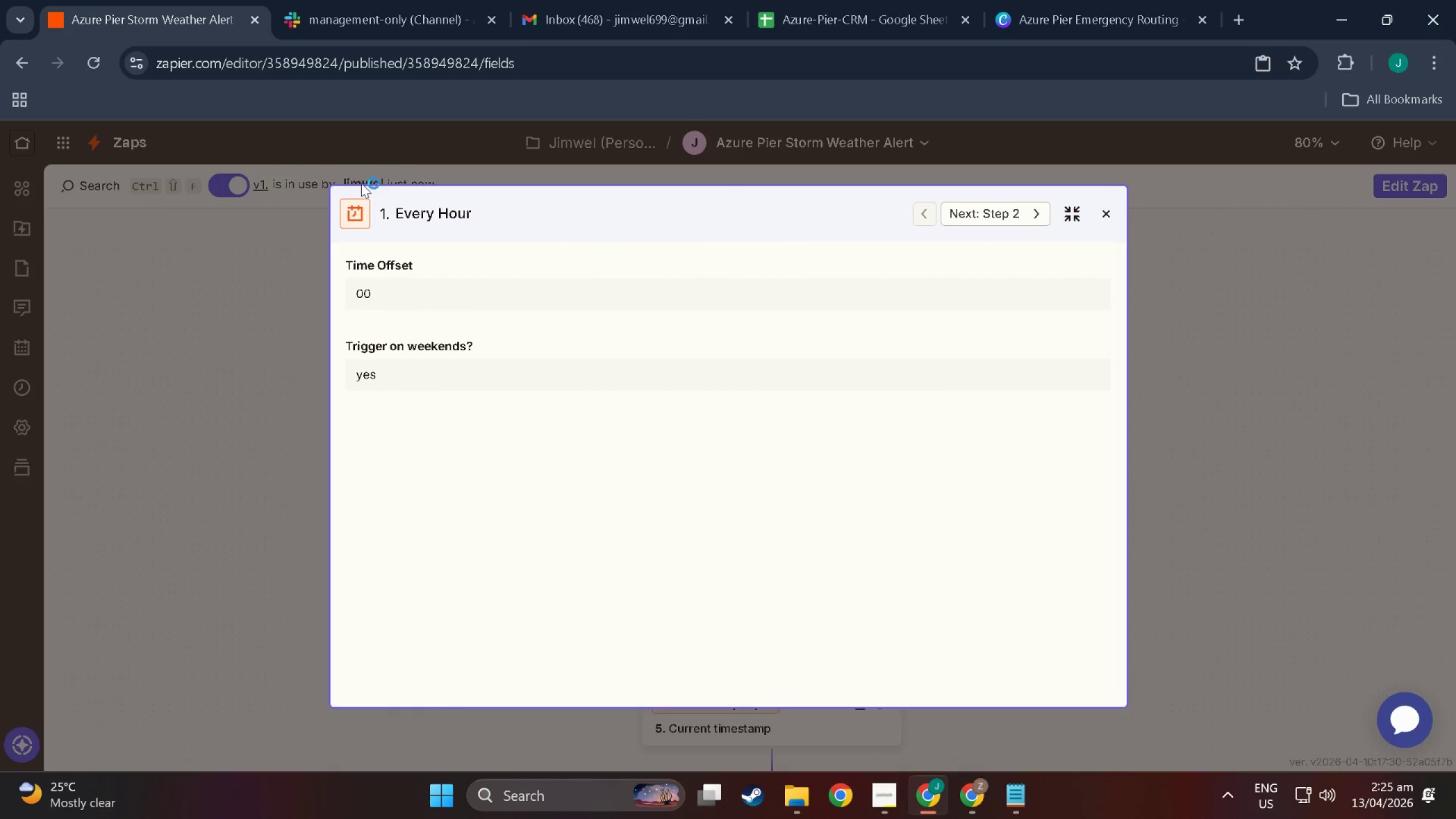 
key(Meta+Shift+S)
 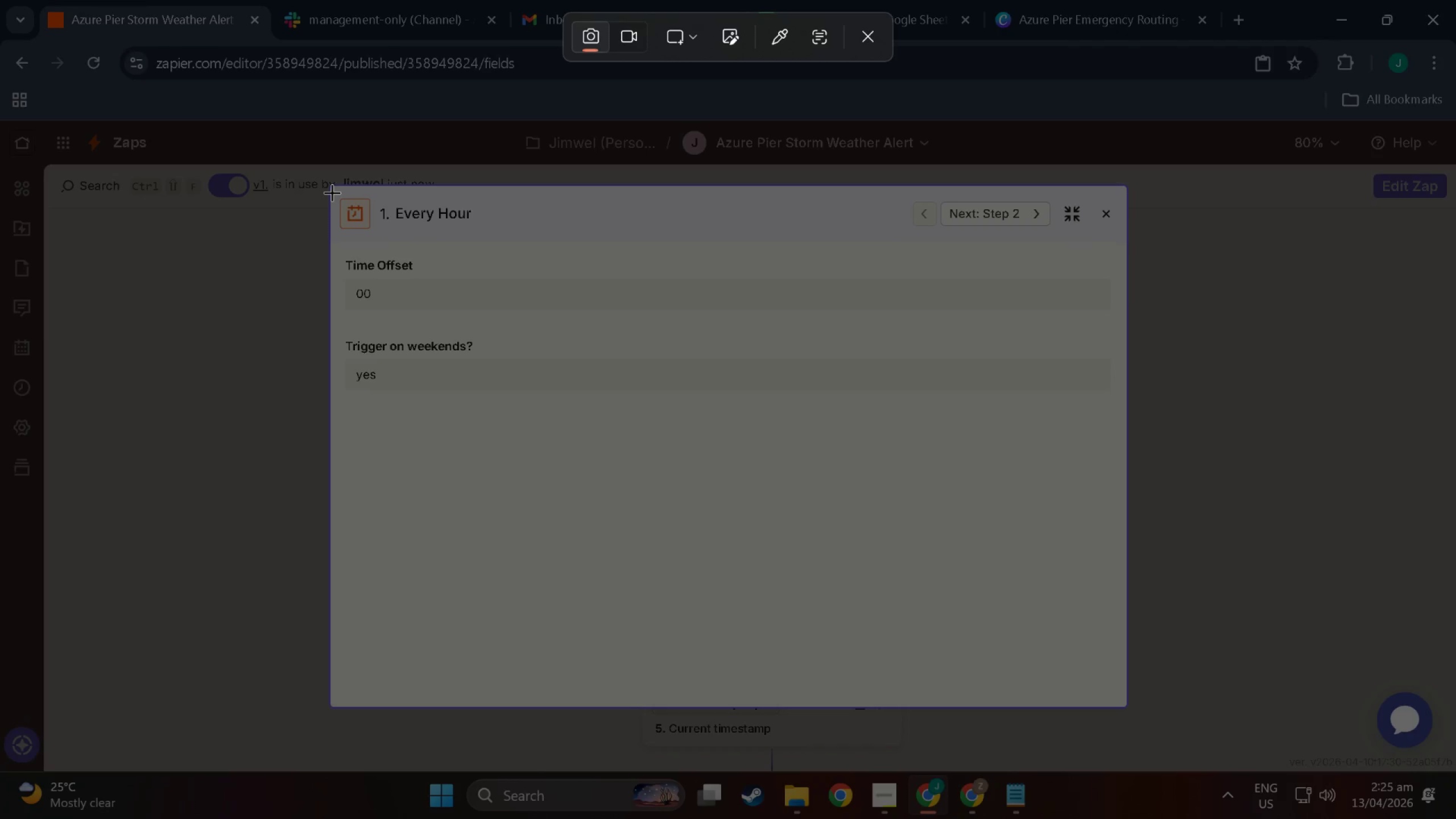 
left_click_drag(start_coordinate=[332, 192], to_coordinate=[1119, 387])
 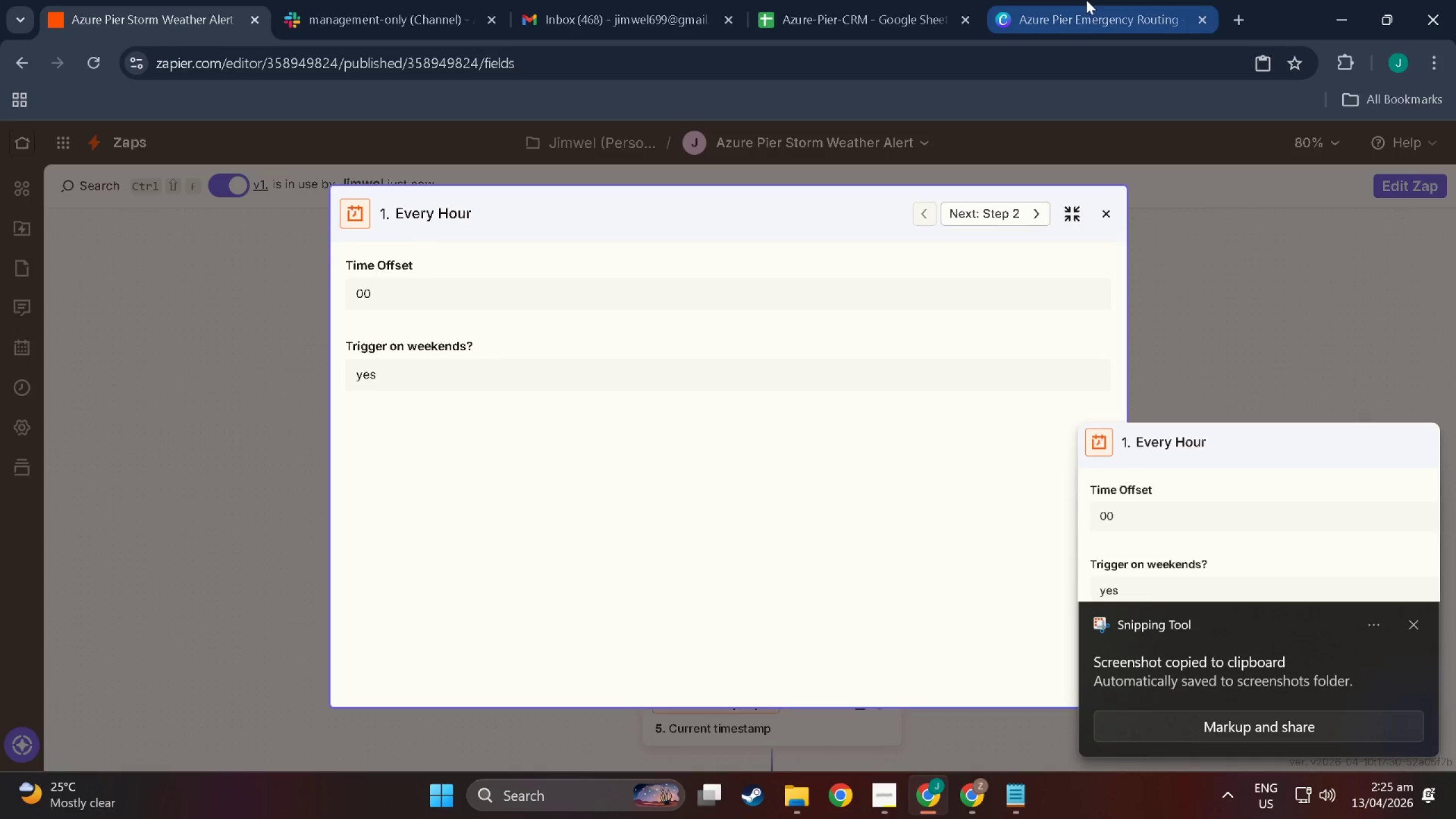 
left_click([1086, 0])
 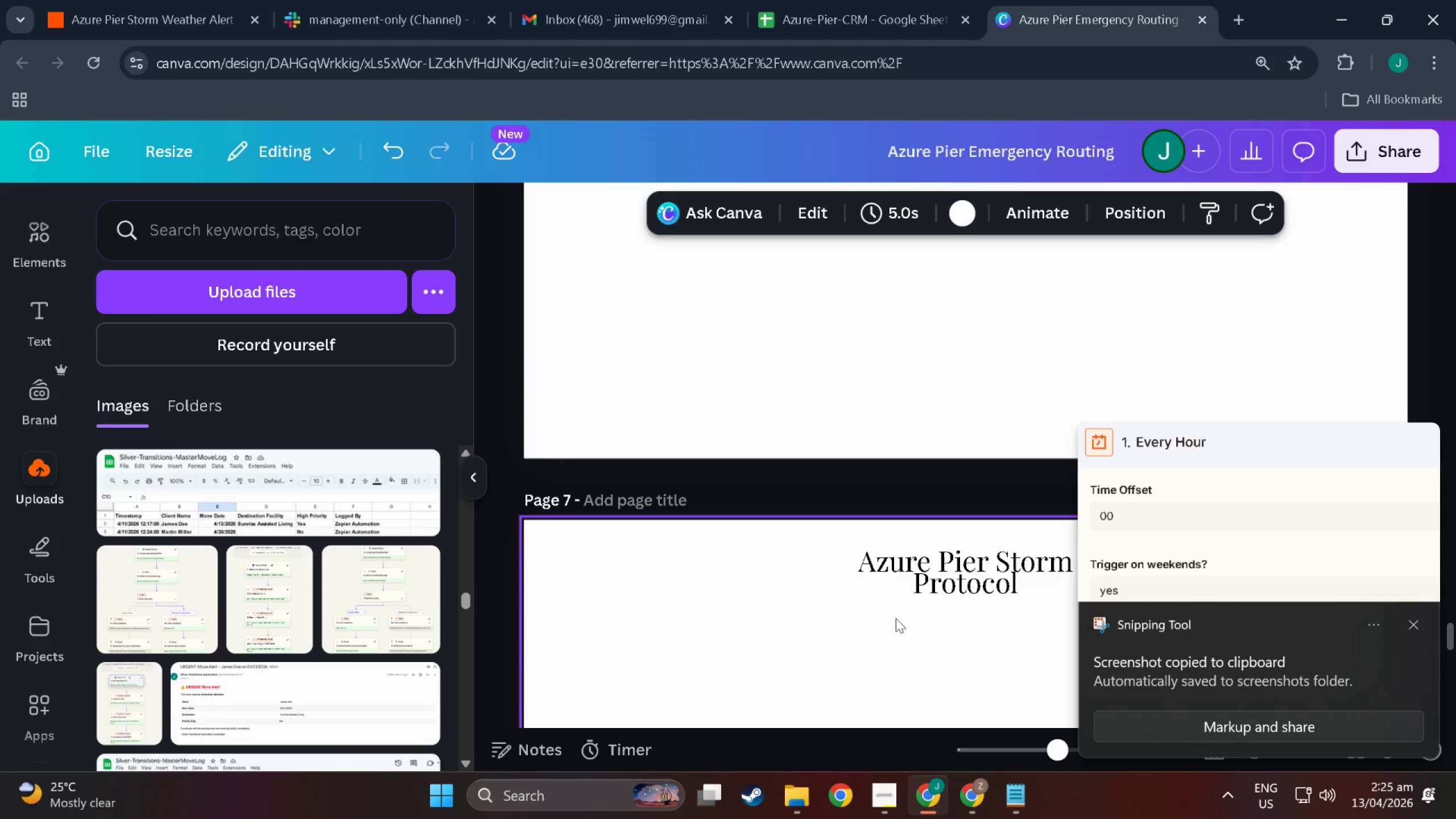 
scroll: coordinate [891, 618], scroll_direction: down, amount: 2.0
 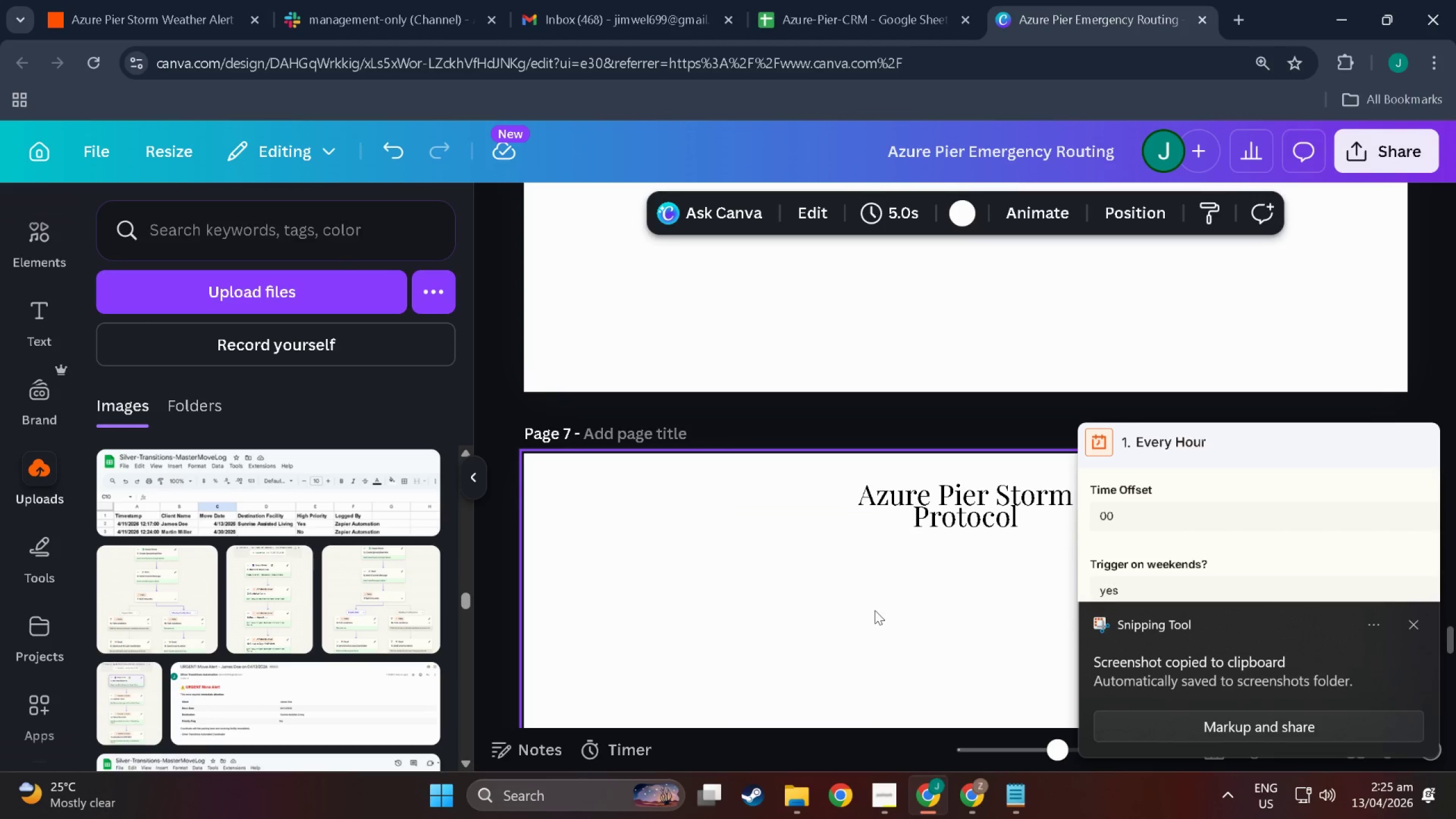 
key(Control+V)
 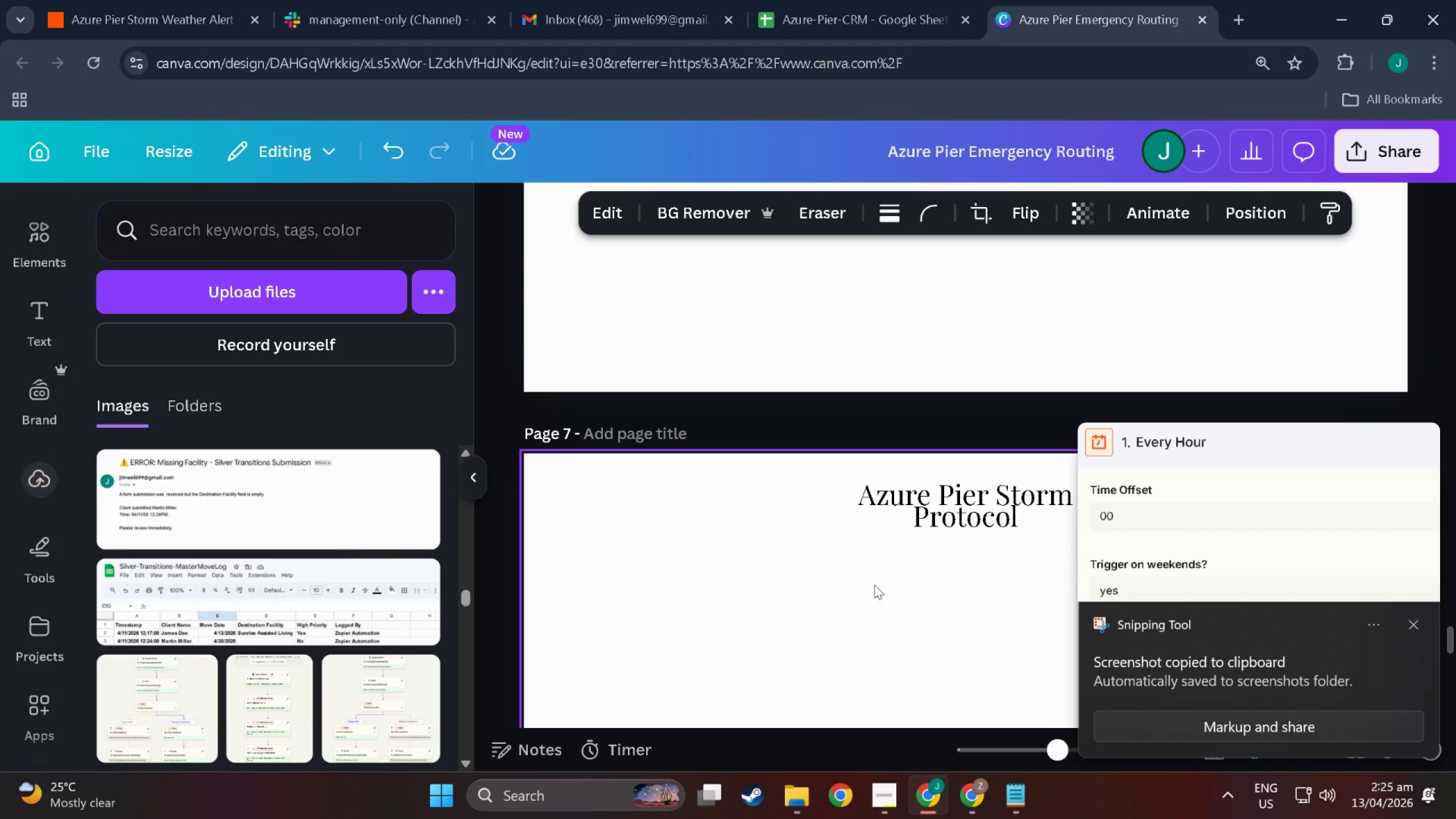 
left_click_drag(start_coordinate=[871, 658], to_coordinate=[873, 373])
 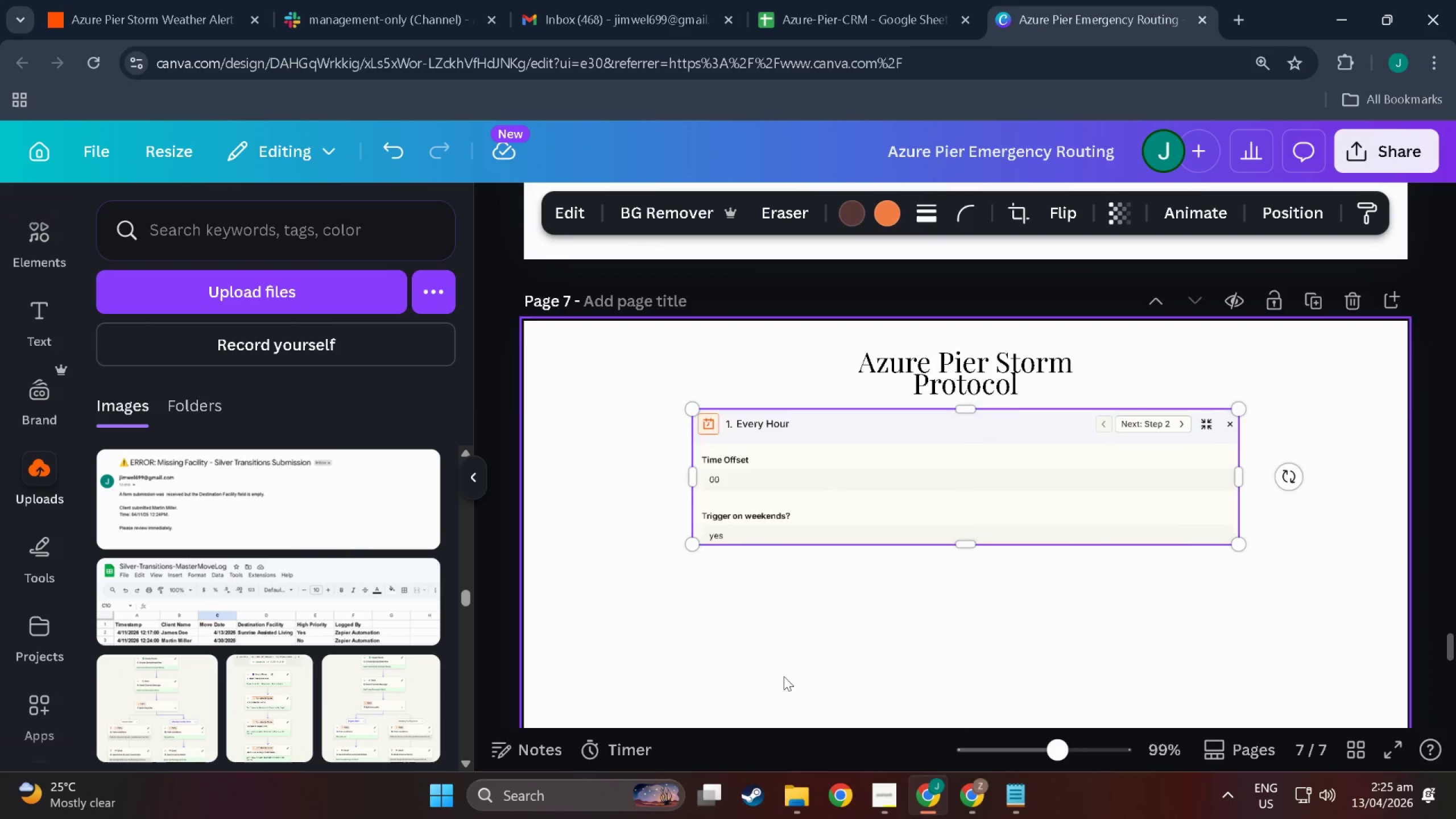 
scroll: coordinate [856, 656], scroll_direction: down, amount: 15.0
 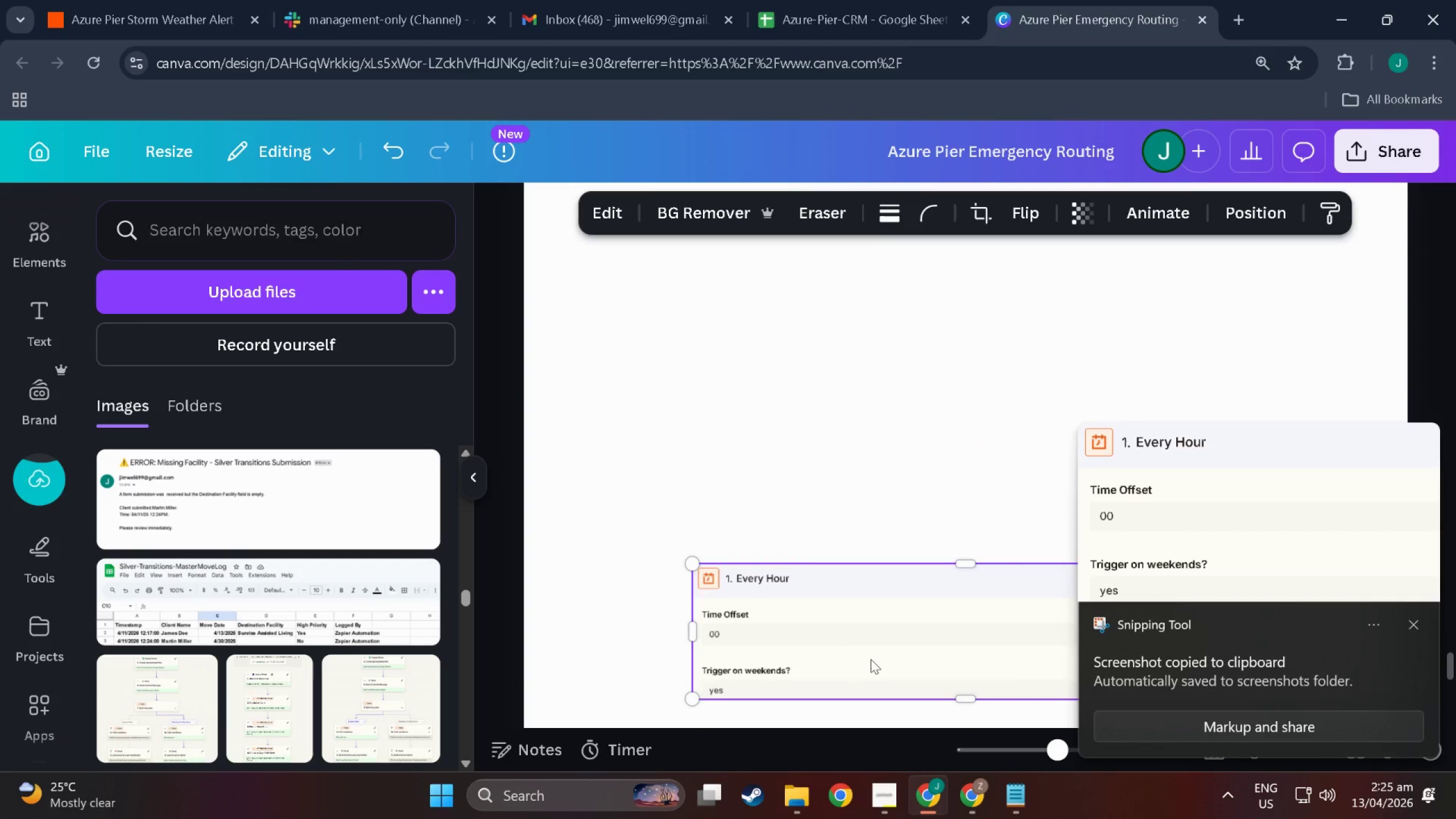 
scroll: coordinate [800, 636], scroll_direction: up, amount: 18.0
 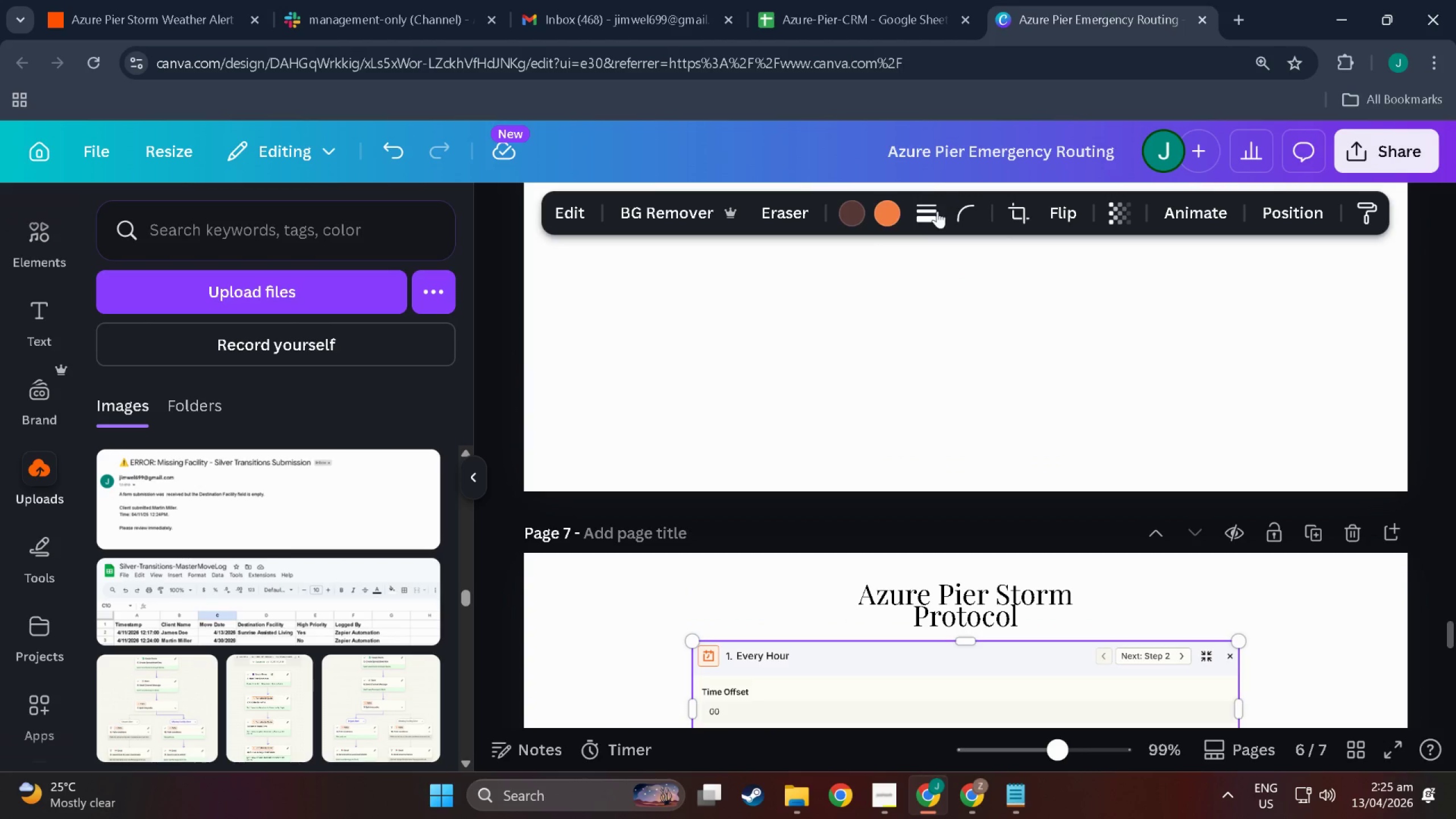 
left_click([937, 212])
 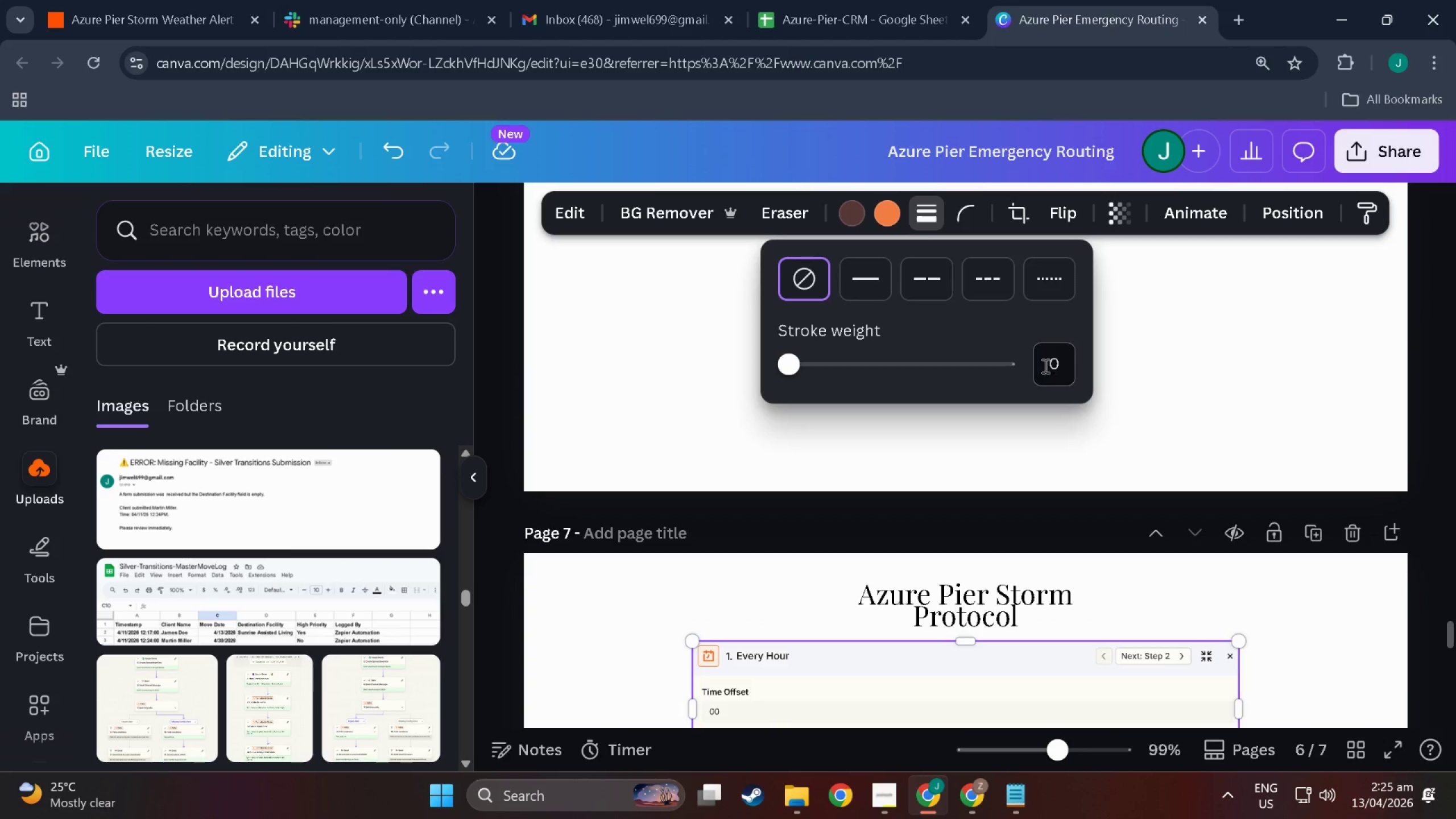 
left_click([1063, 366])
 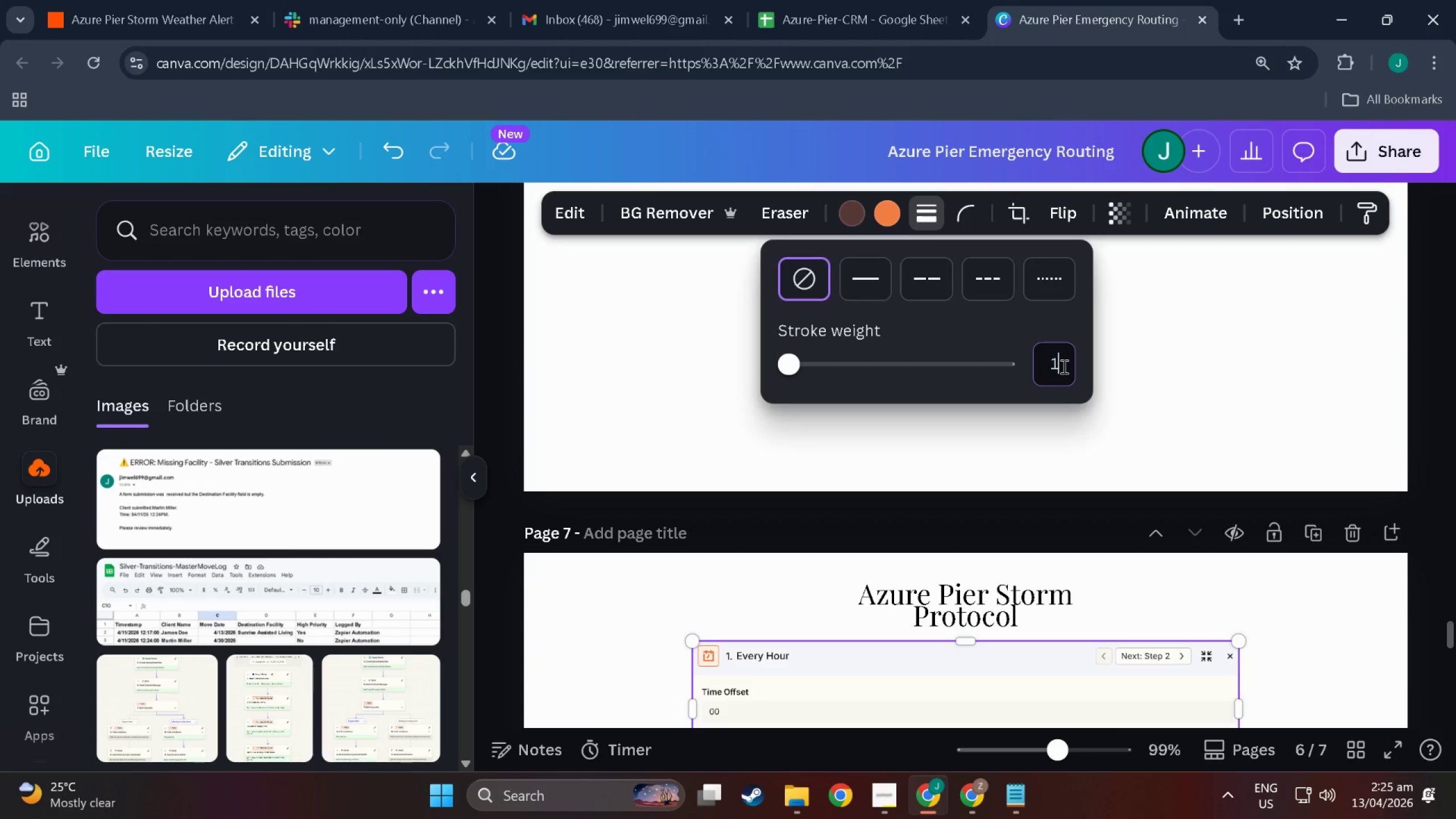 
key(1)
 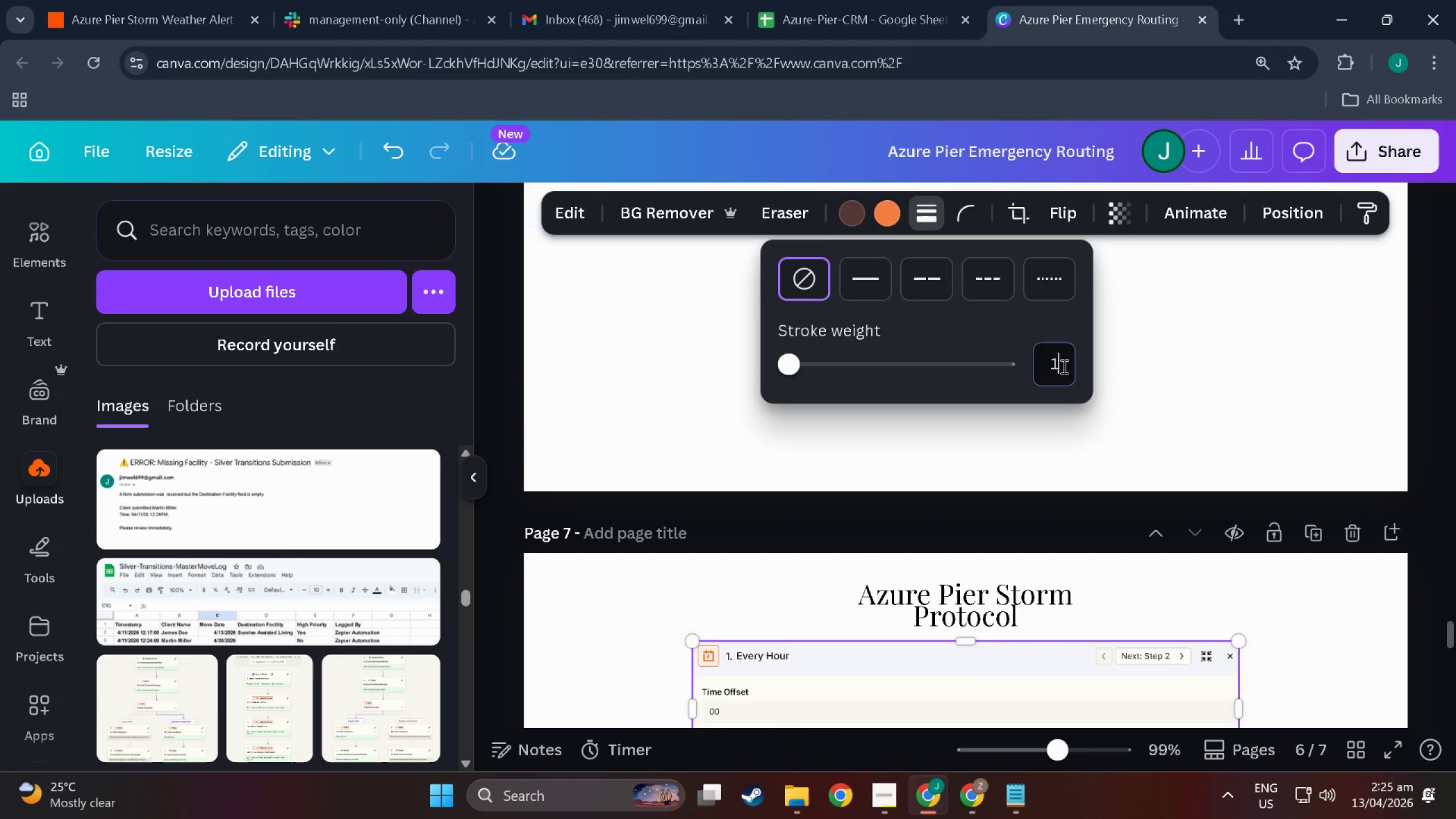 
key(NumpadEnter)
 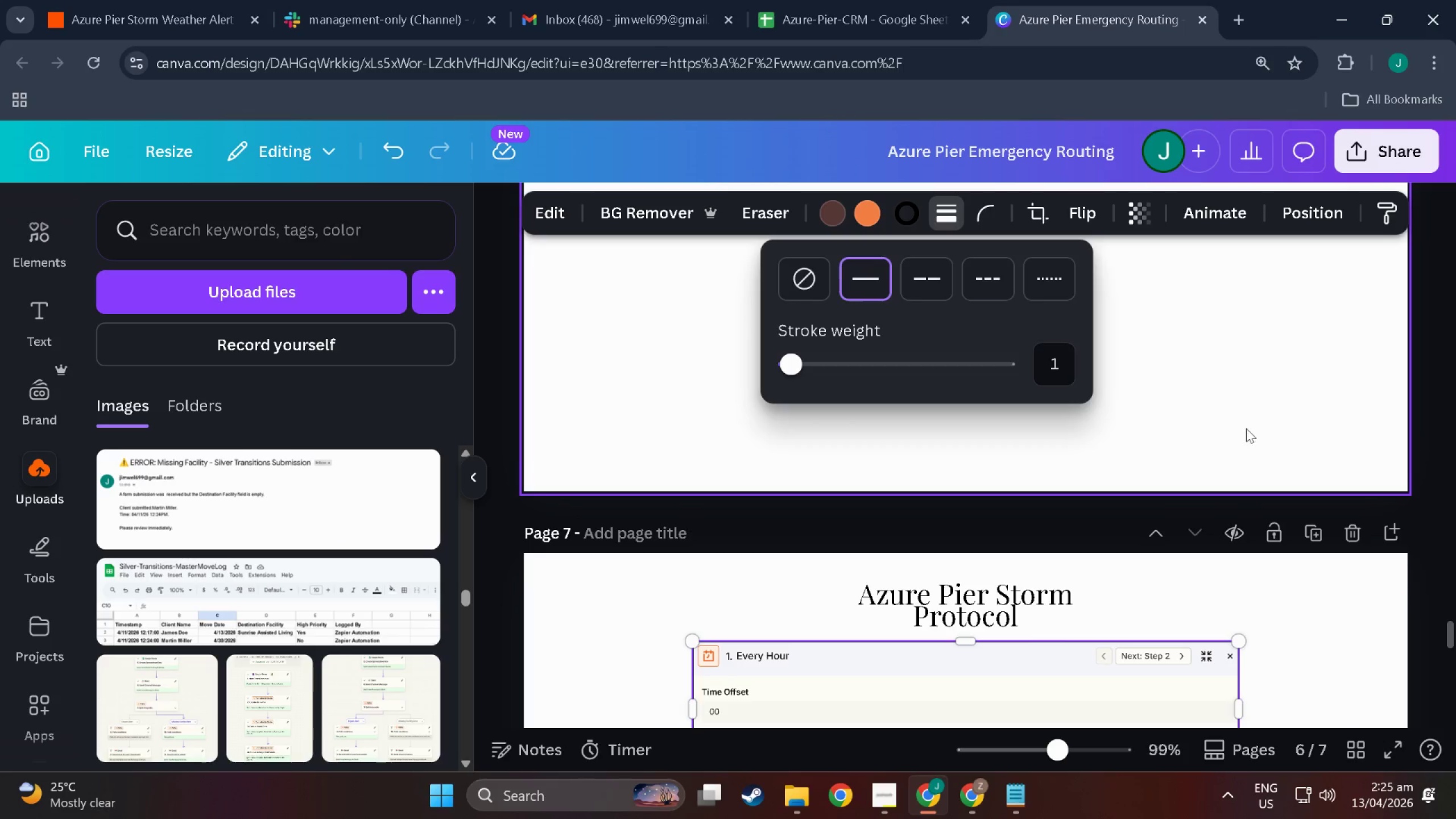 
left_click([1248, 428])
 